 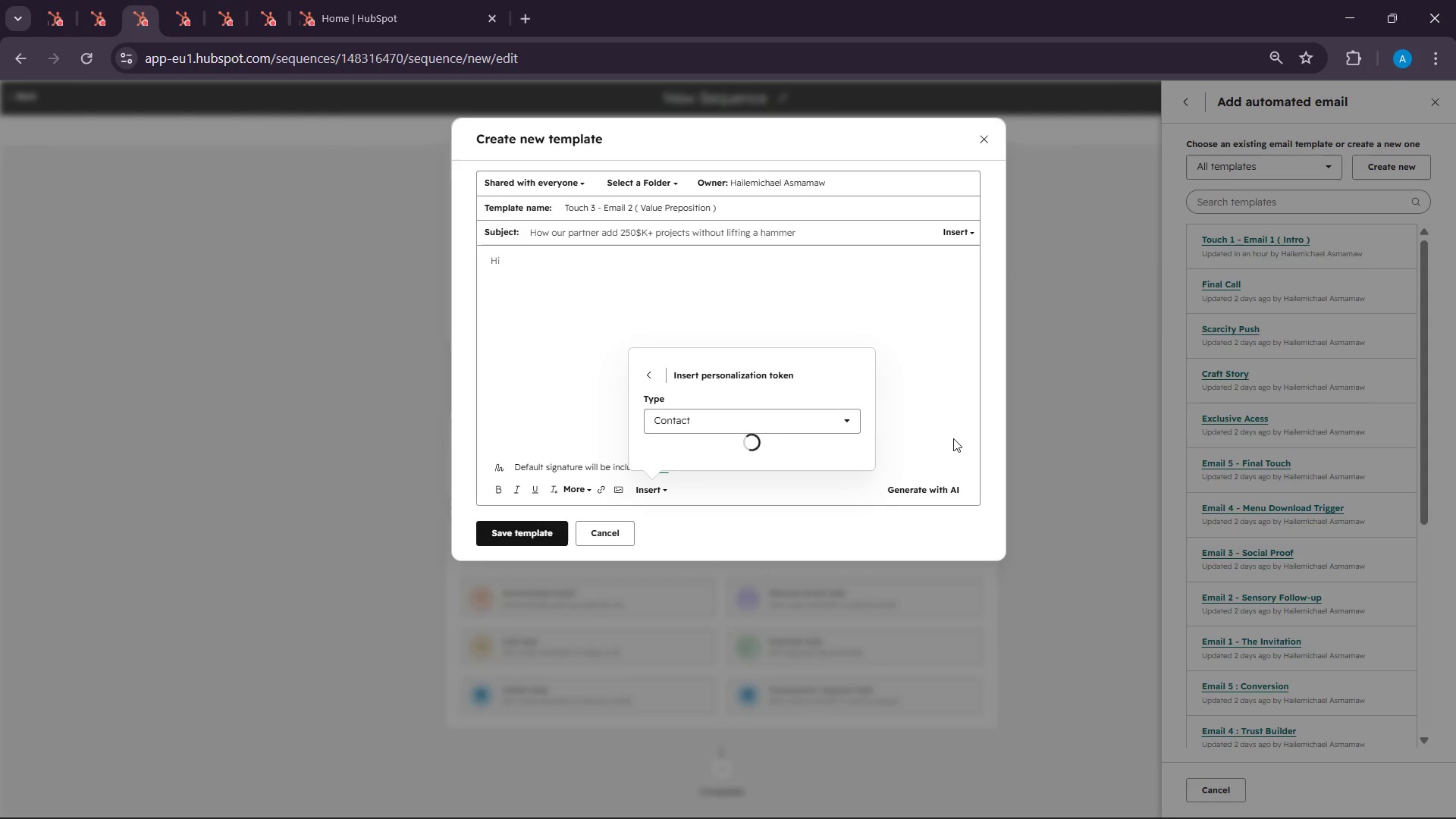 
left_click([786, 409])
 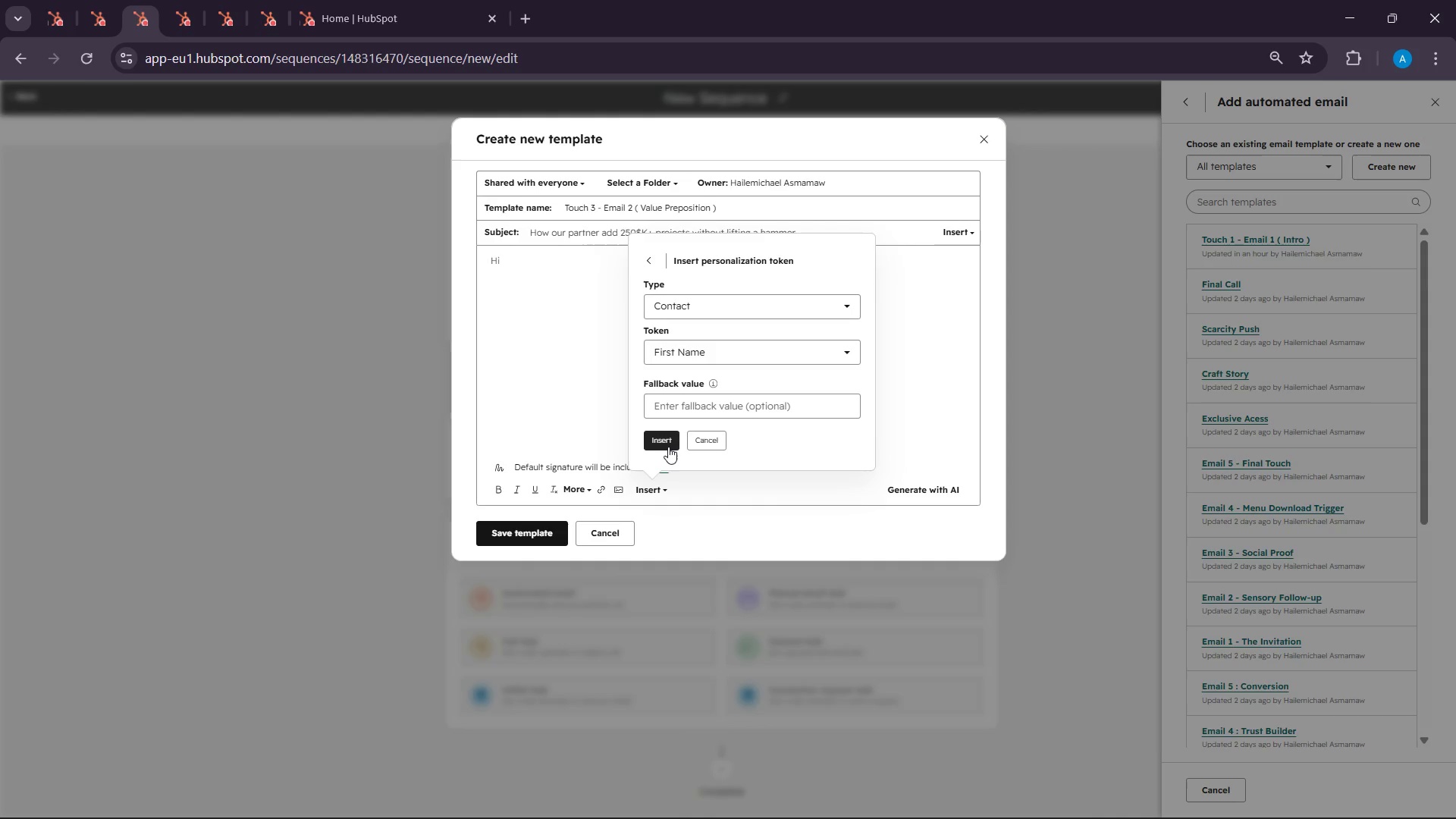 
wait(7.23)
 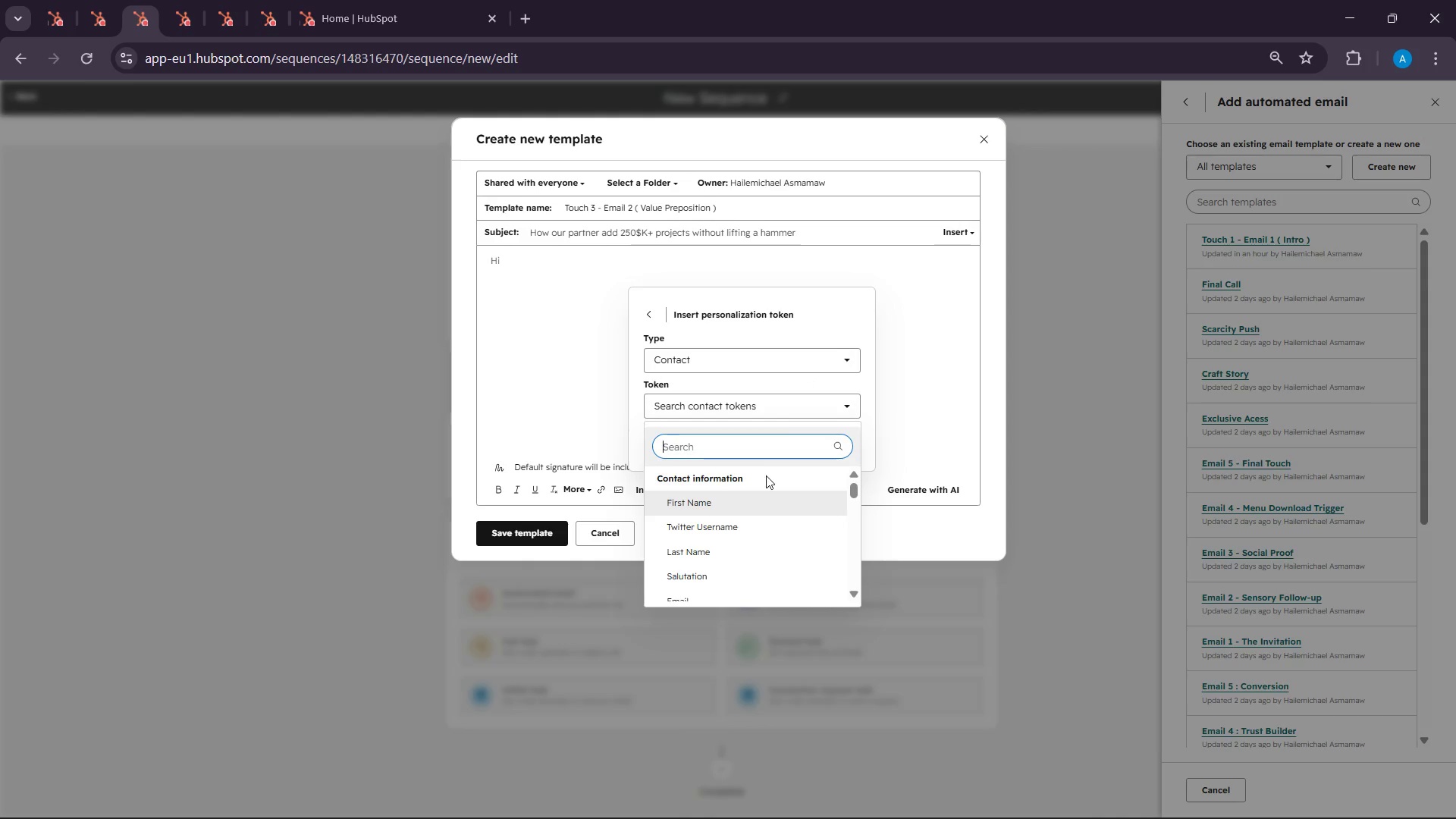 
left_click([668, 437])
 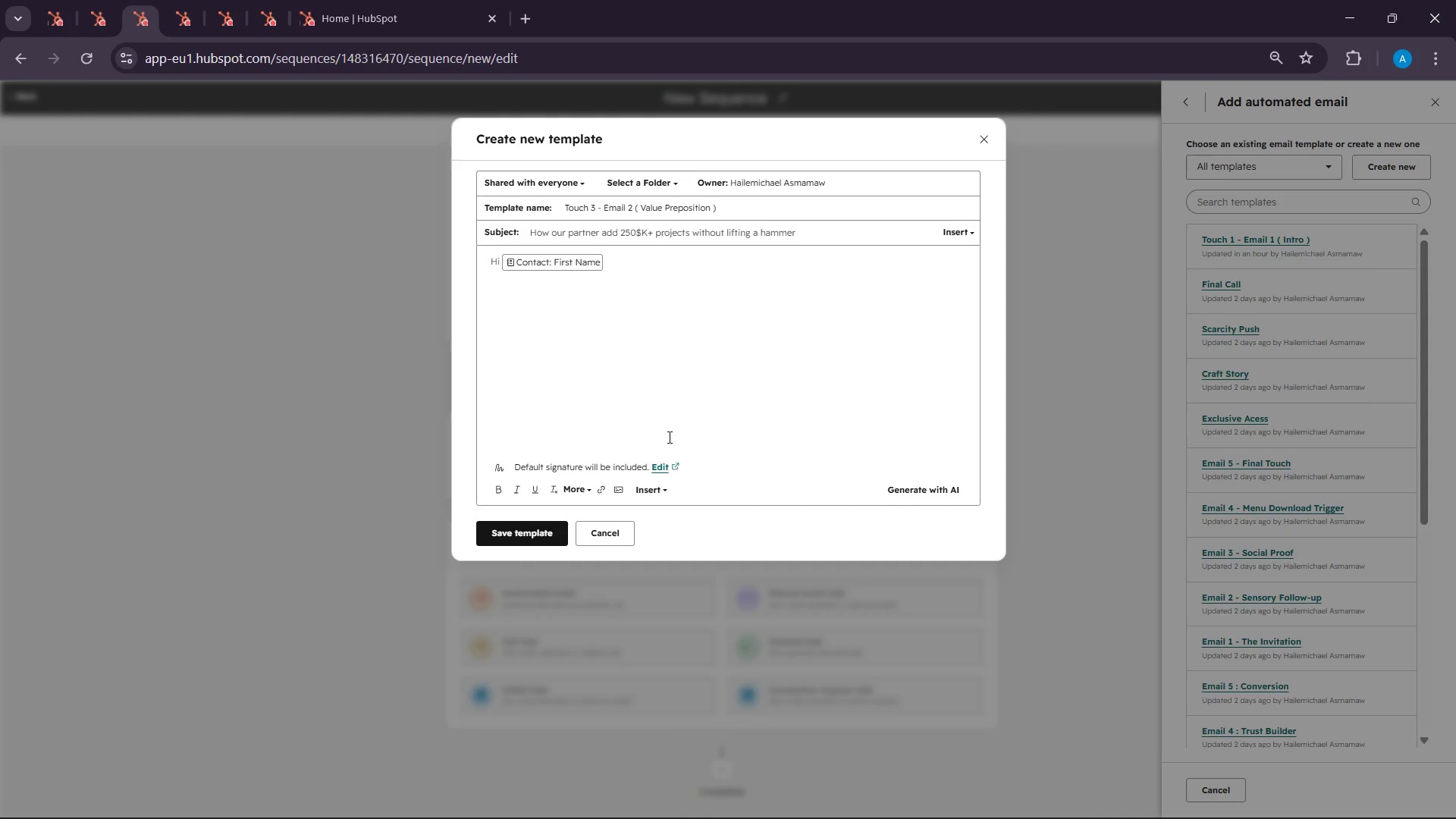 
key(Comma)
 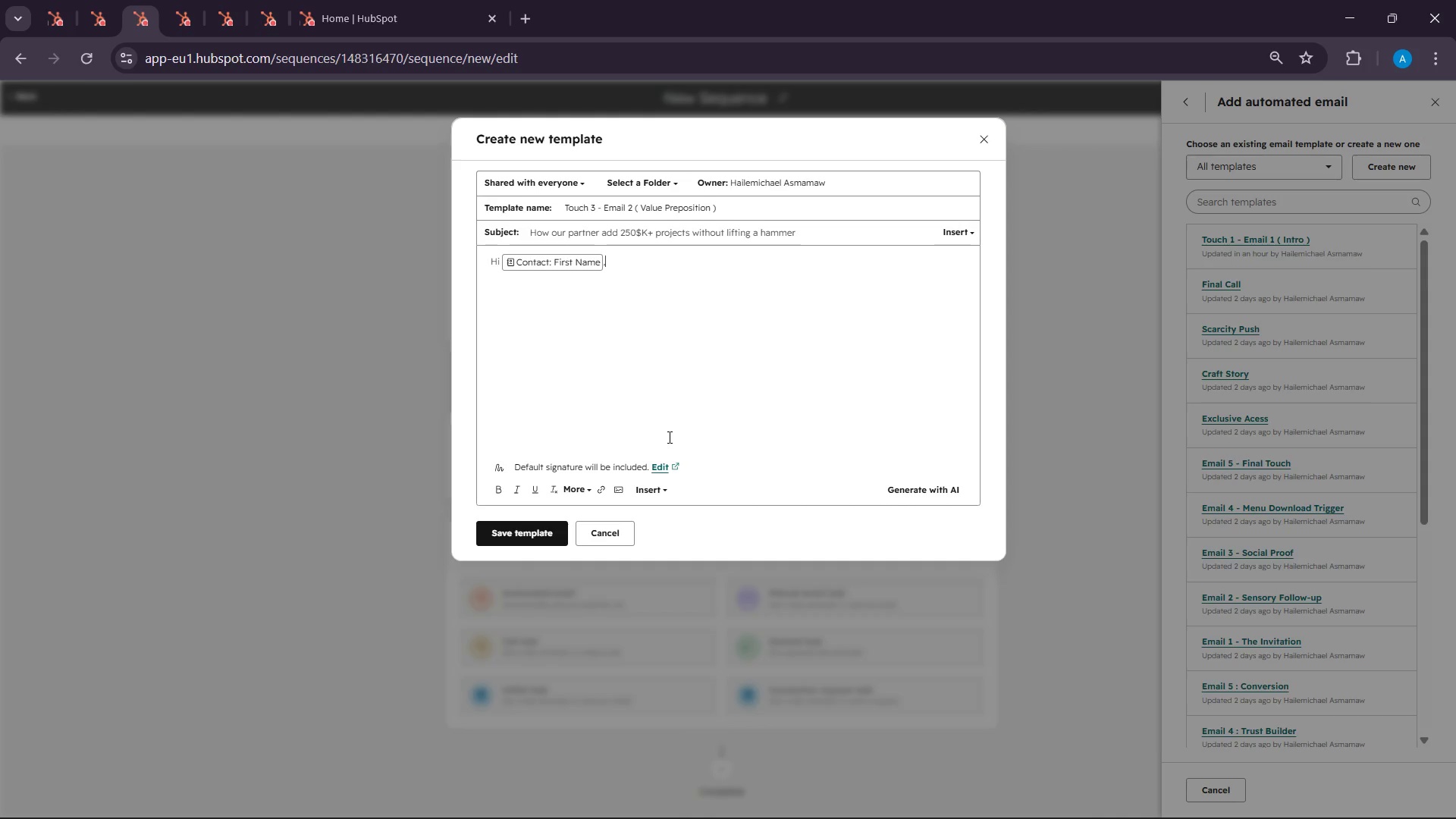 
key(Enter)
 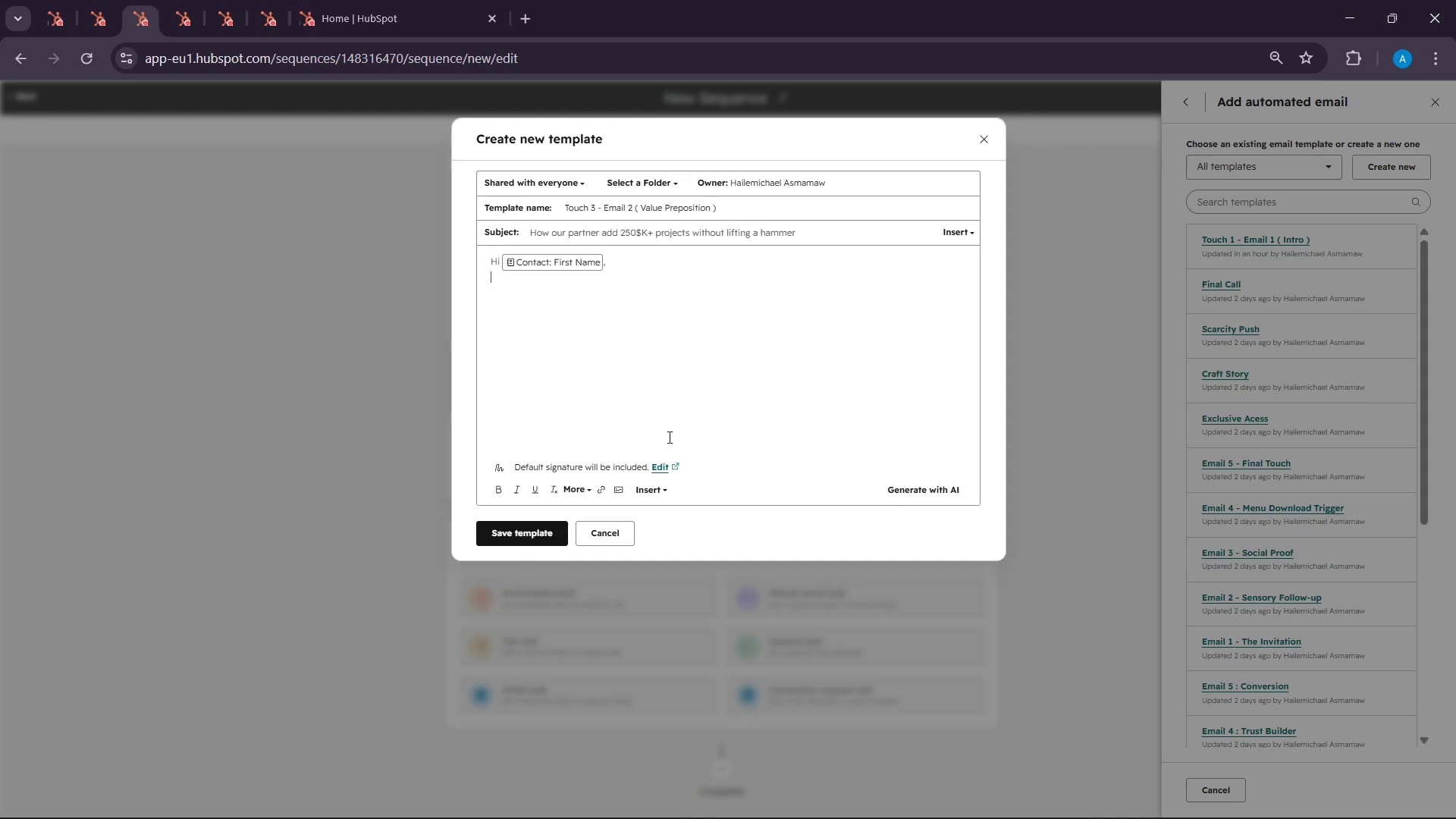 
key(Enter)
 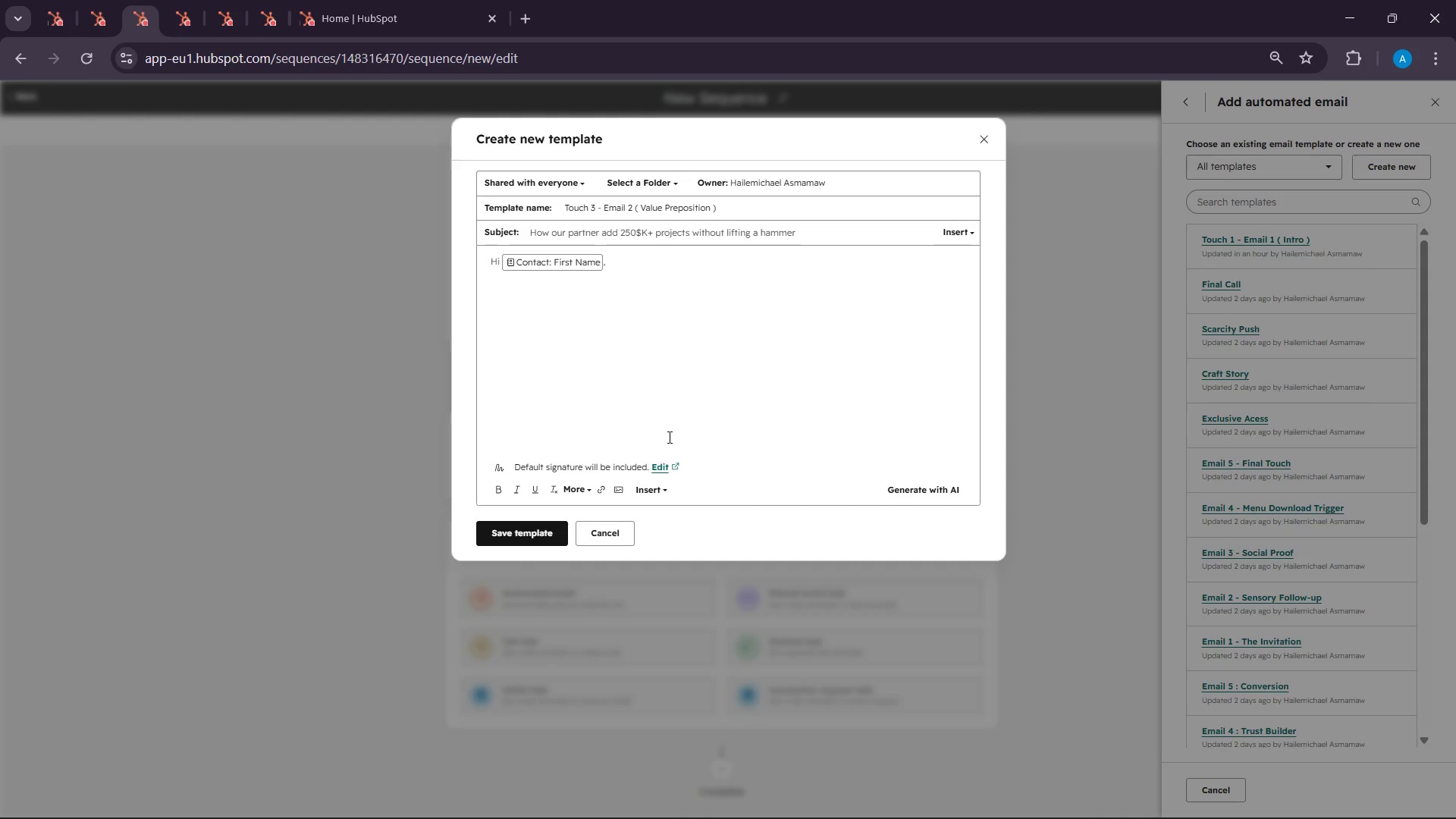 
type(Qy)
key(Backspace)
type(ui)
 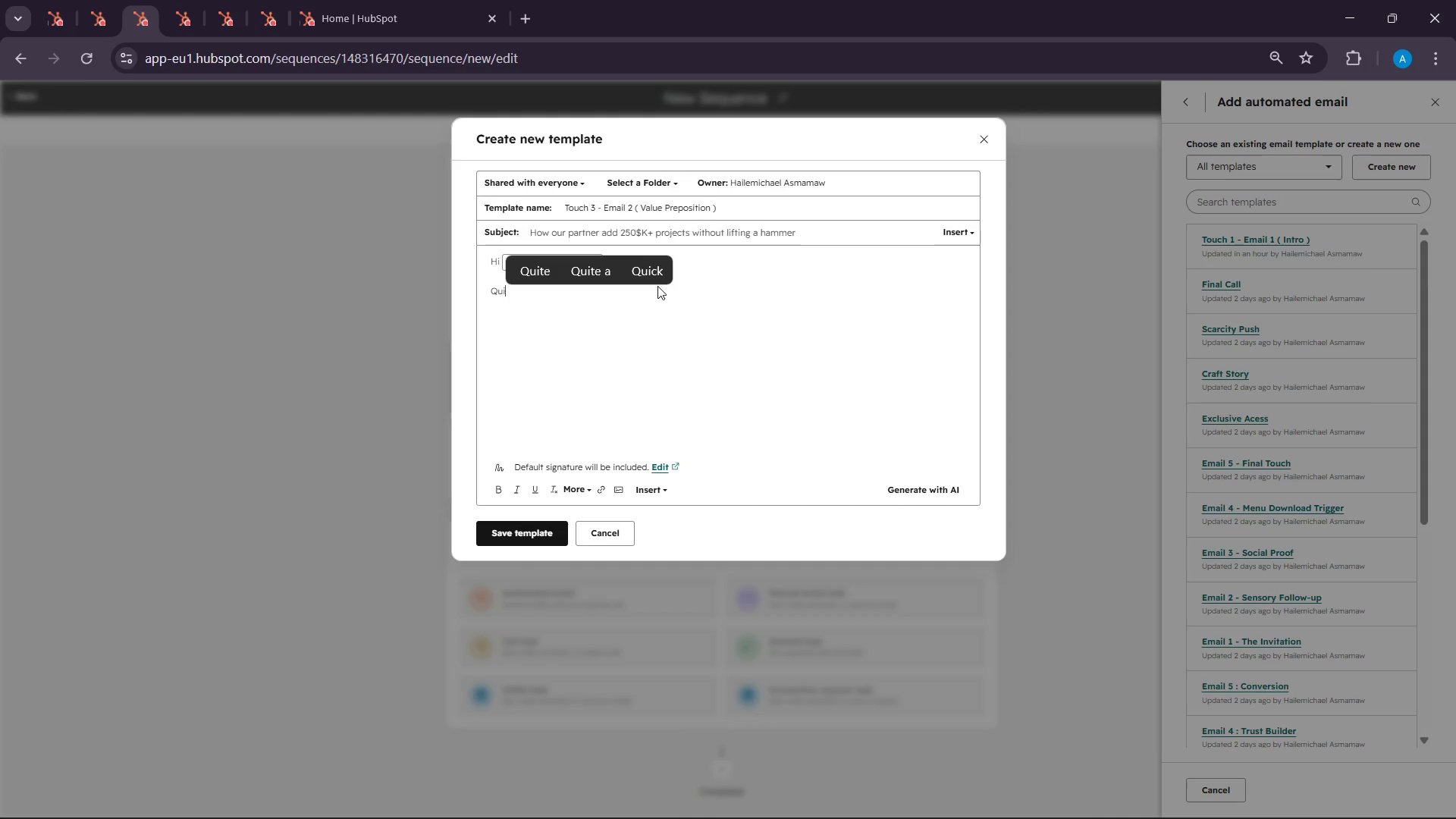 
left_click([657, 270])
 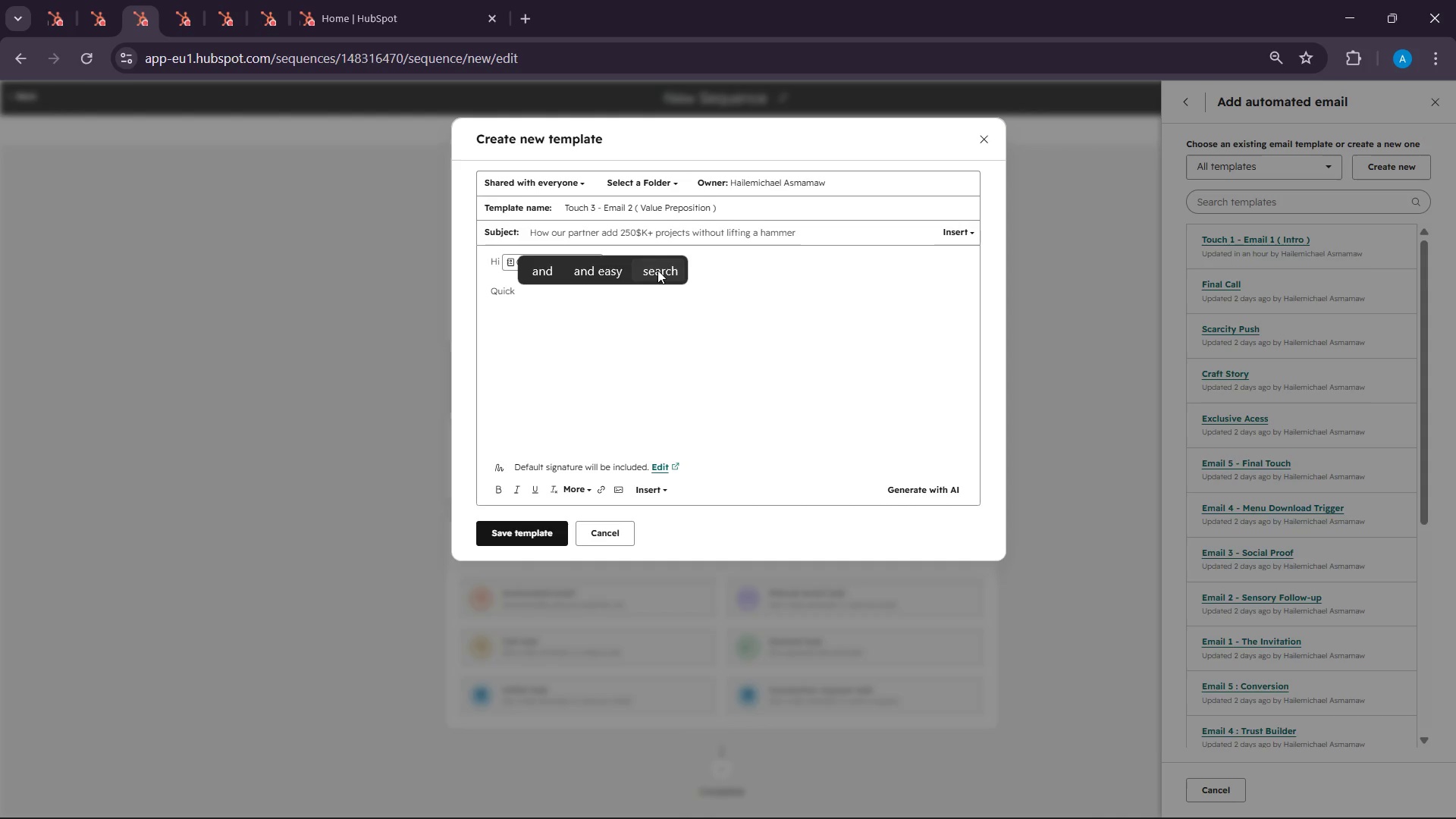 
type(follow)
 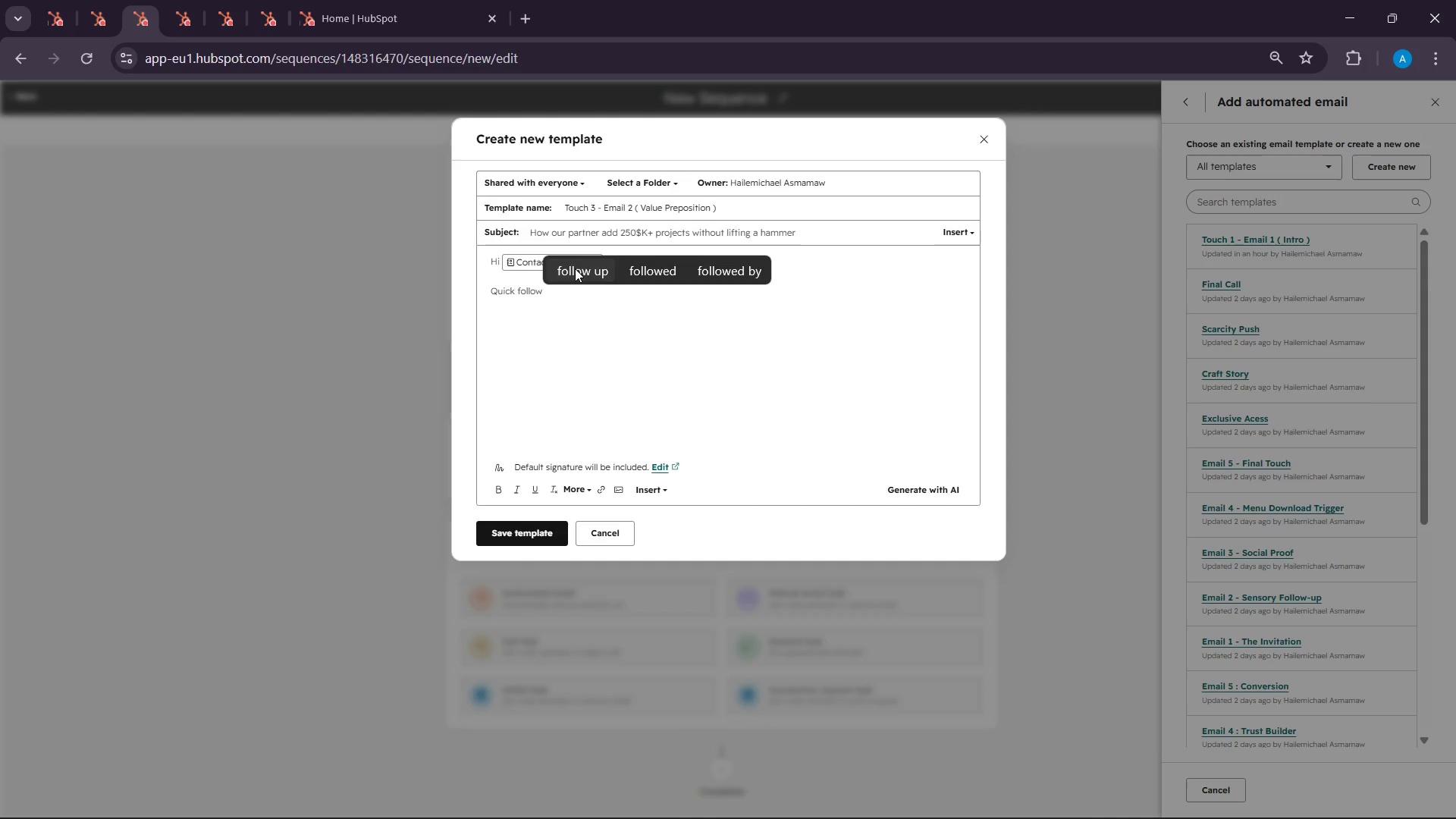 
type(up)
 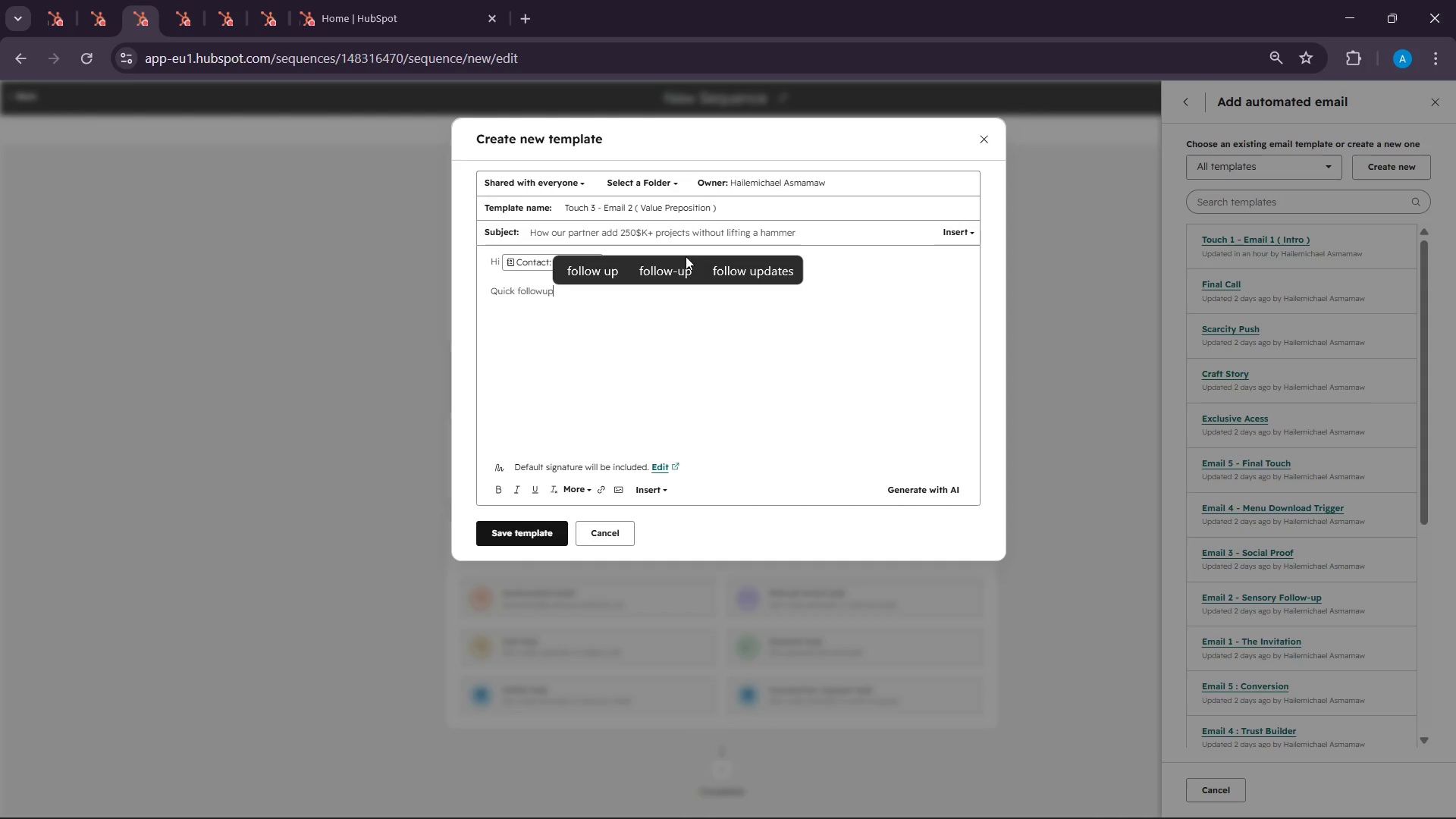 
left_click([682, 265])
 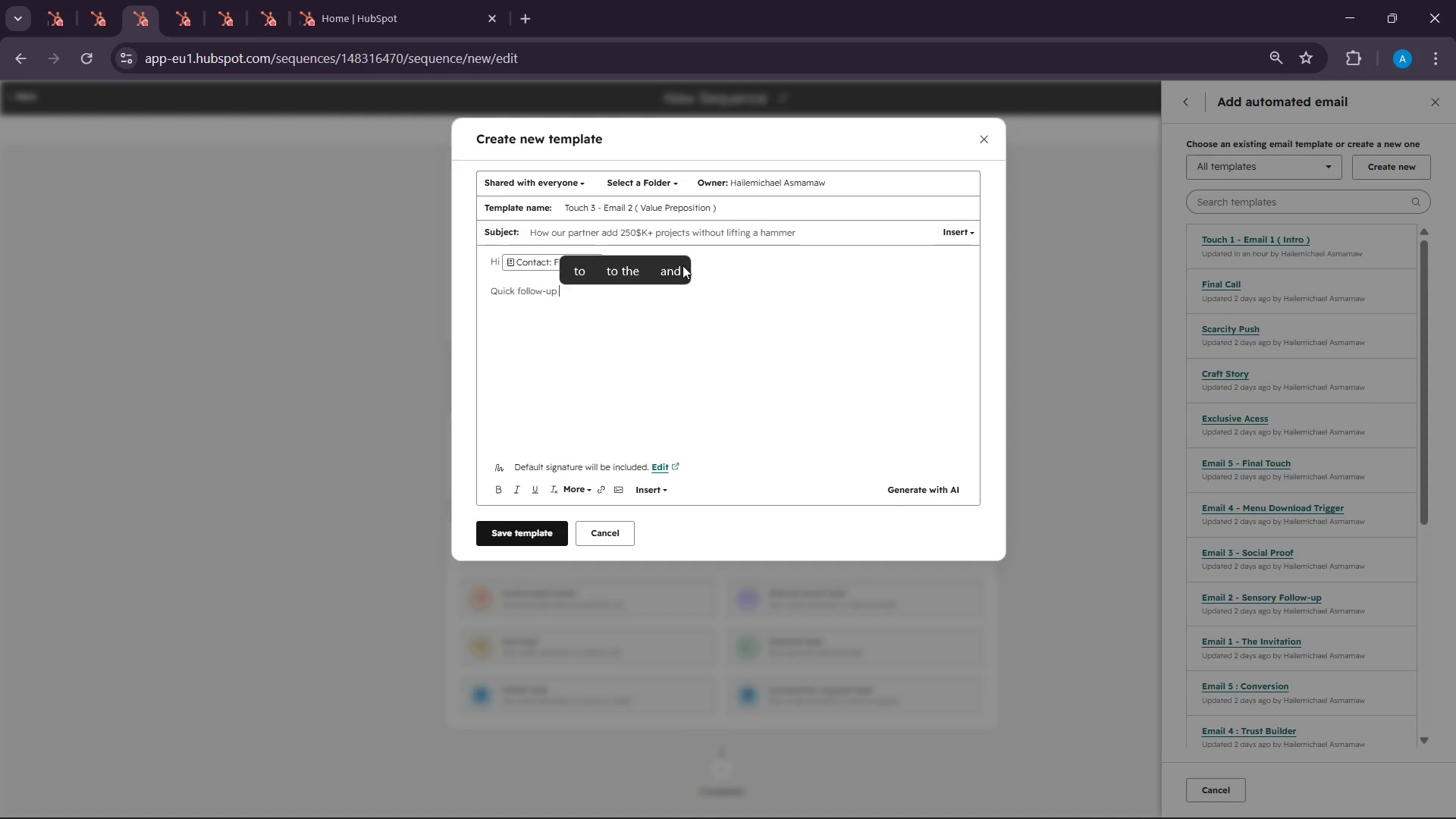 
key(Backspace)
type(, many of our partners especially in )
 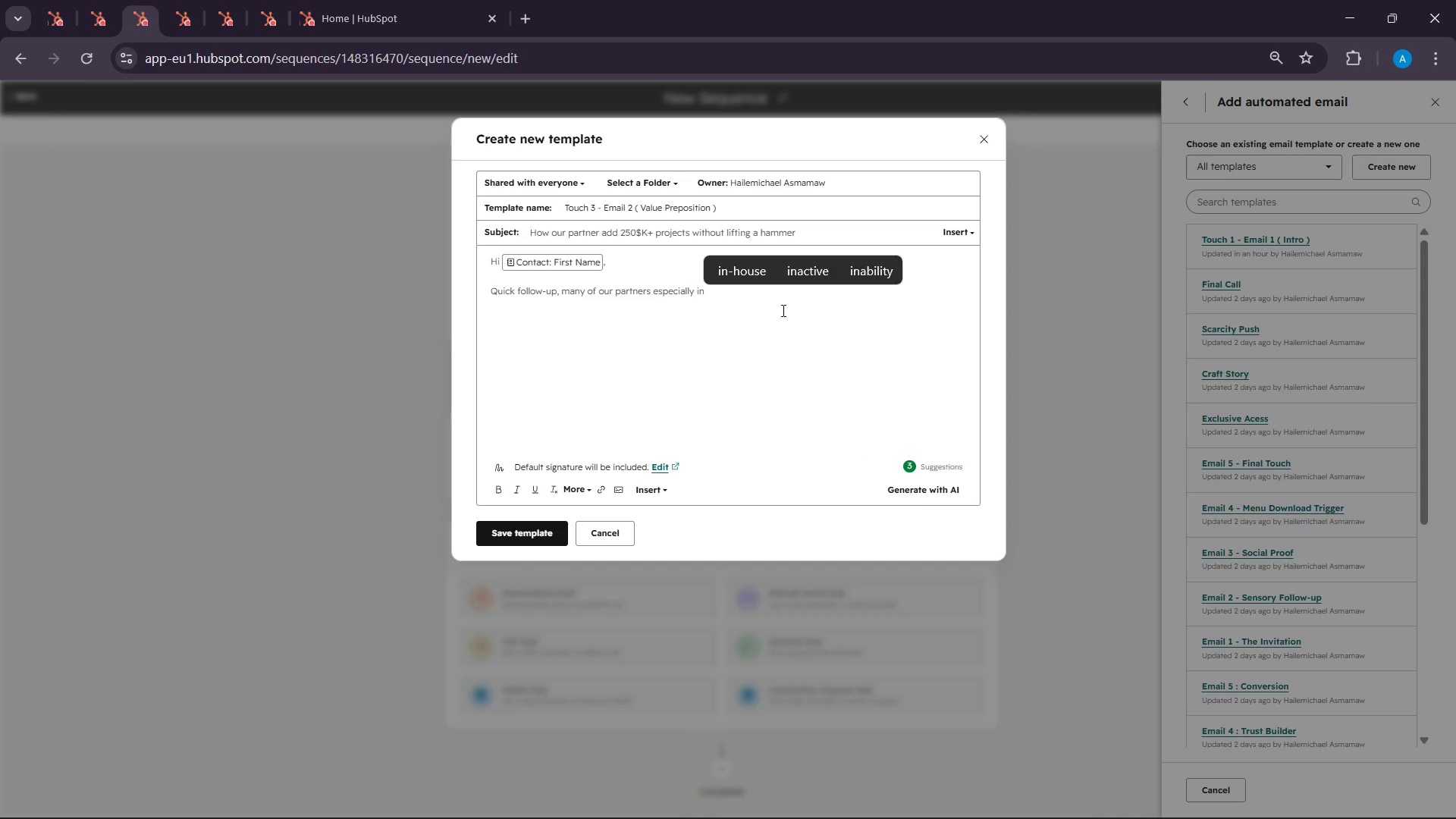 
wait(9.17)
 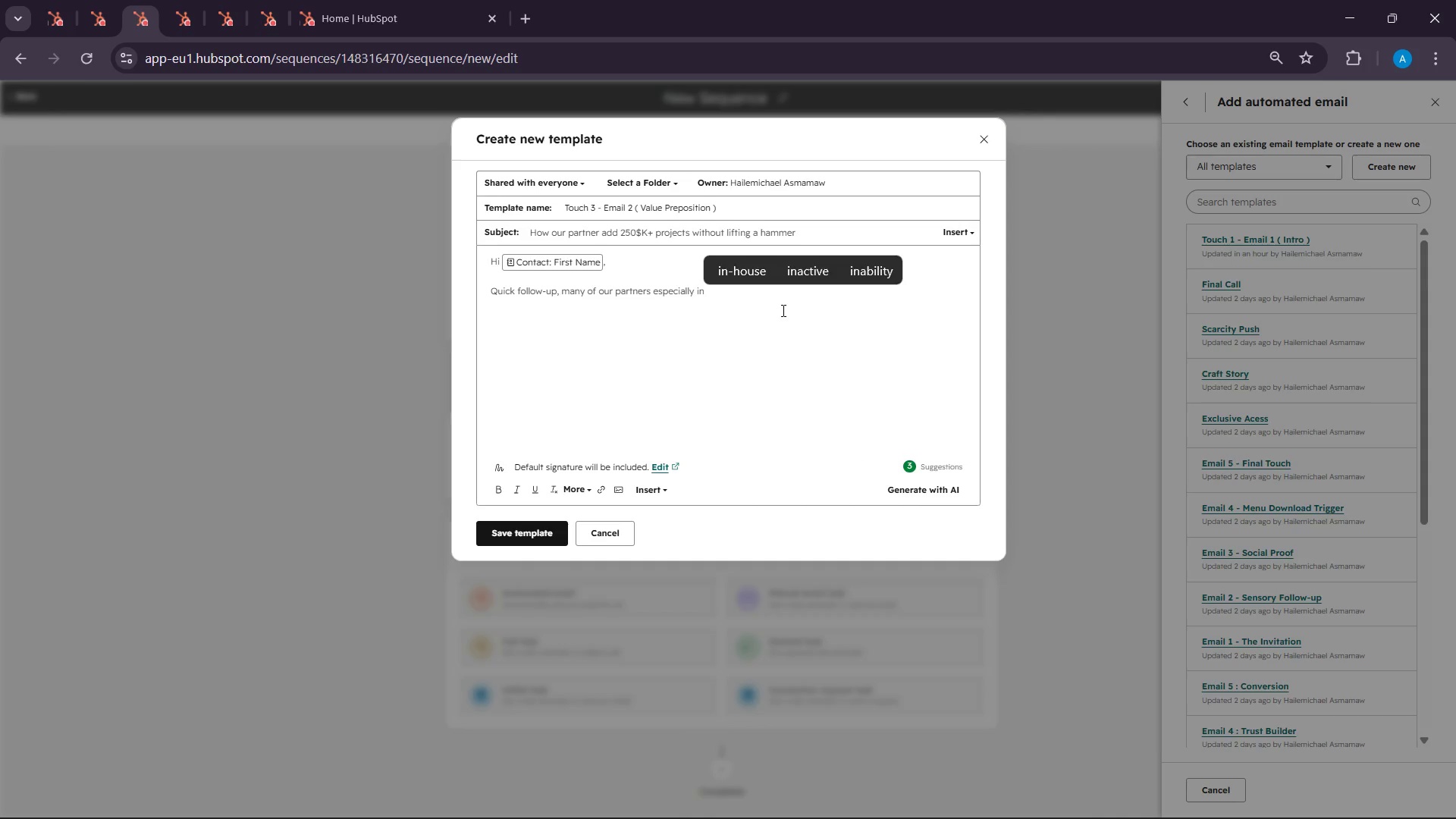 
left_click([665, 485])
 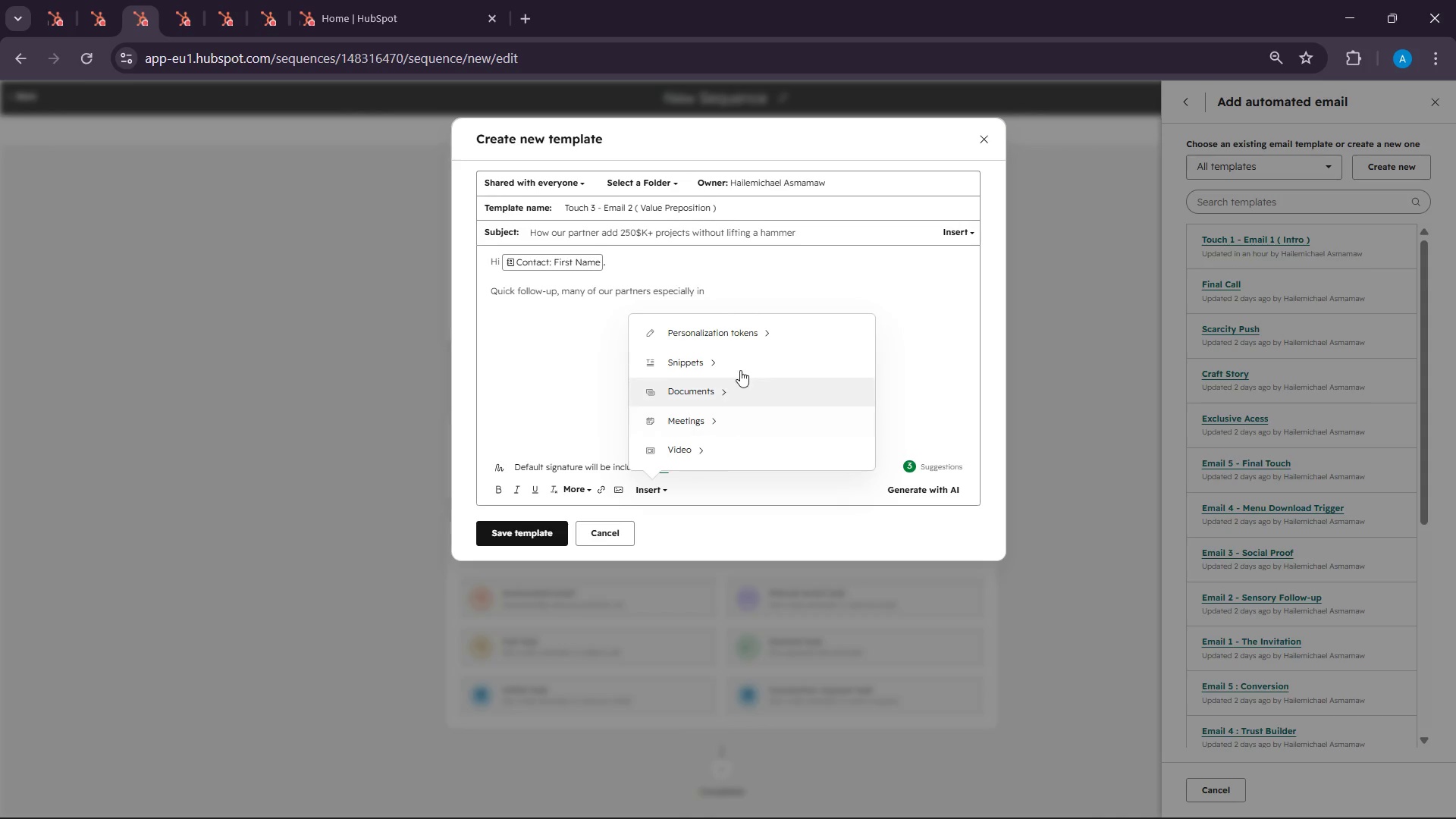 
left_click([751, 335])
 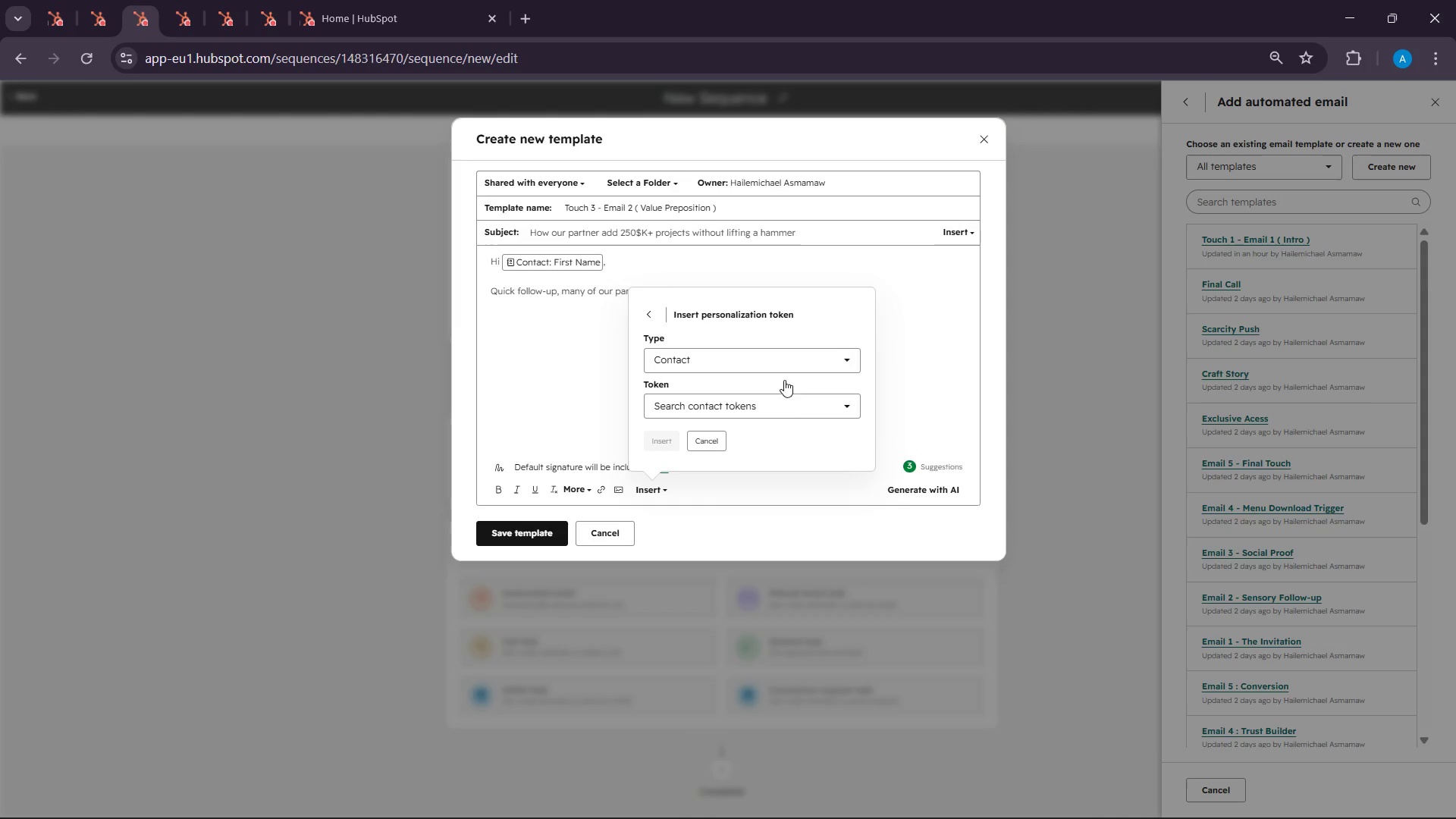 
left_click([784, 400])
 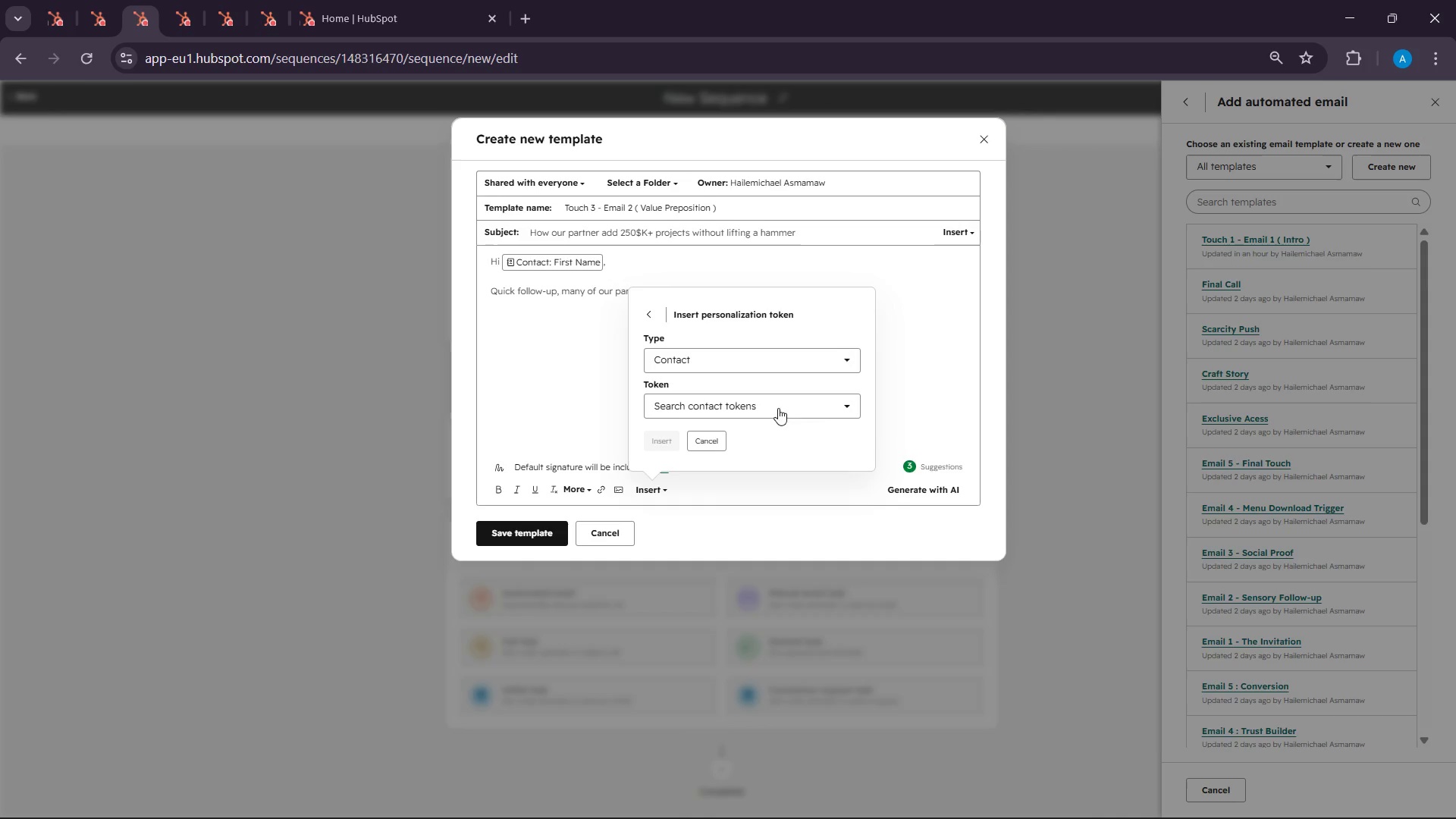 
mouse_move([752, 438])
 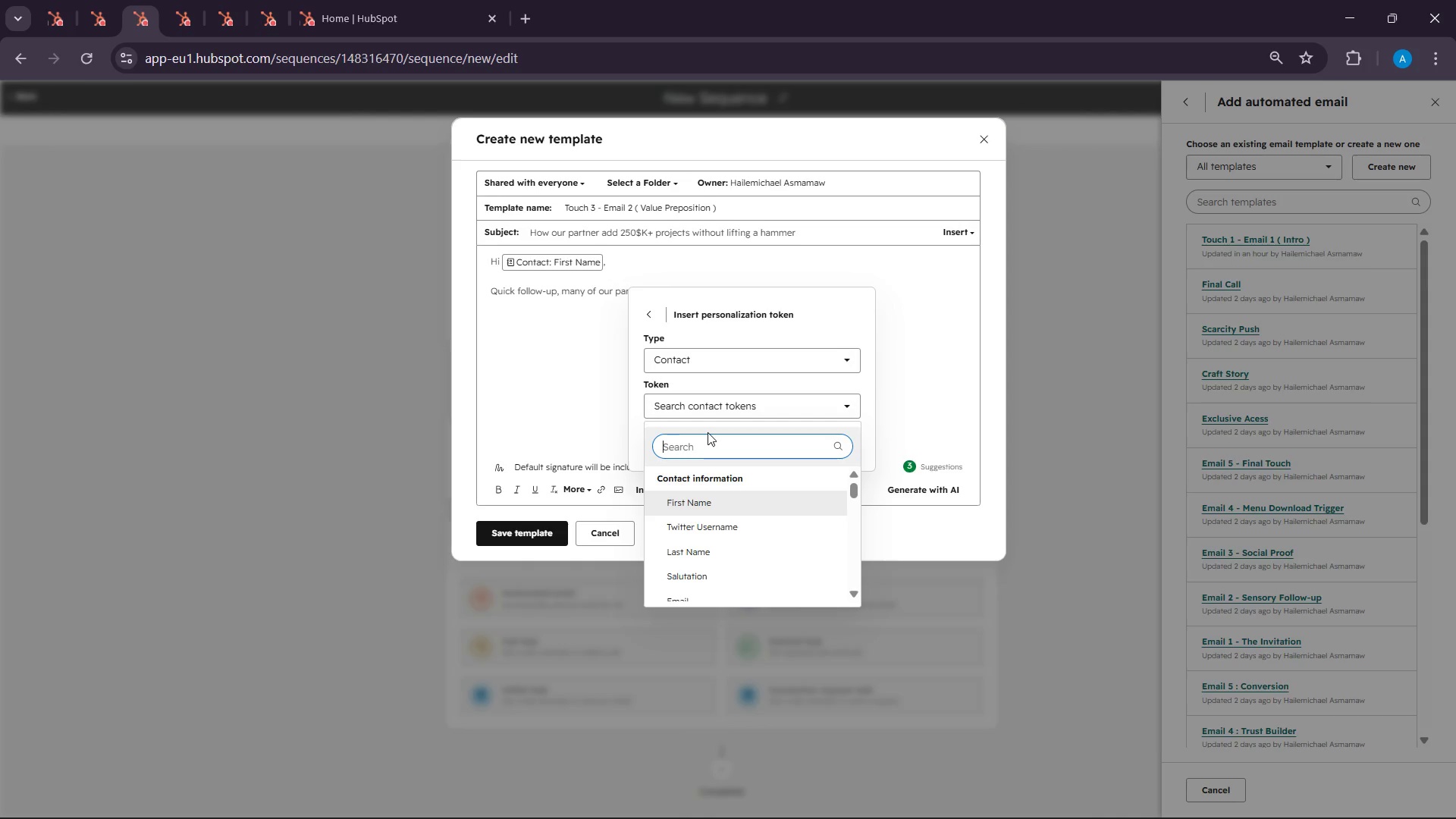 
type(geo)
 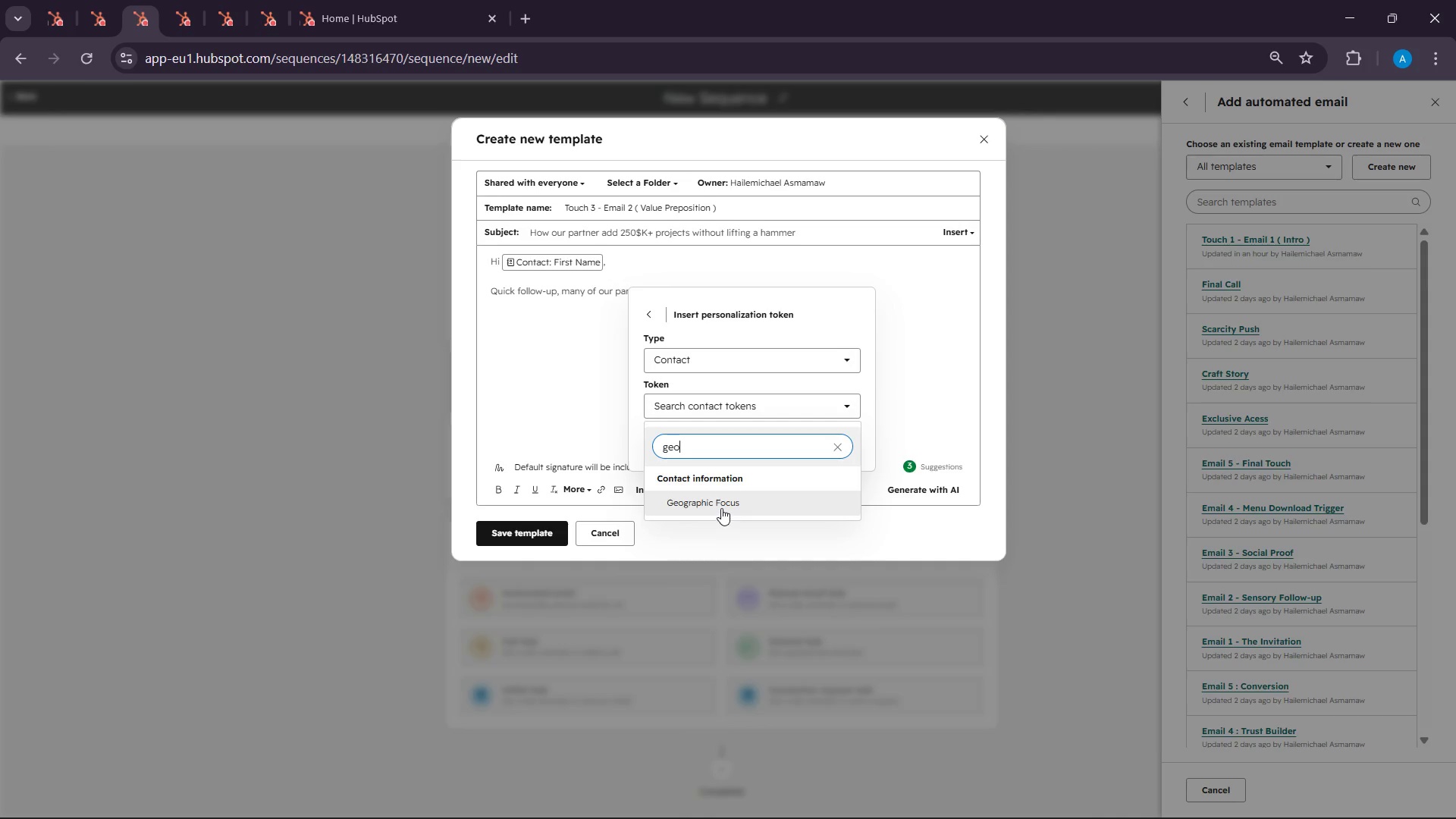 
left_click([722, 501])
 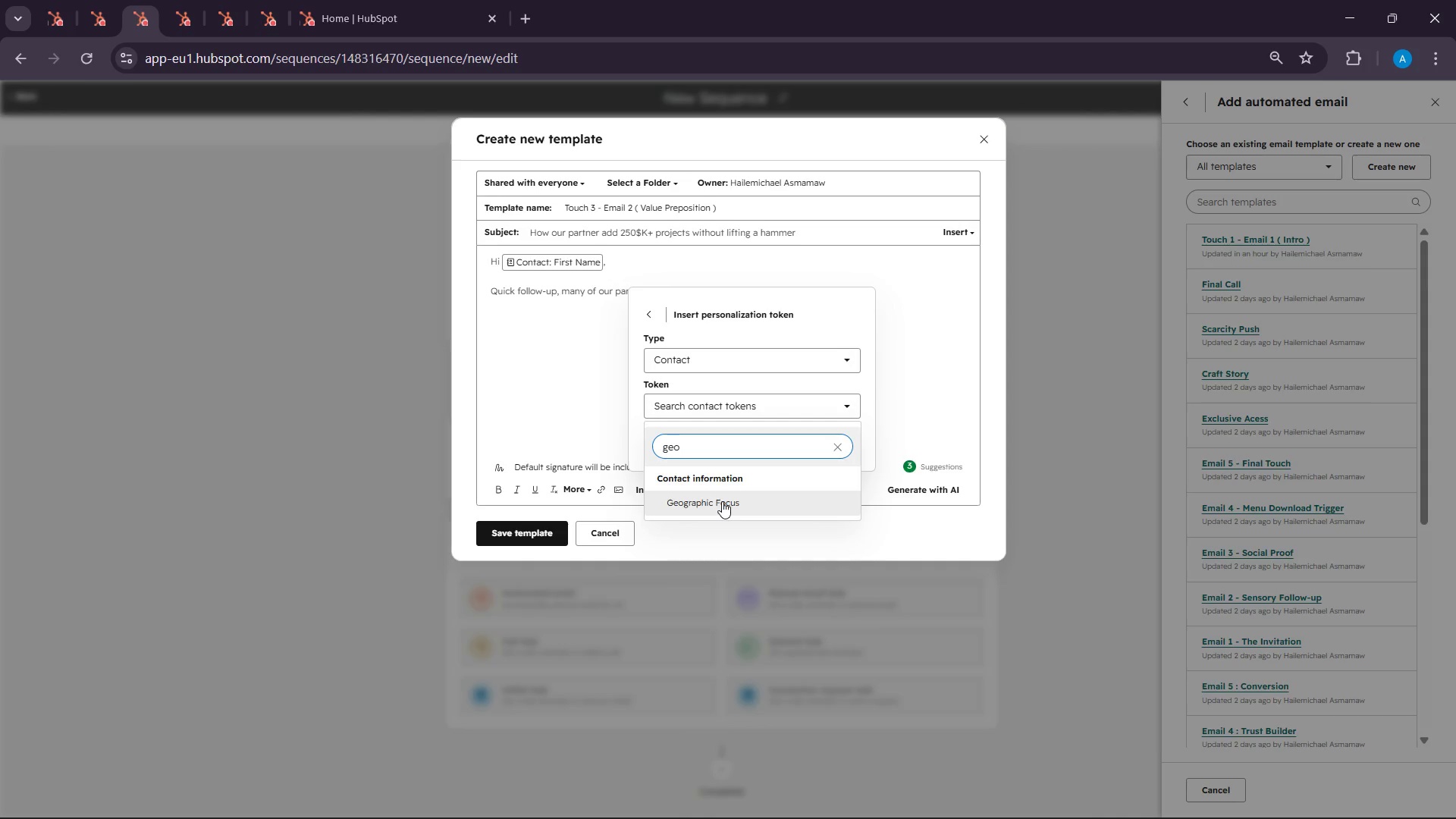 
left_click([722, 501])
 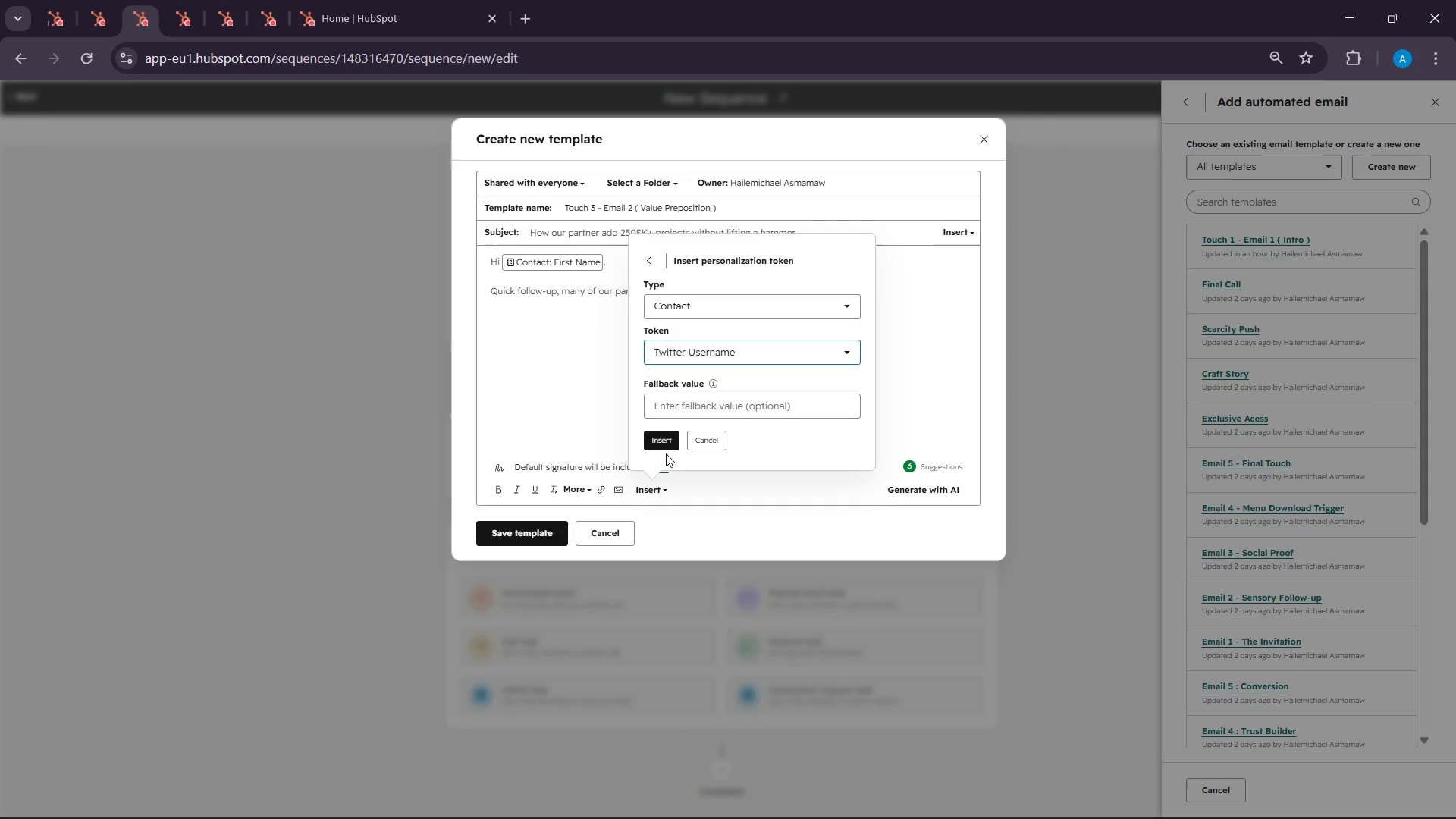 
left_click([664, 445])
 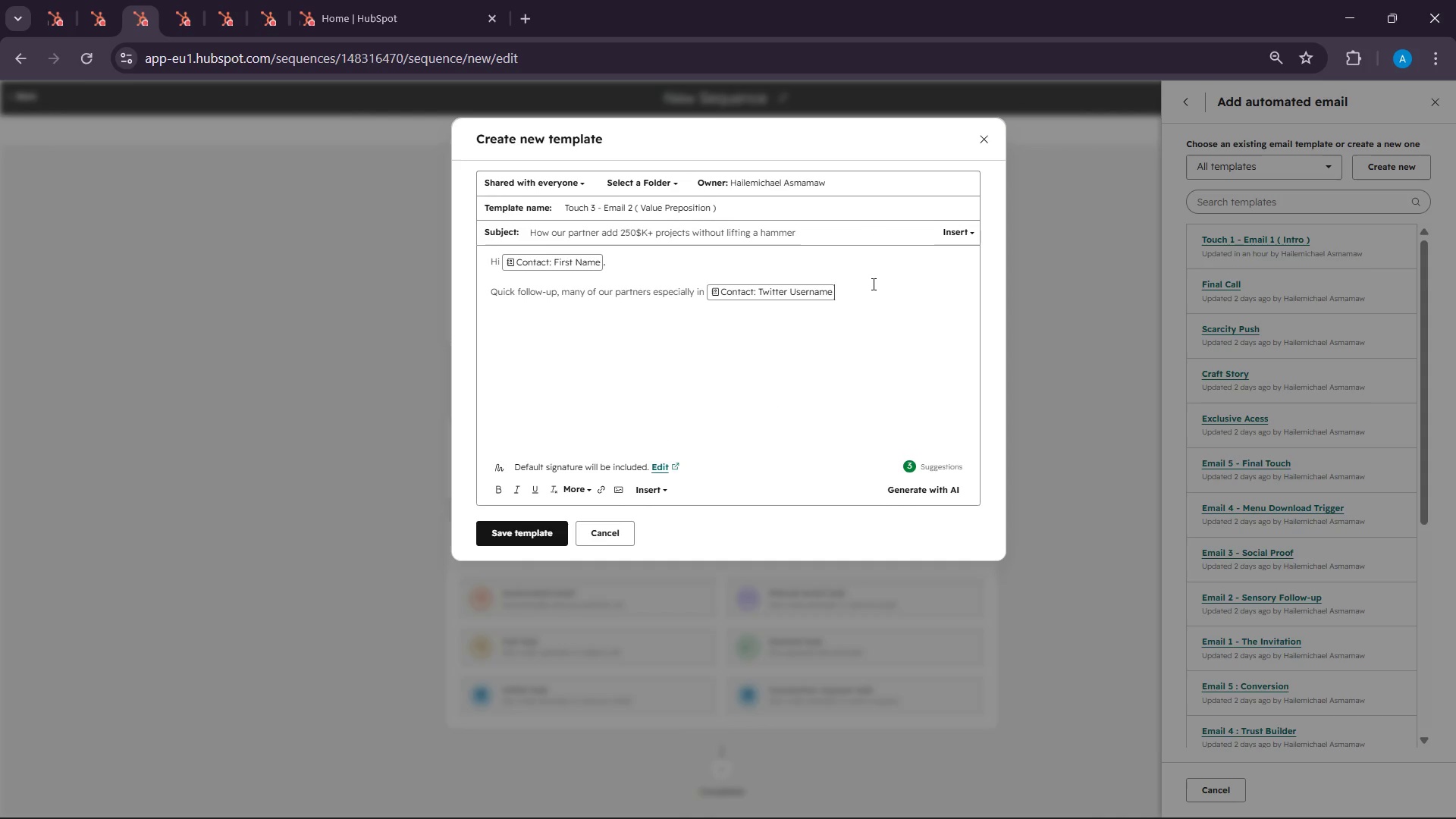 
type( as)
key(Backspace)
type(re adding )
 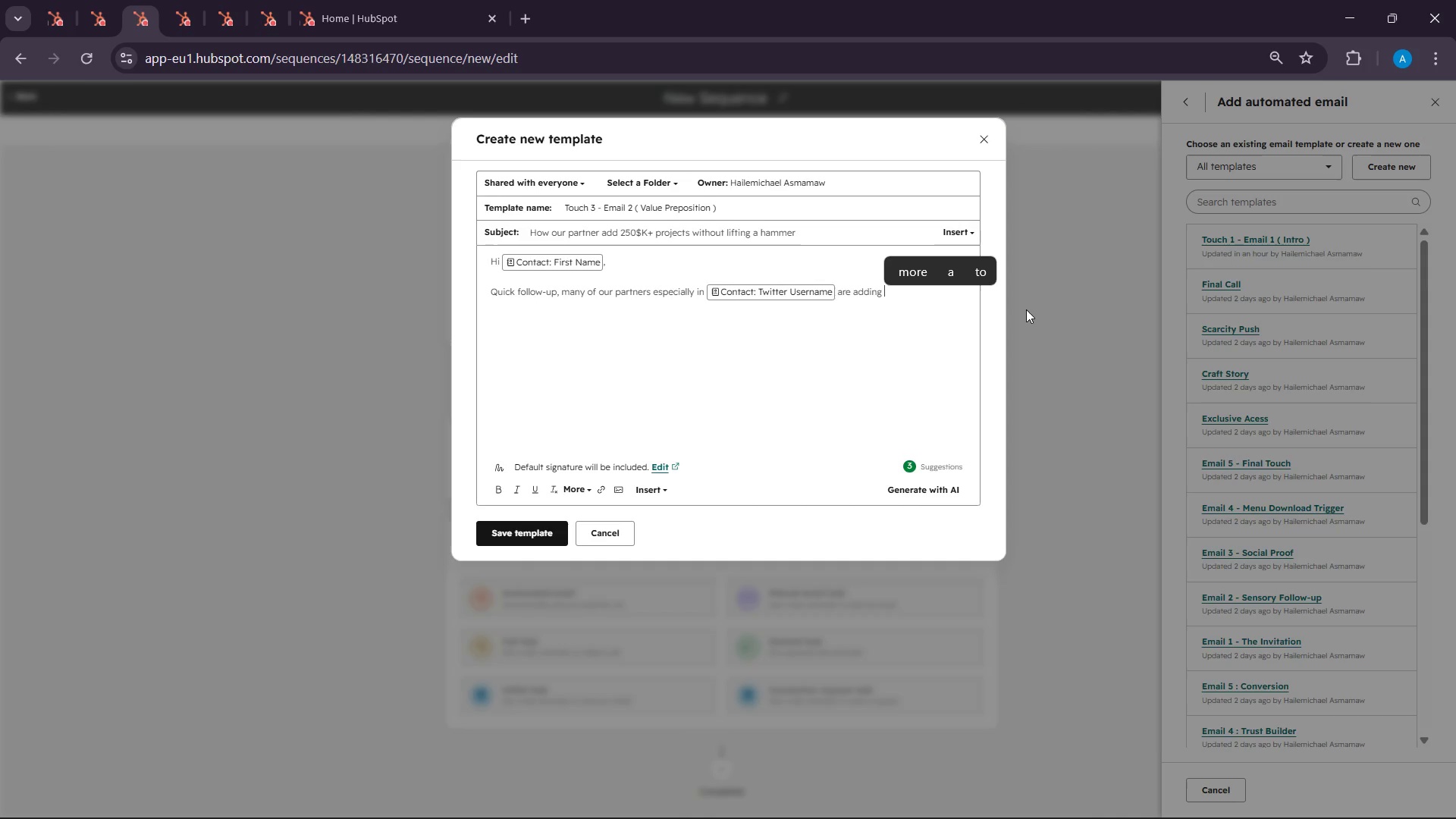 
type(Adu ojects)
 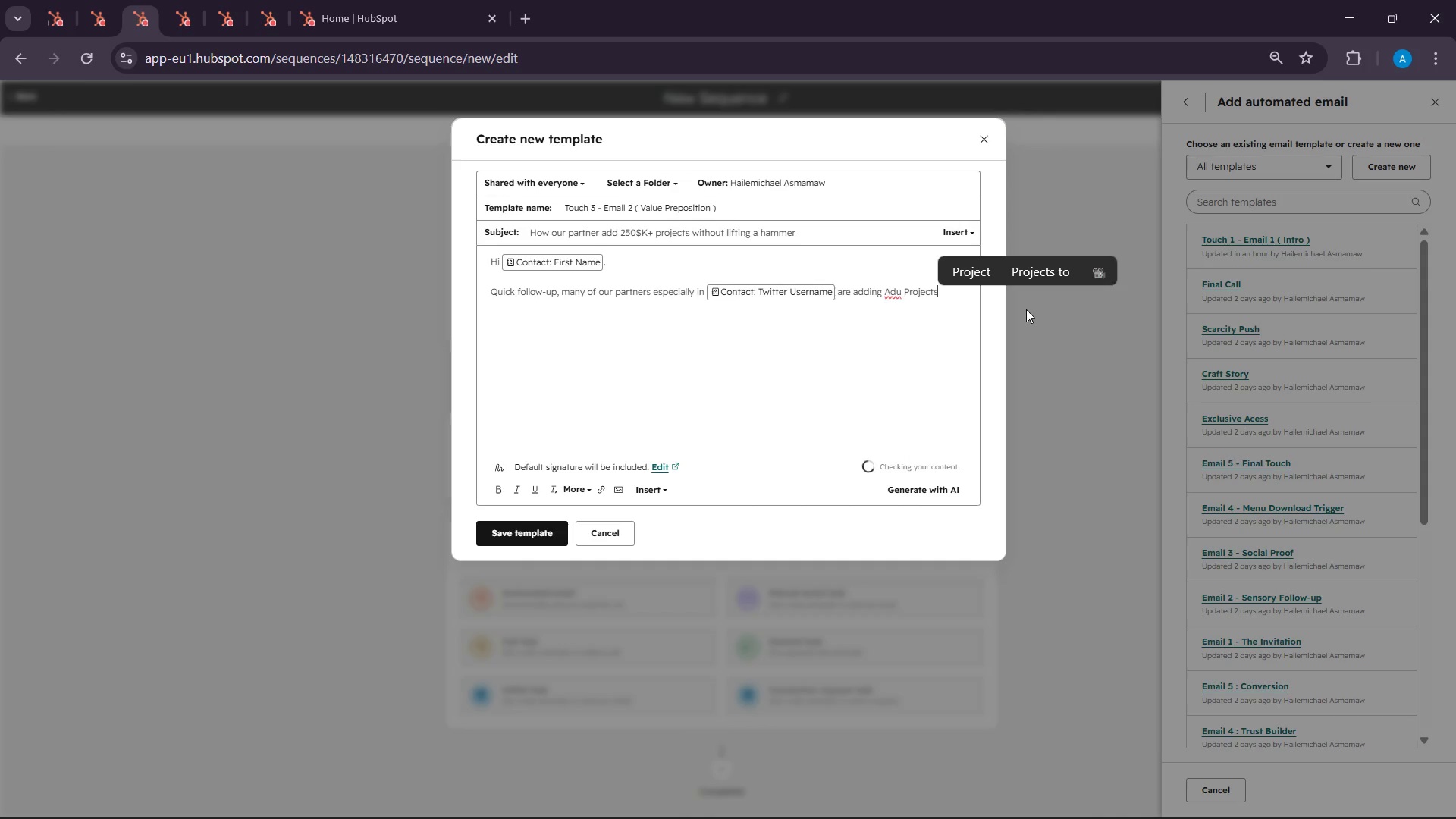 
left_click([901, 293])
 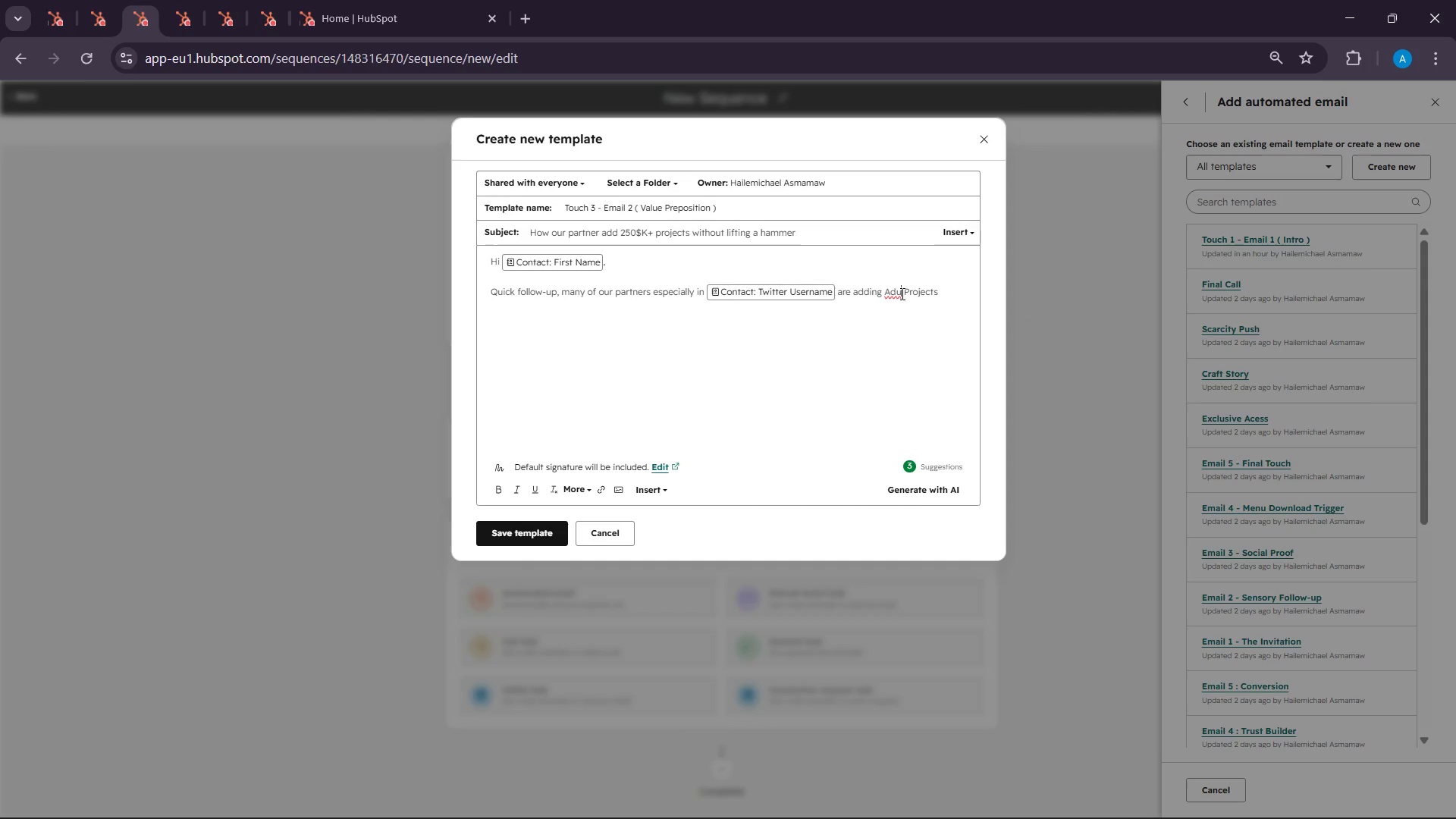 
key(Backspace)
key(Backspace)
type(DU)
 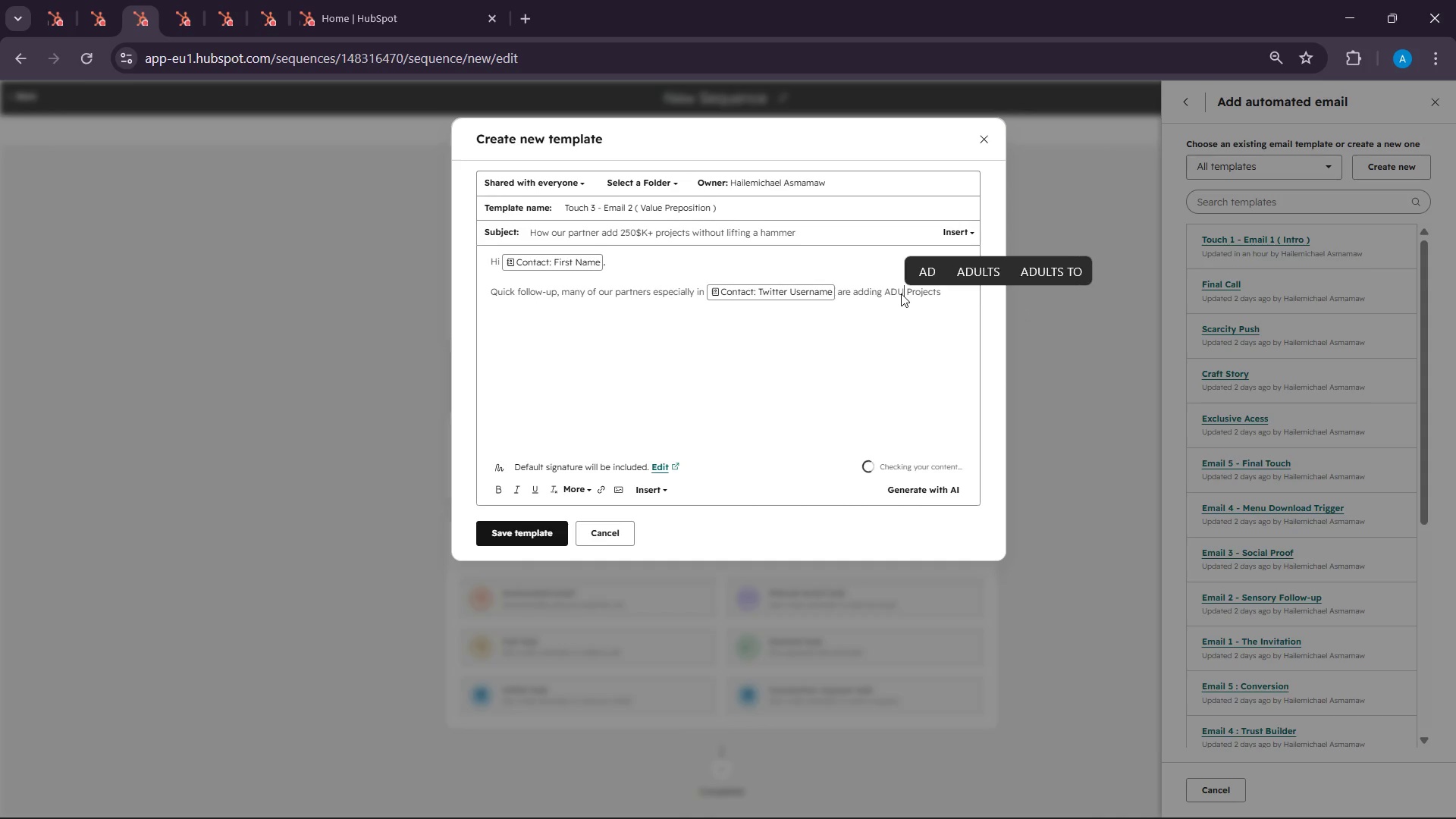 
left_click([851, 347])
 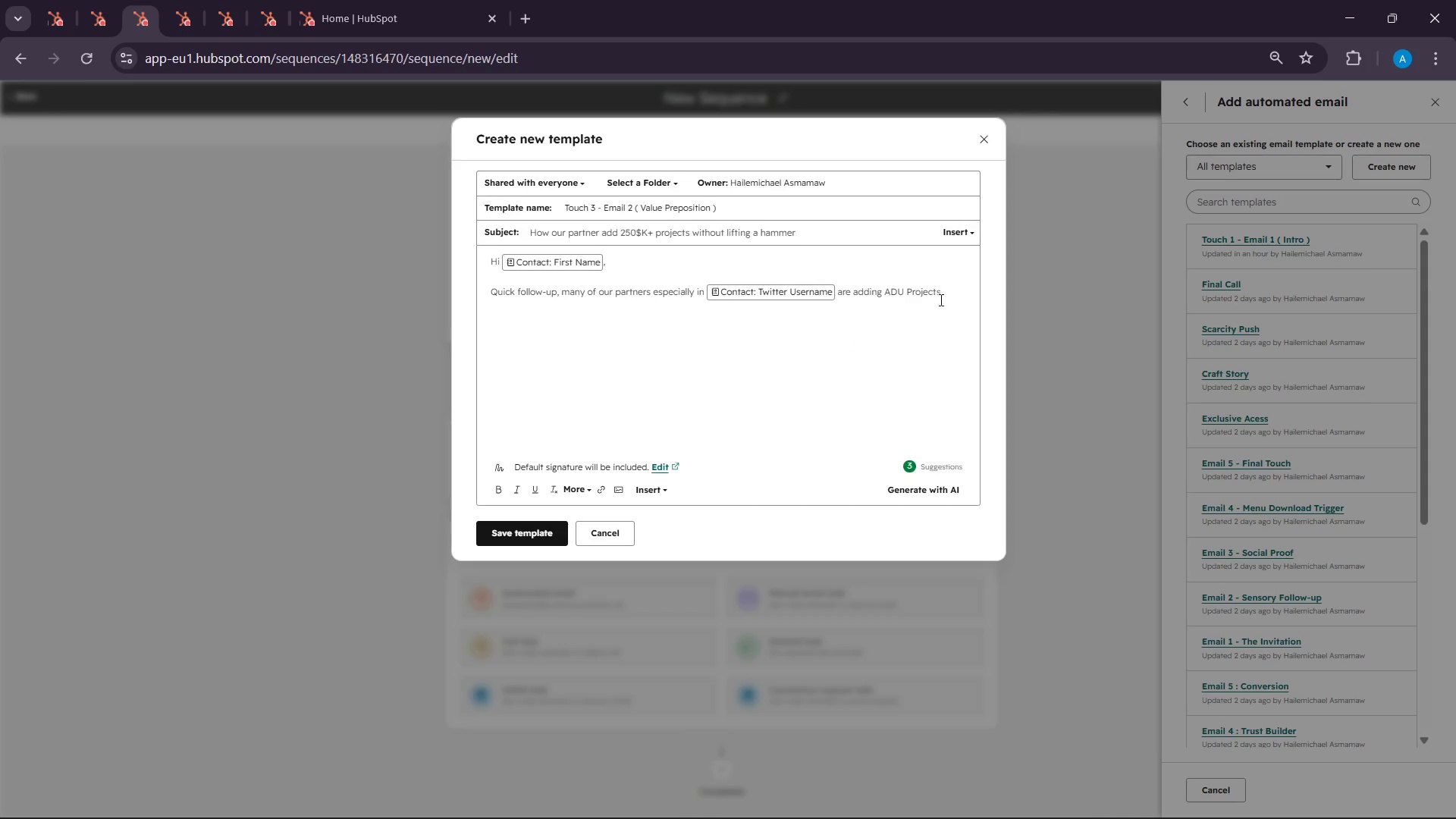 
left_click([941, 297])
 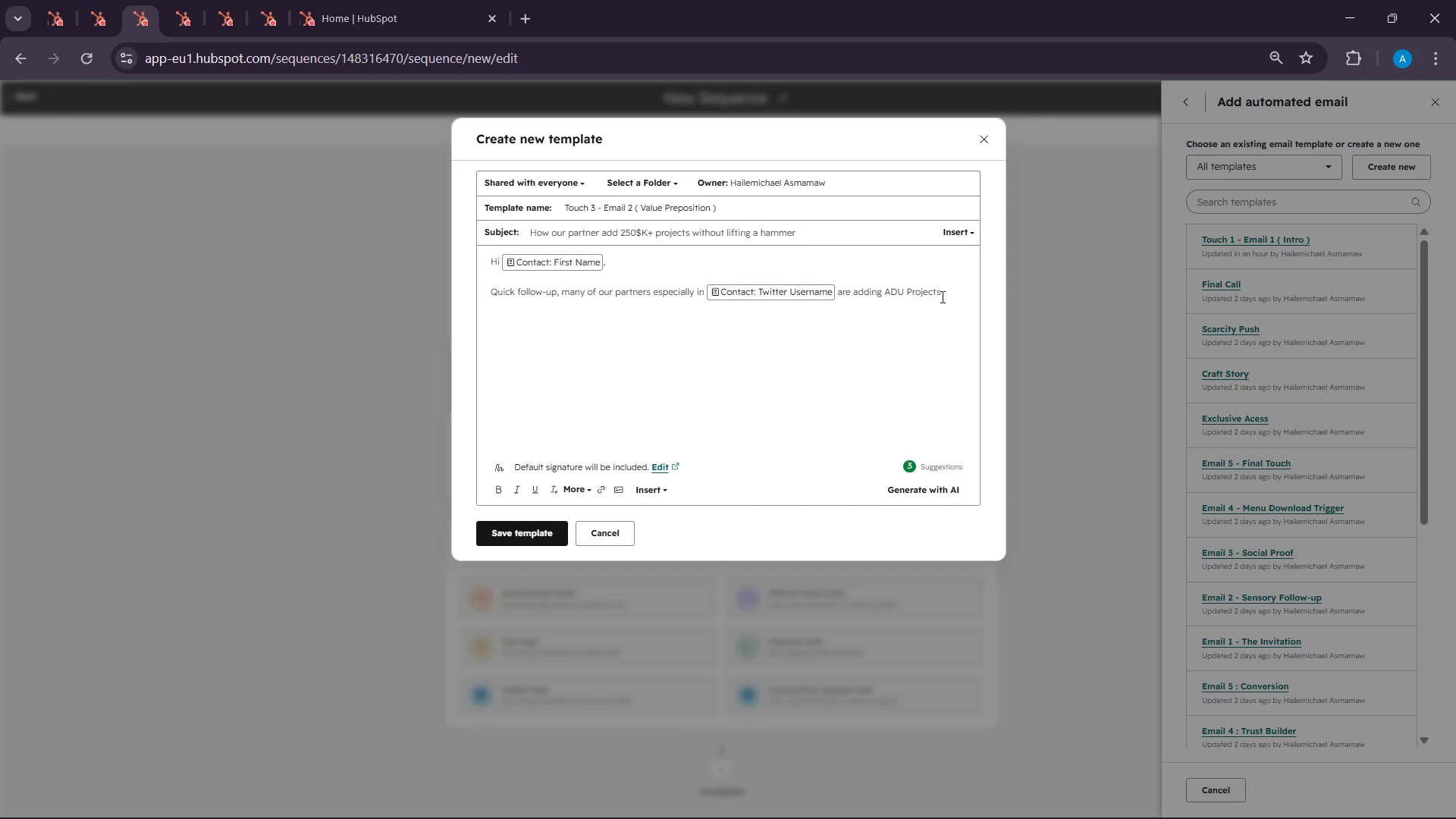 
key(Enter)
 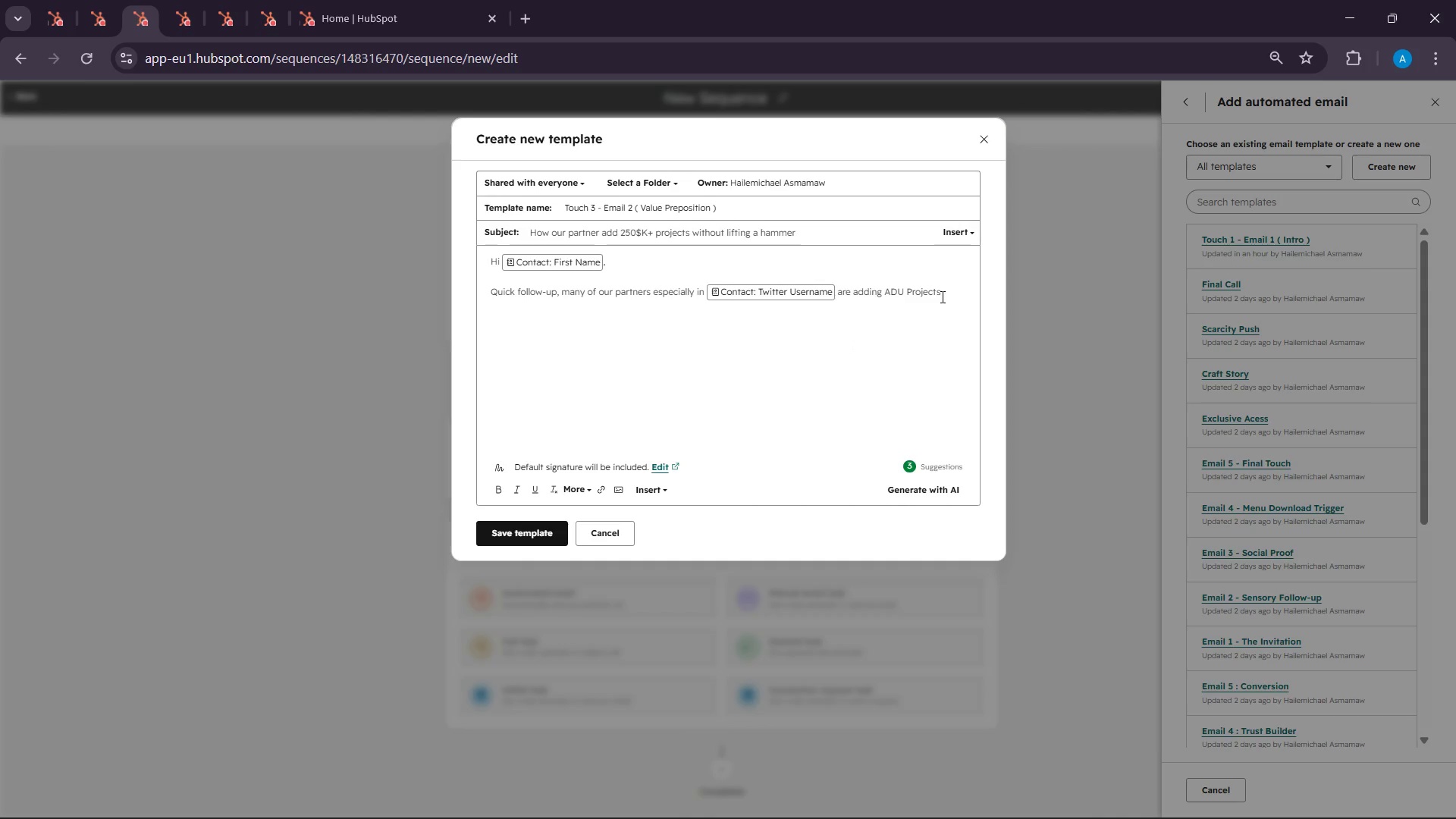 
type(with)
 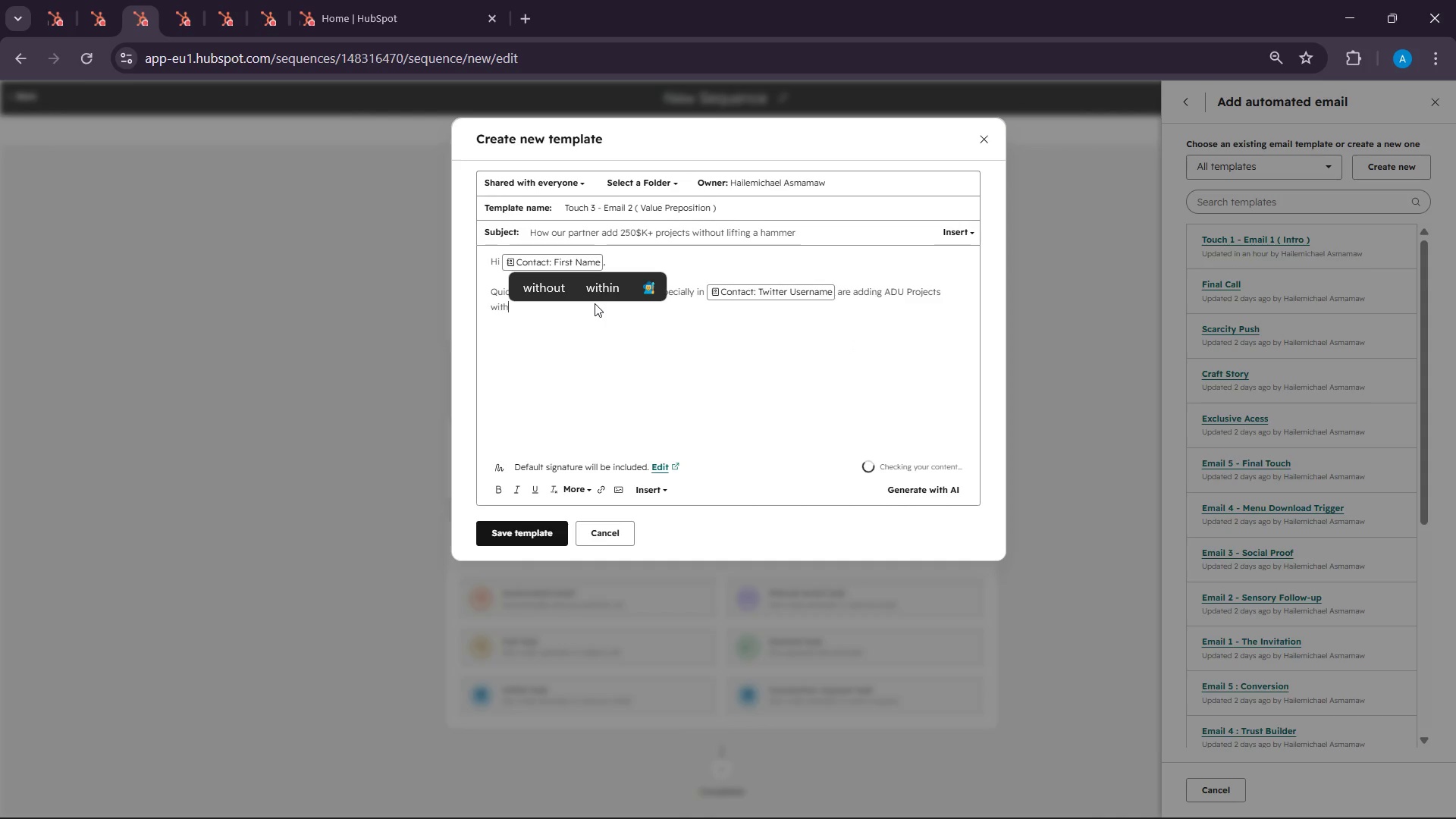 
left_click([545, 273])
 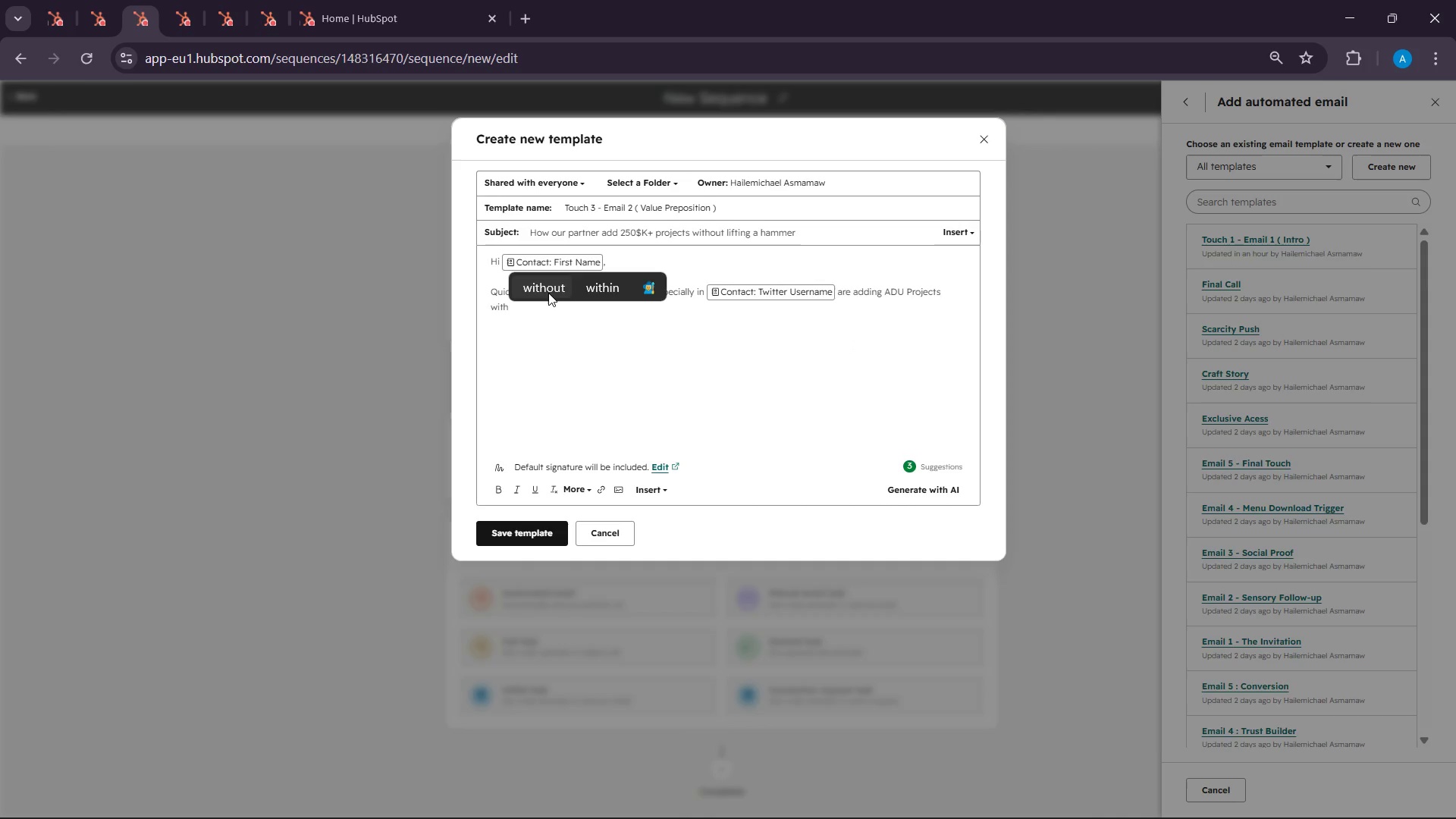 
left_click([548, 293])
 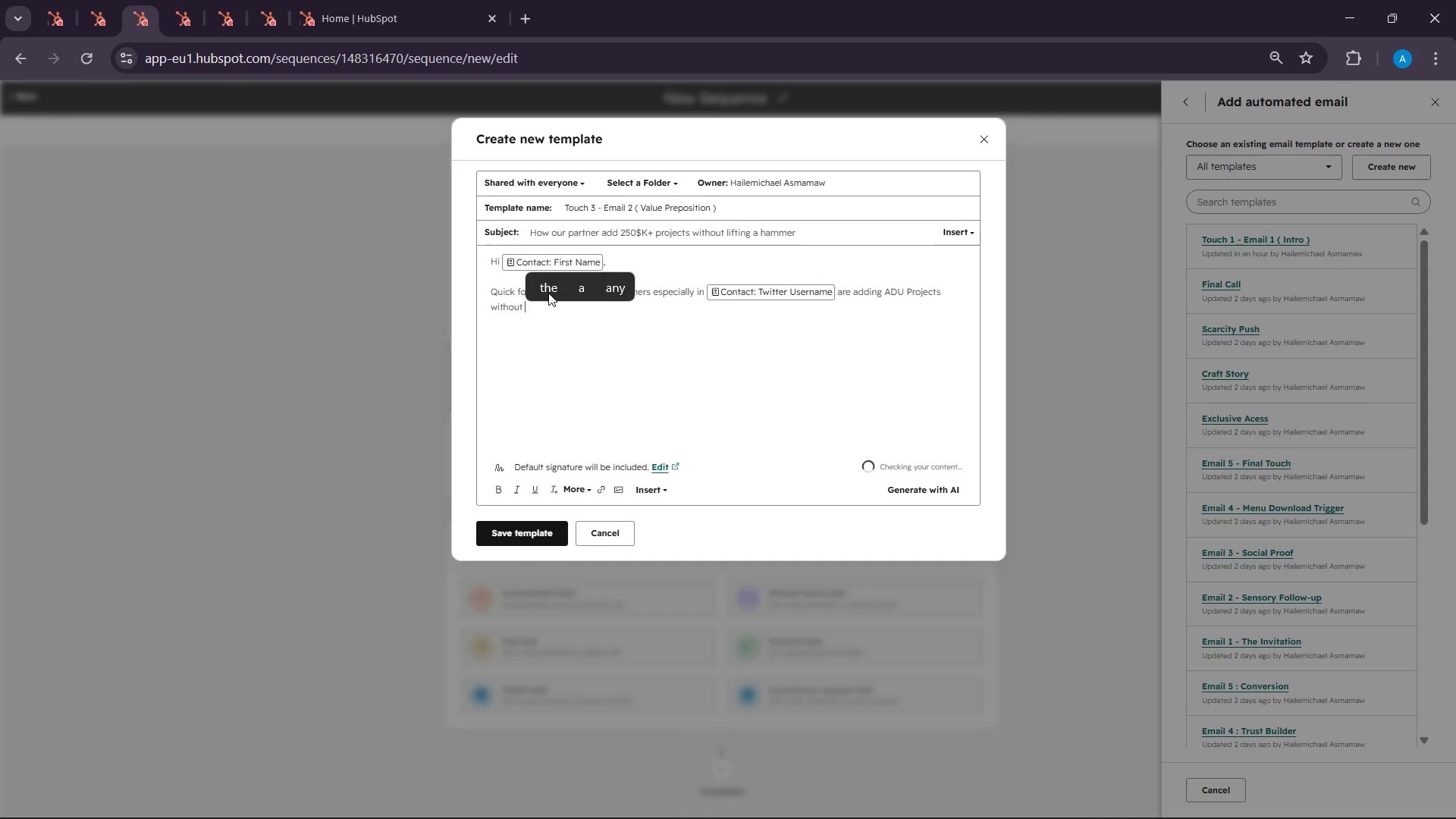 
type(E)
key(Backspace)
type(expanding )
 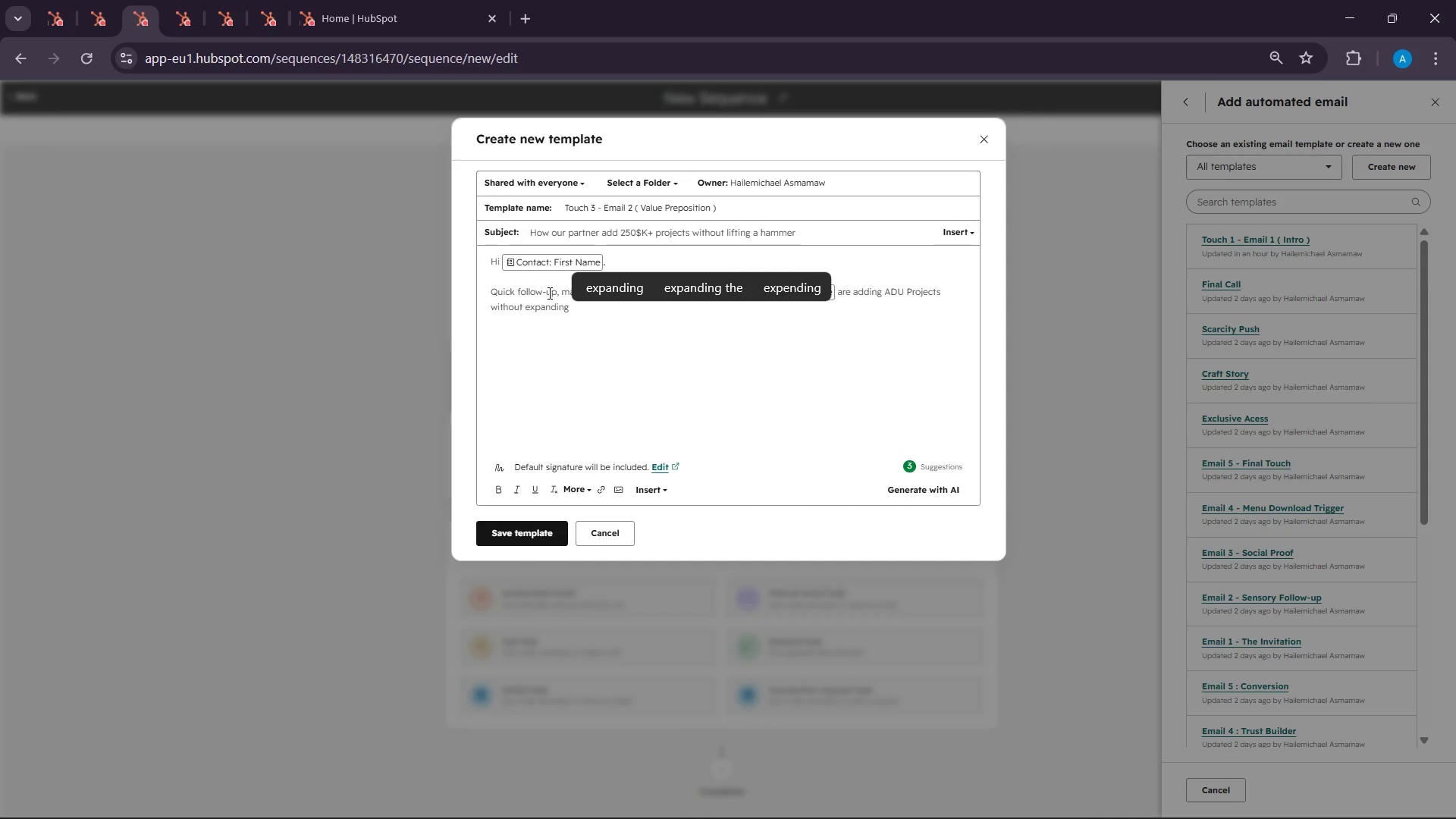 
wait(196.72)
 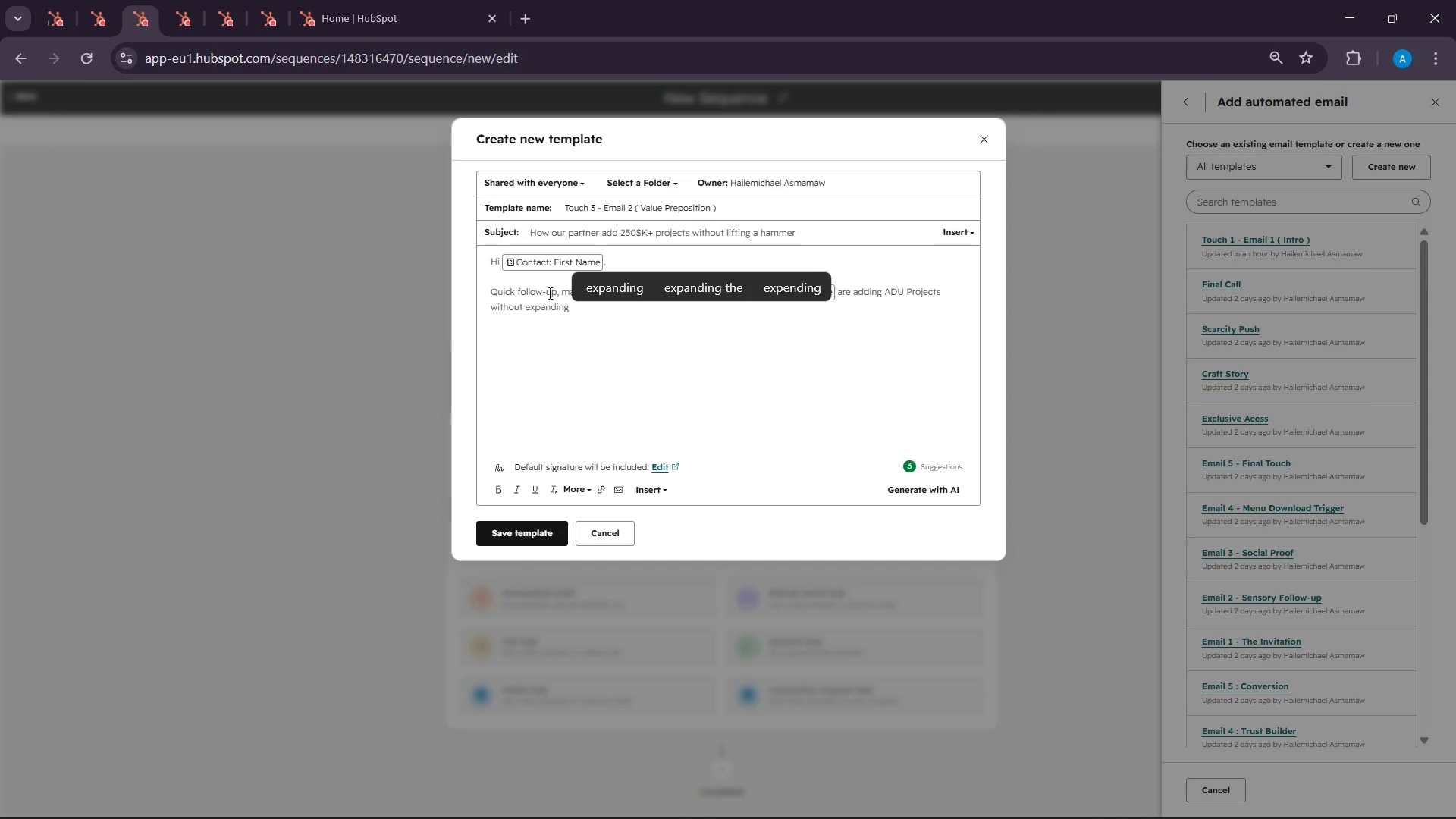 
type(their inter)
 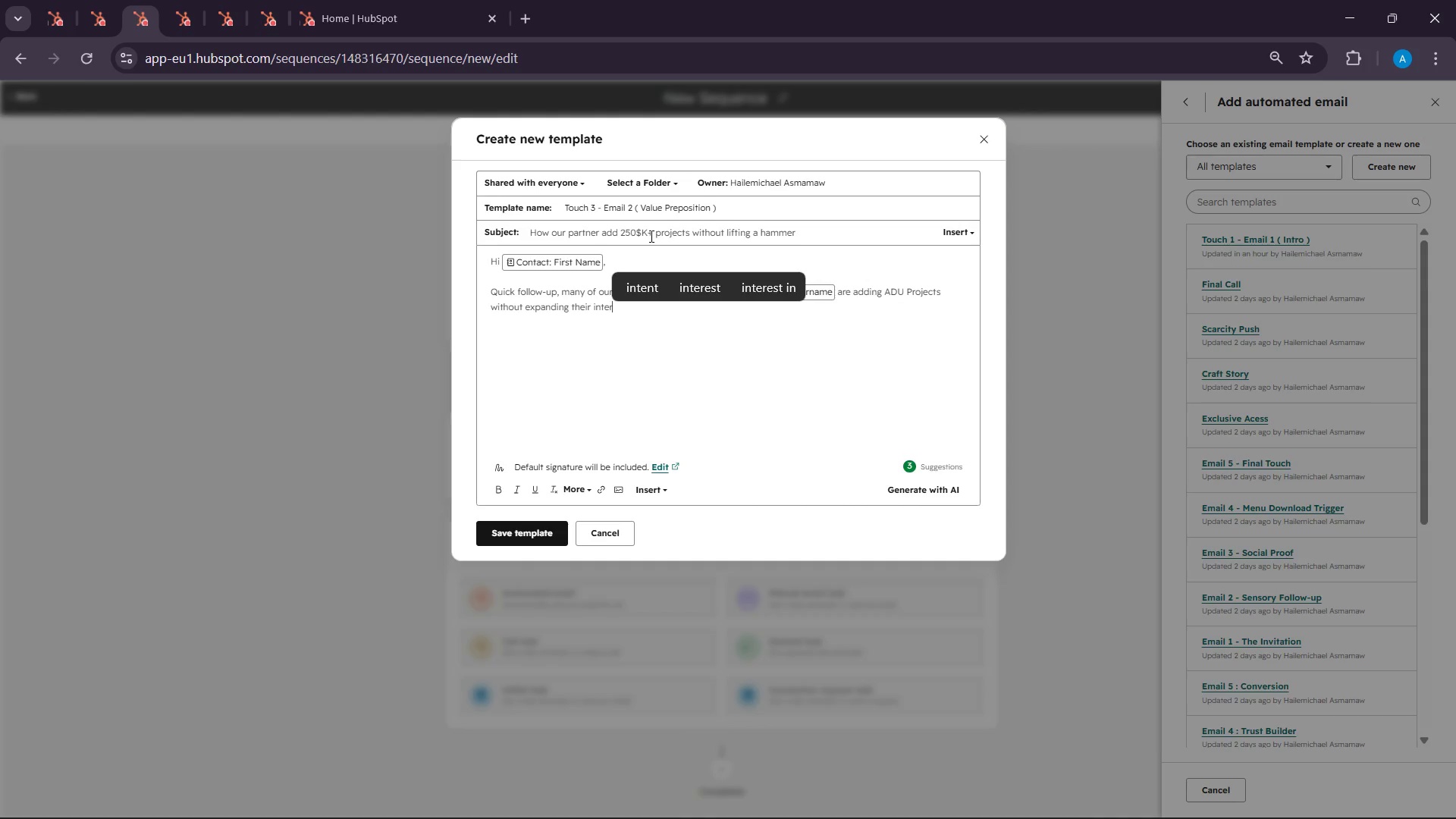 
type(nal team )
key(Backspace)
type(,)
 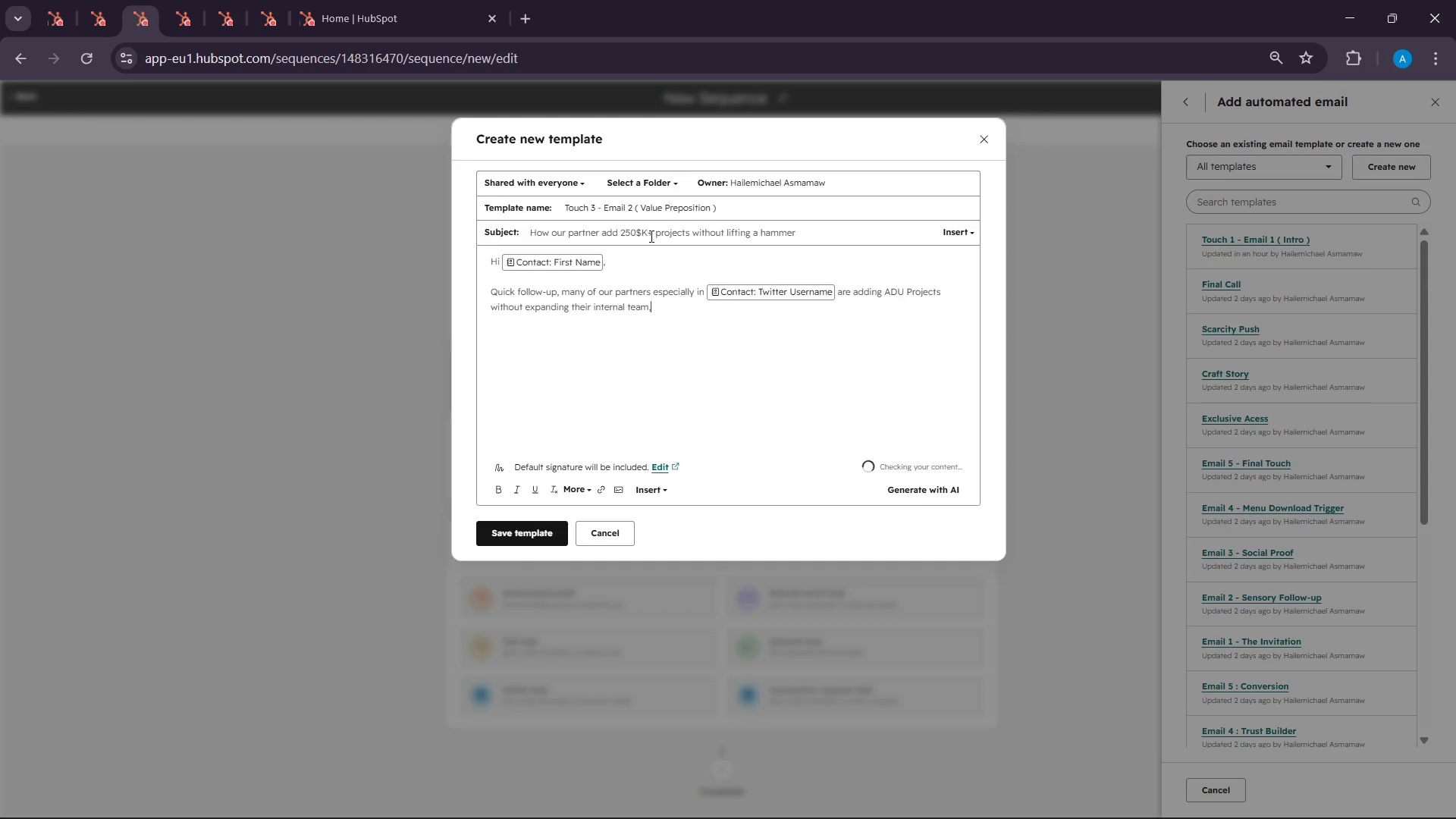 
key(Enter)
 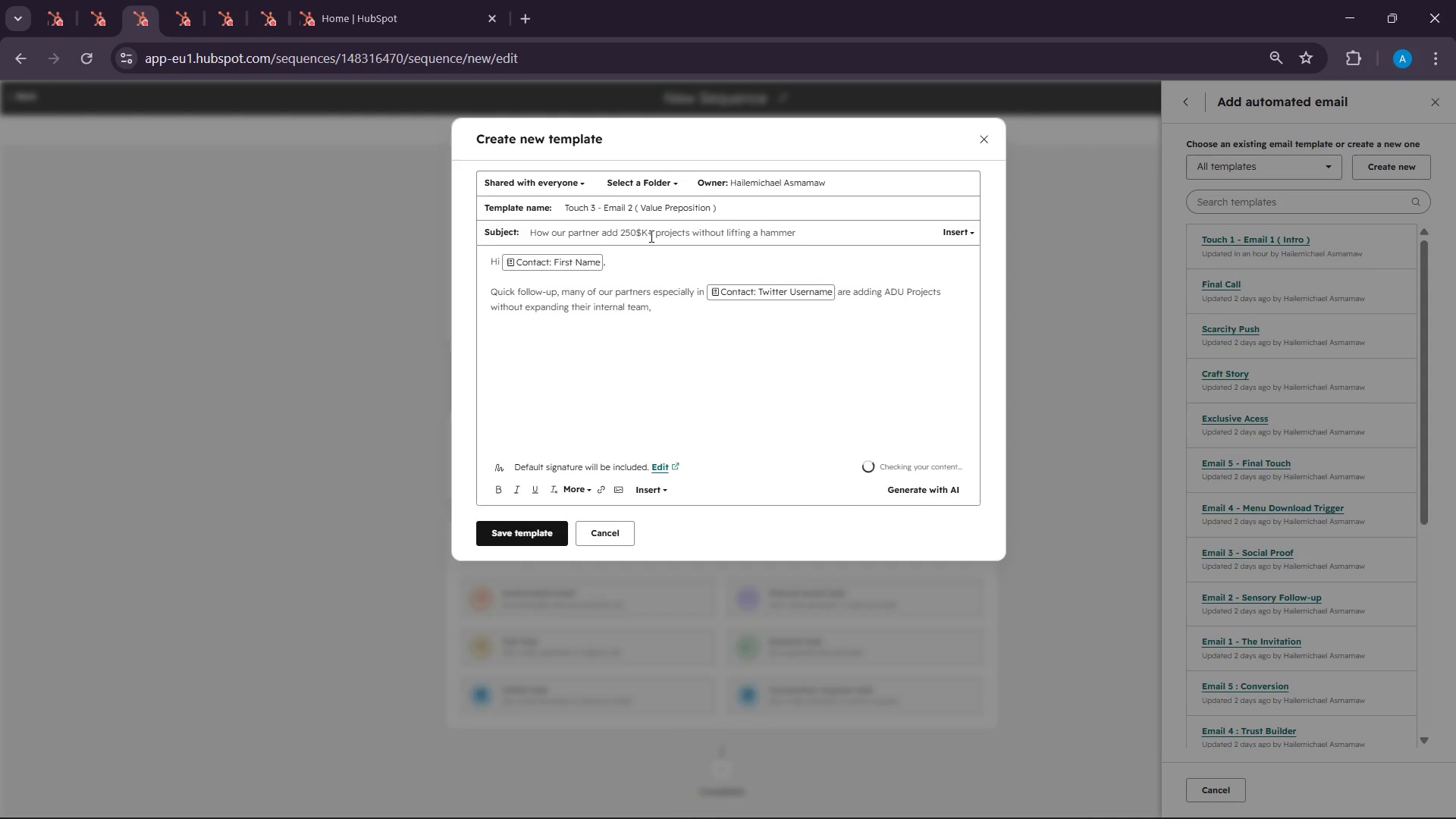 
type(we handle )
 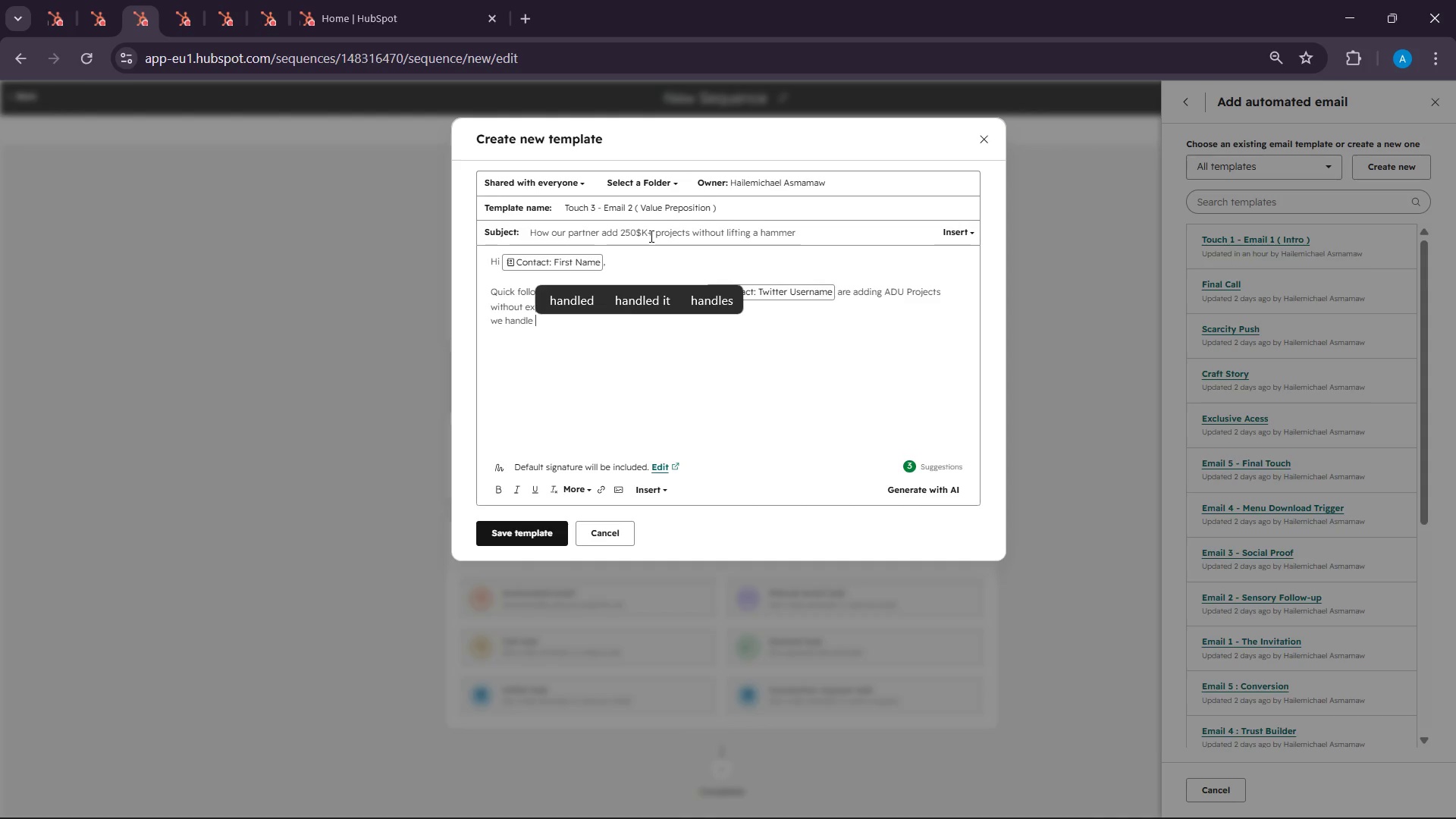 
key(Backslash)
 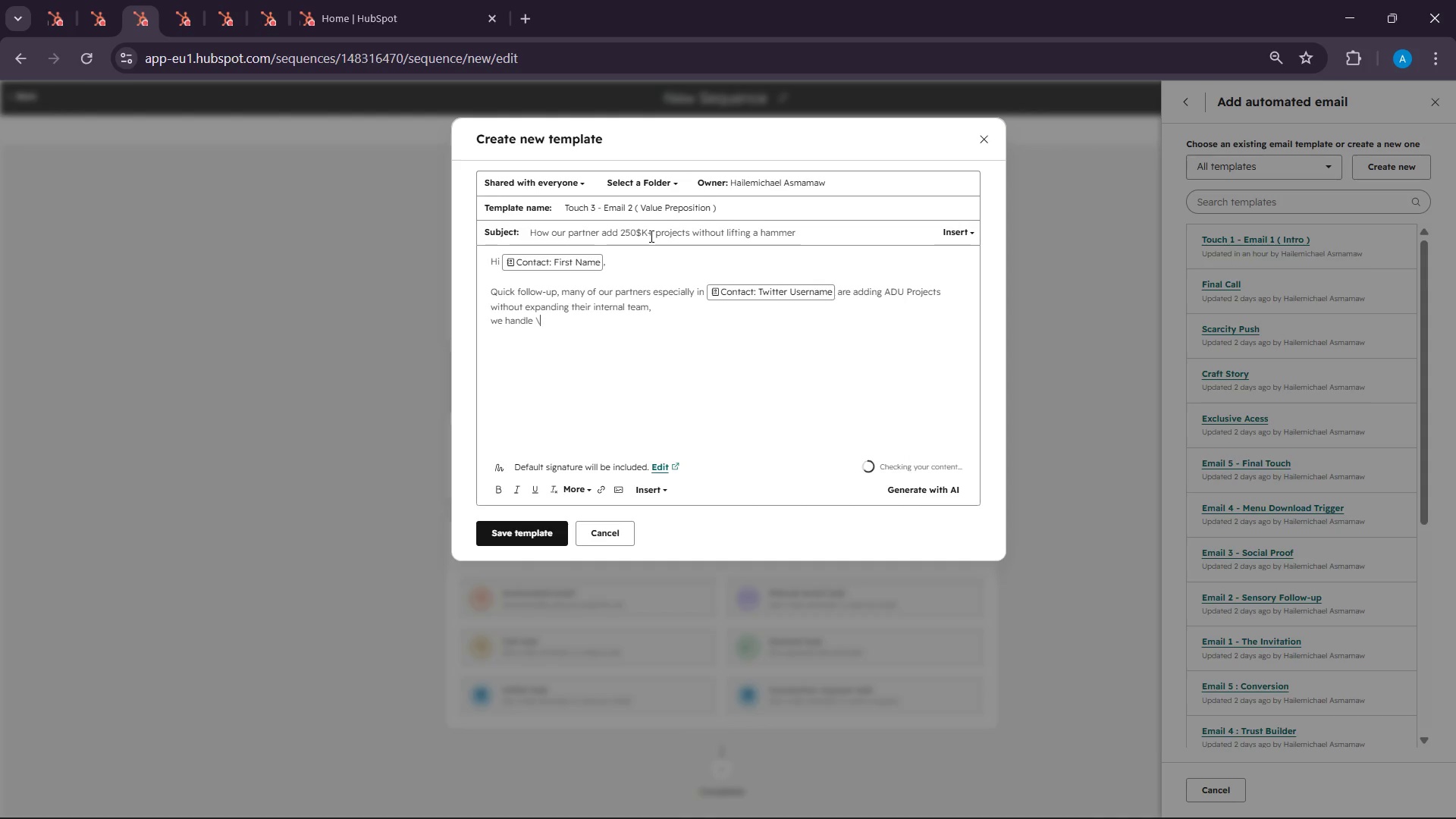 
key(Backspace)
 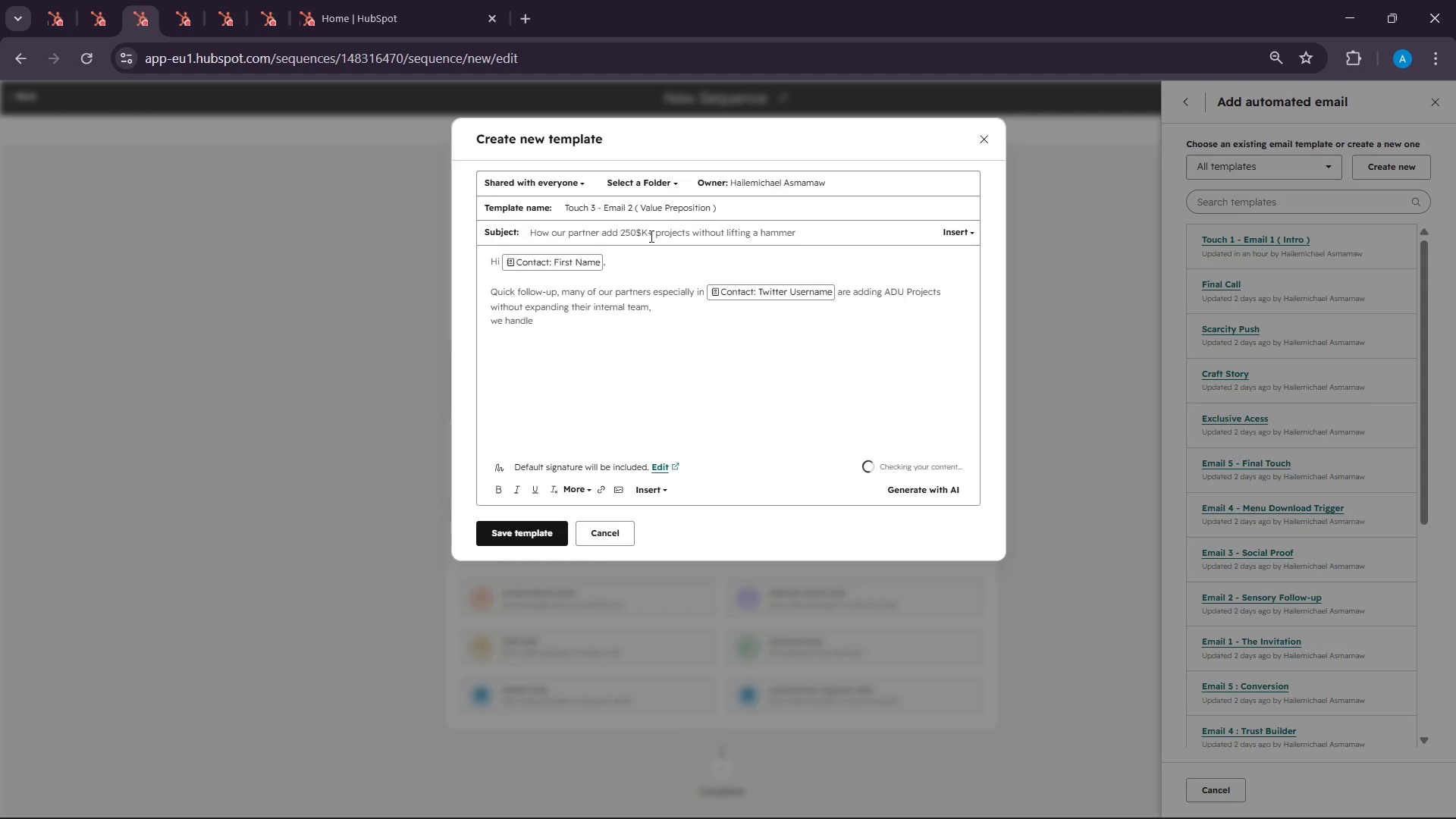 
hold_key(key=ShiftLeft, duration=0.47)
 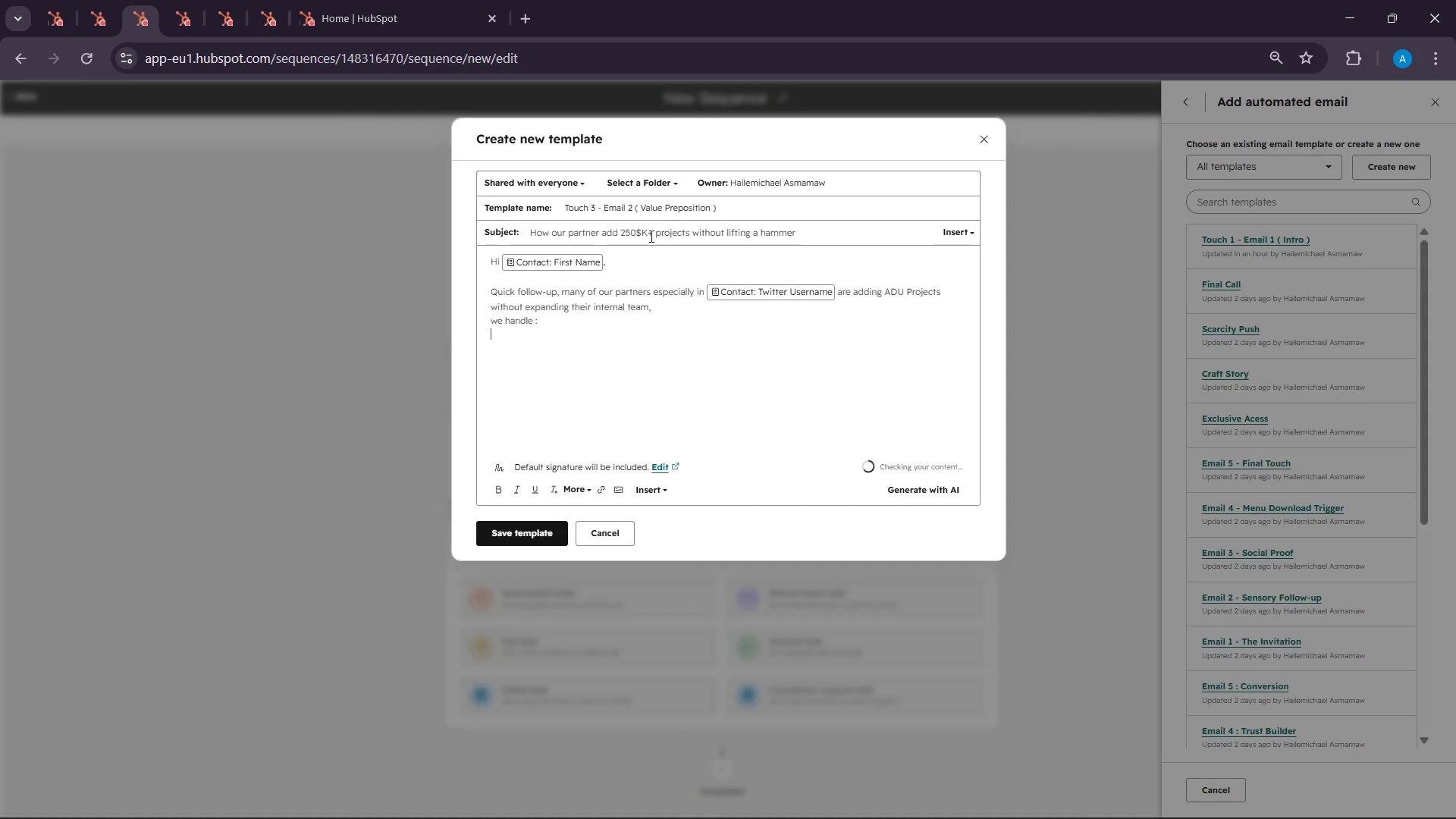 
key(Enter)
 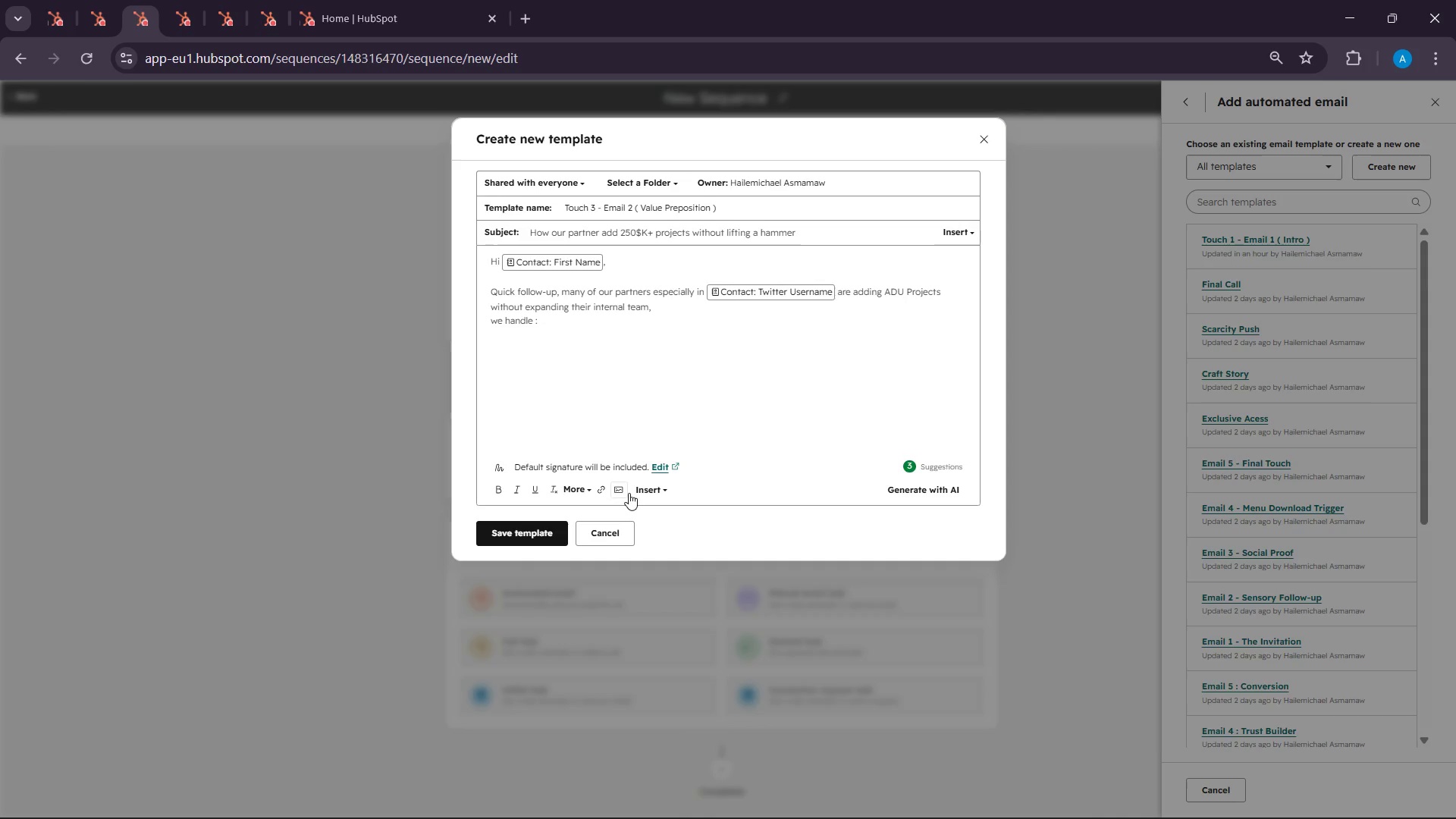 
left_click([586, 488])
 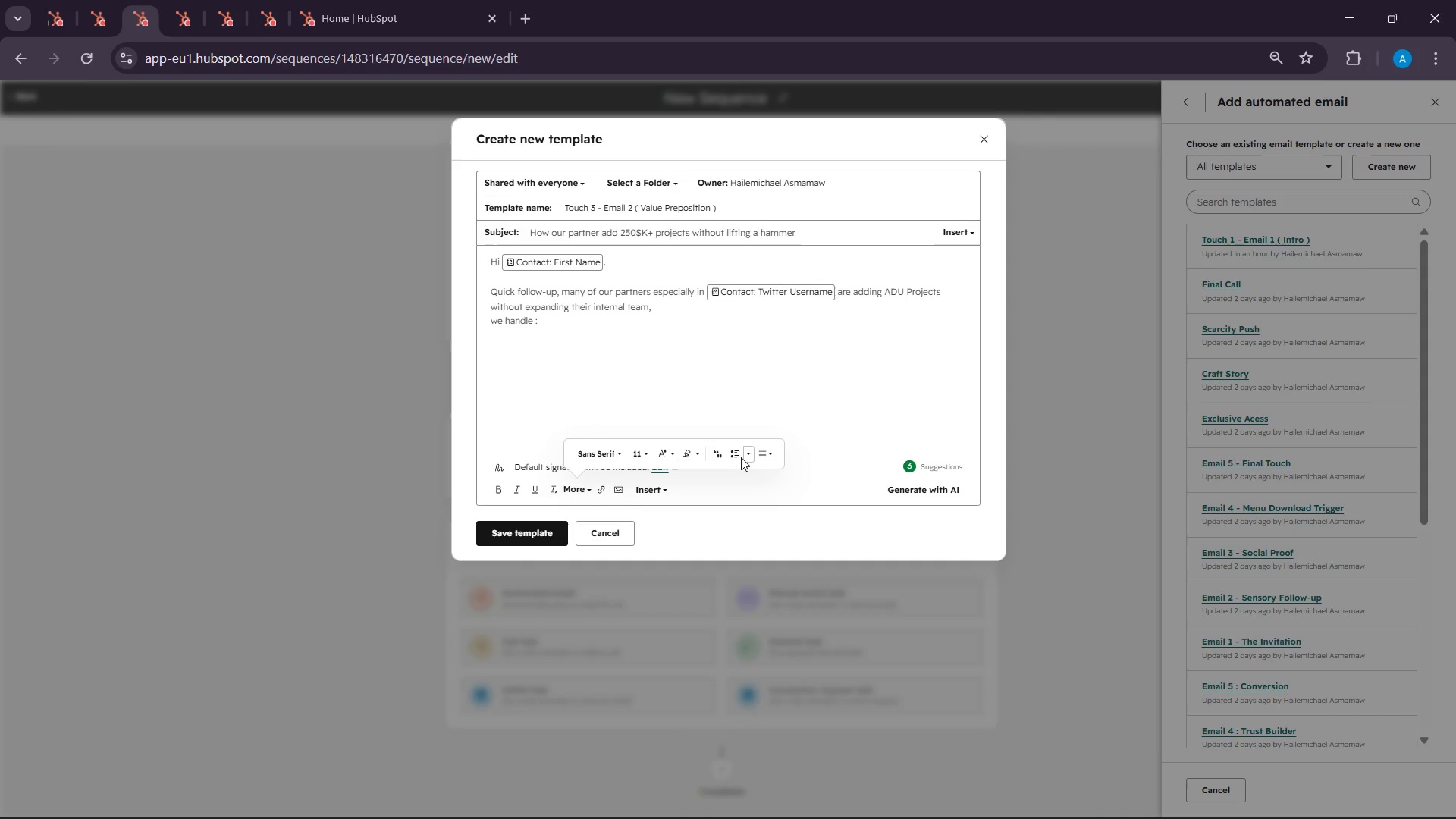 
left_click([736, 458])
 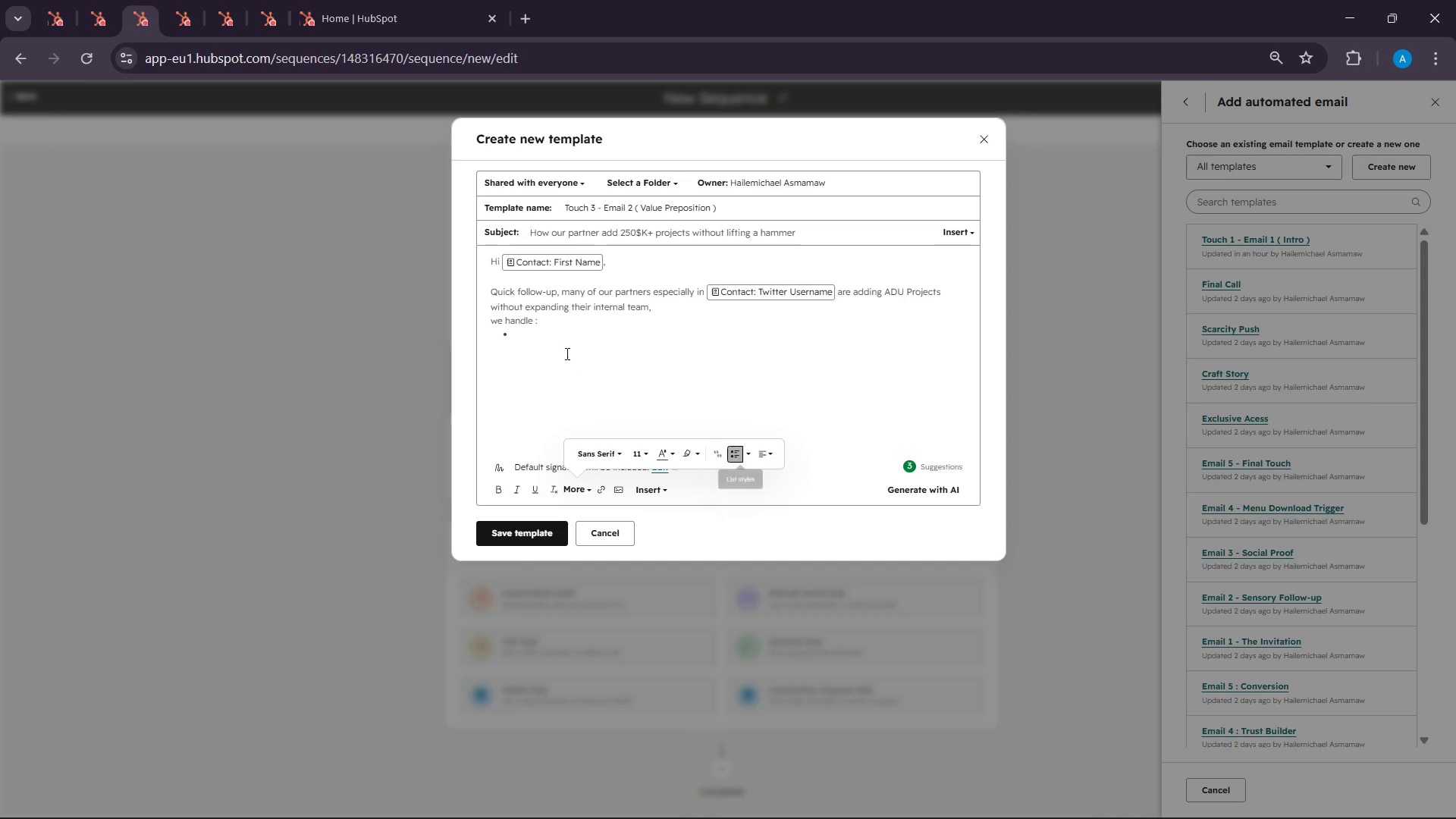 
left_click([563, 350])
 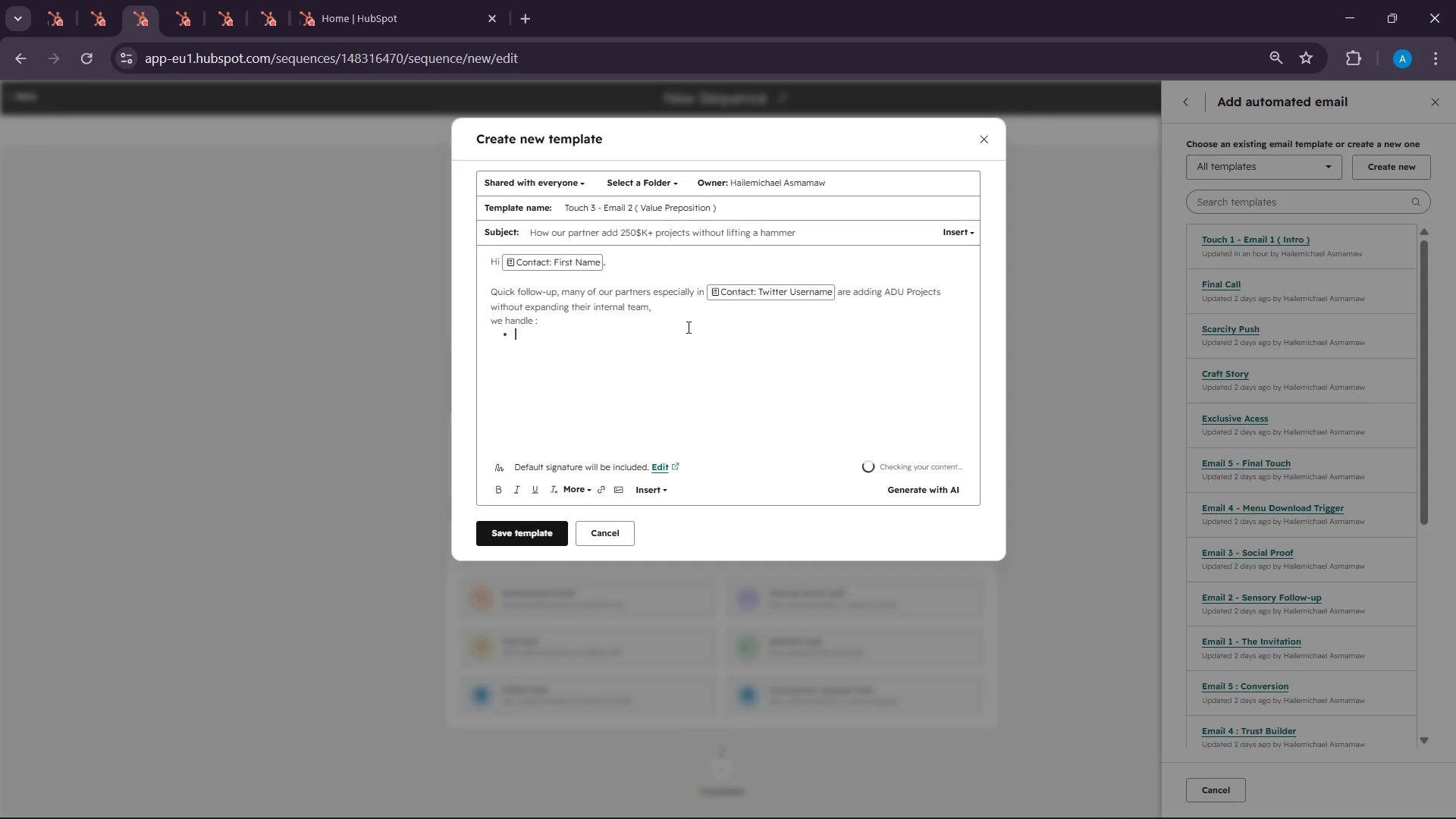 
left_click([690, 312])
 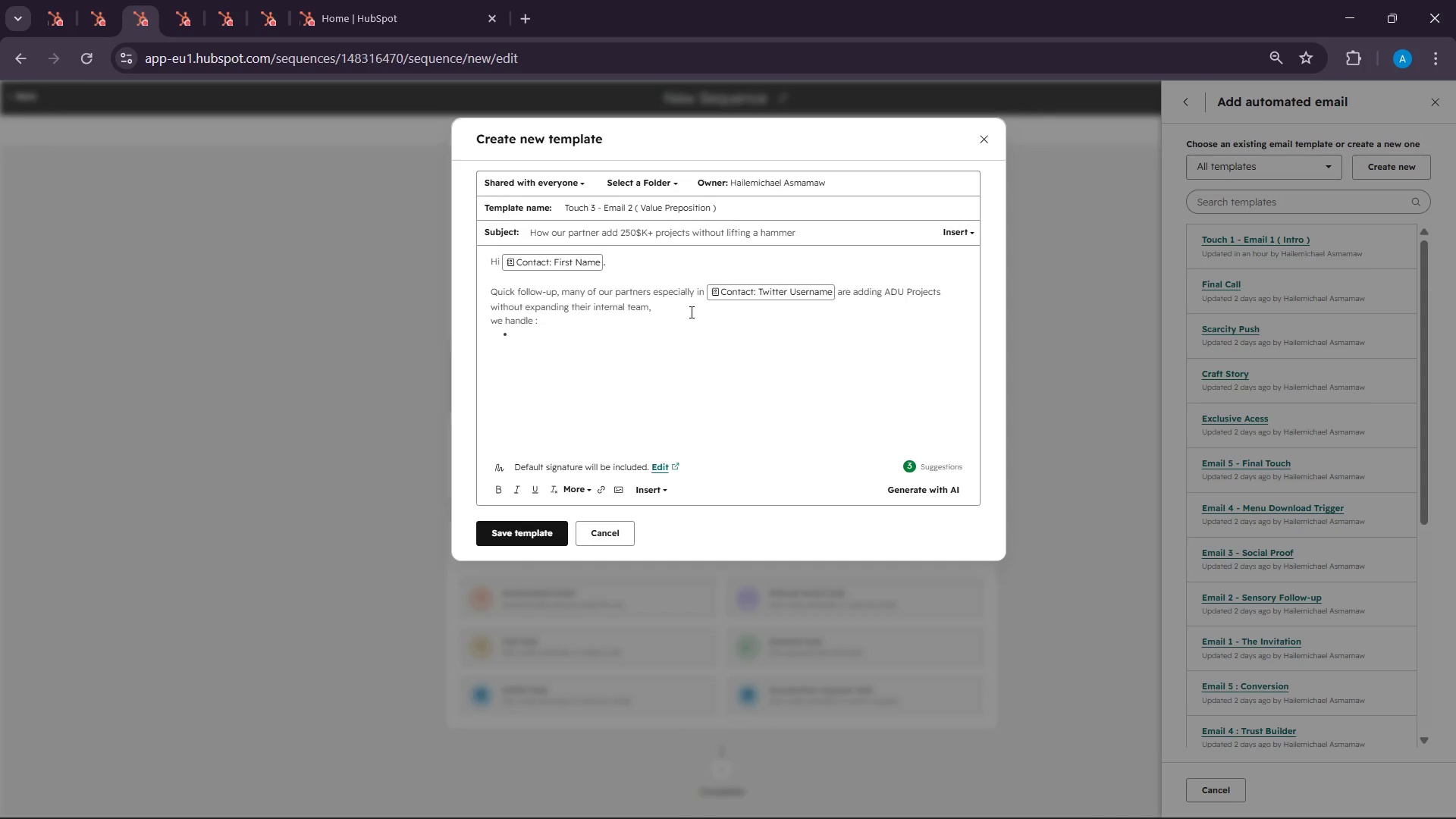 
key(Enter)
 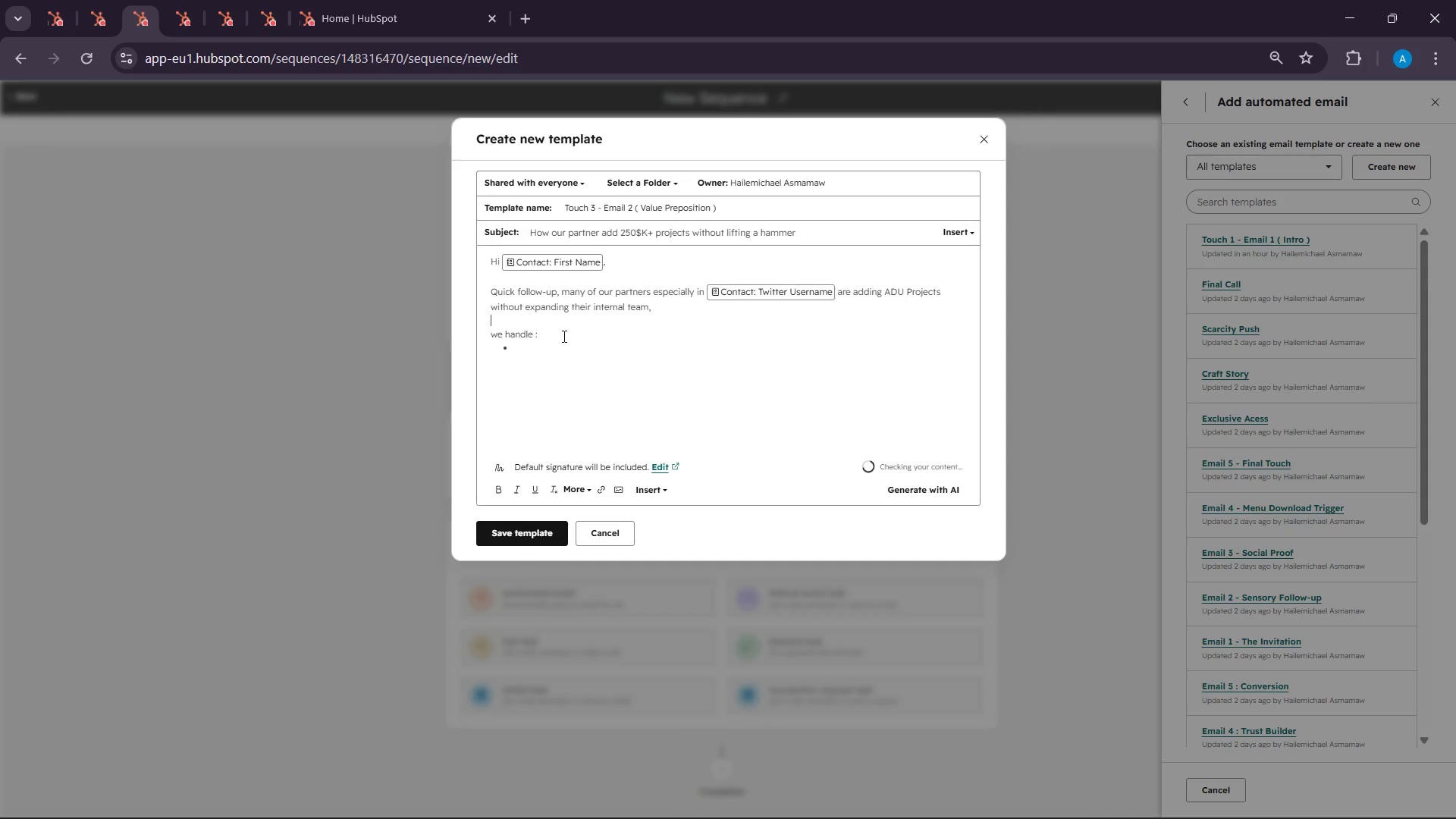 
left_click([558, 346])
 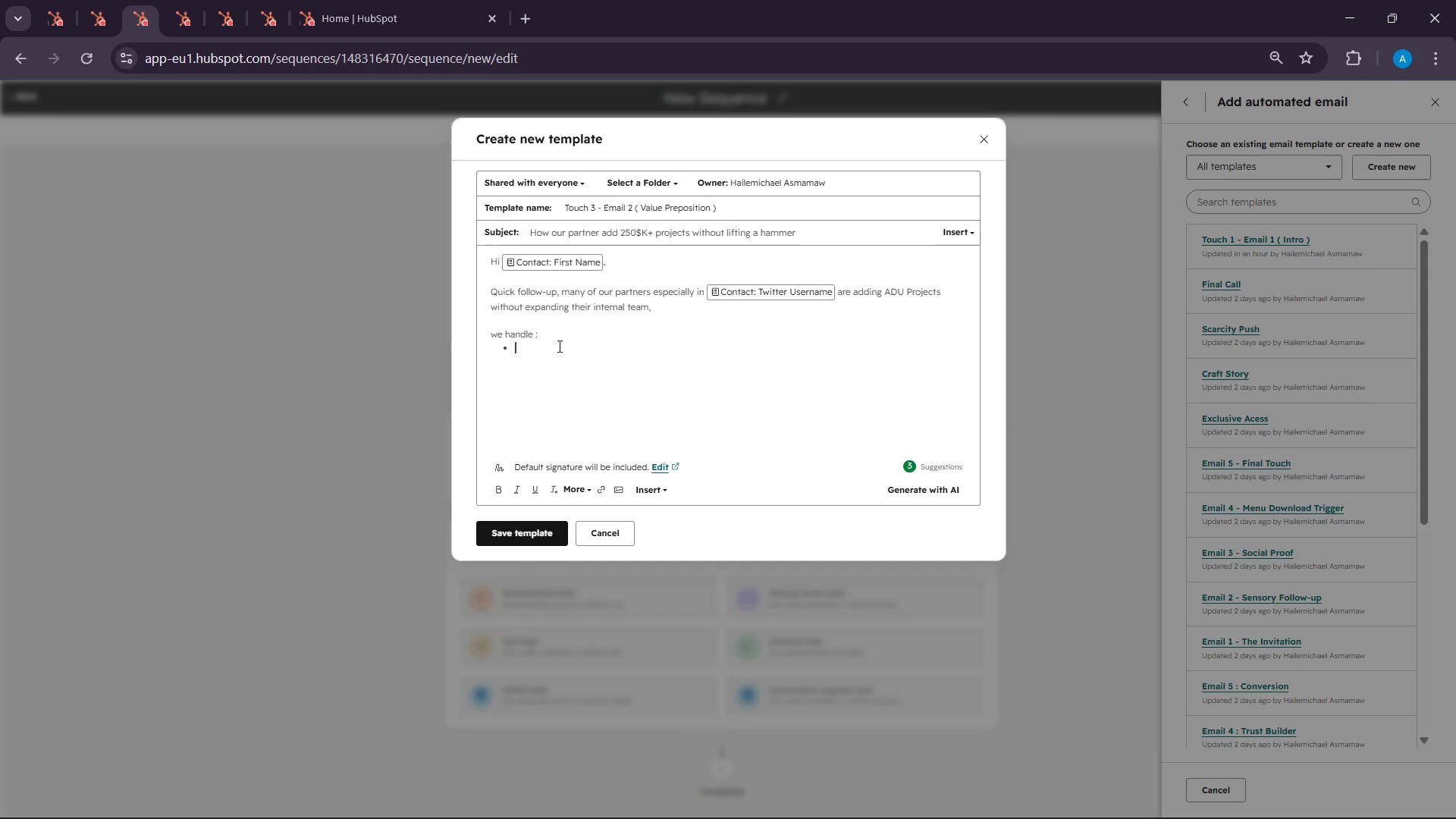 
type(Dsign)
 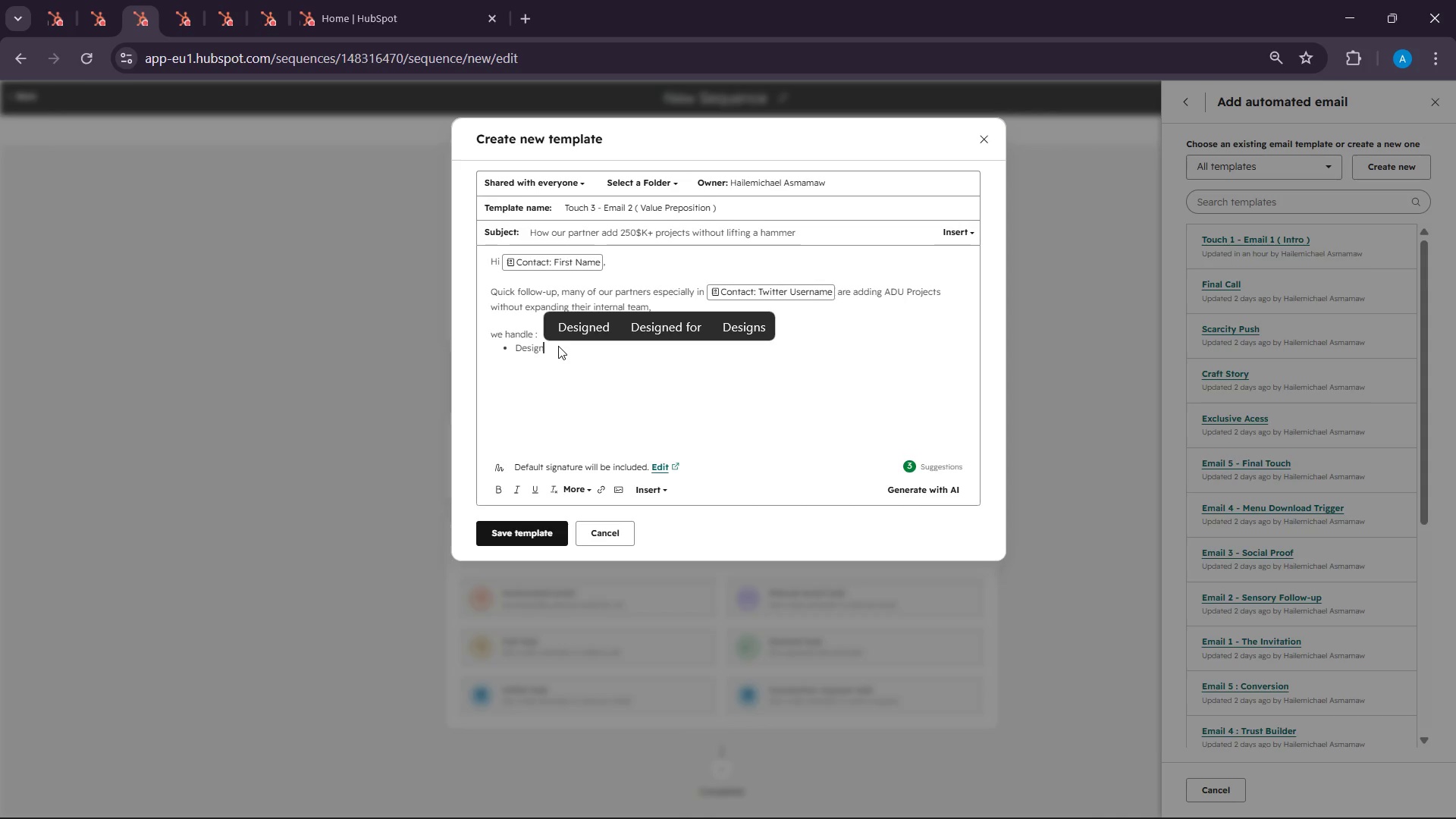 
type( to build ec)
key(Backspace)
type(xe)
 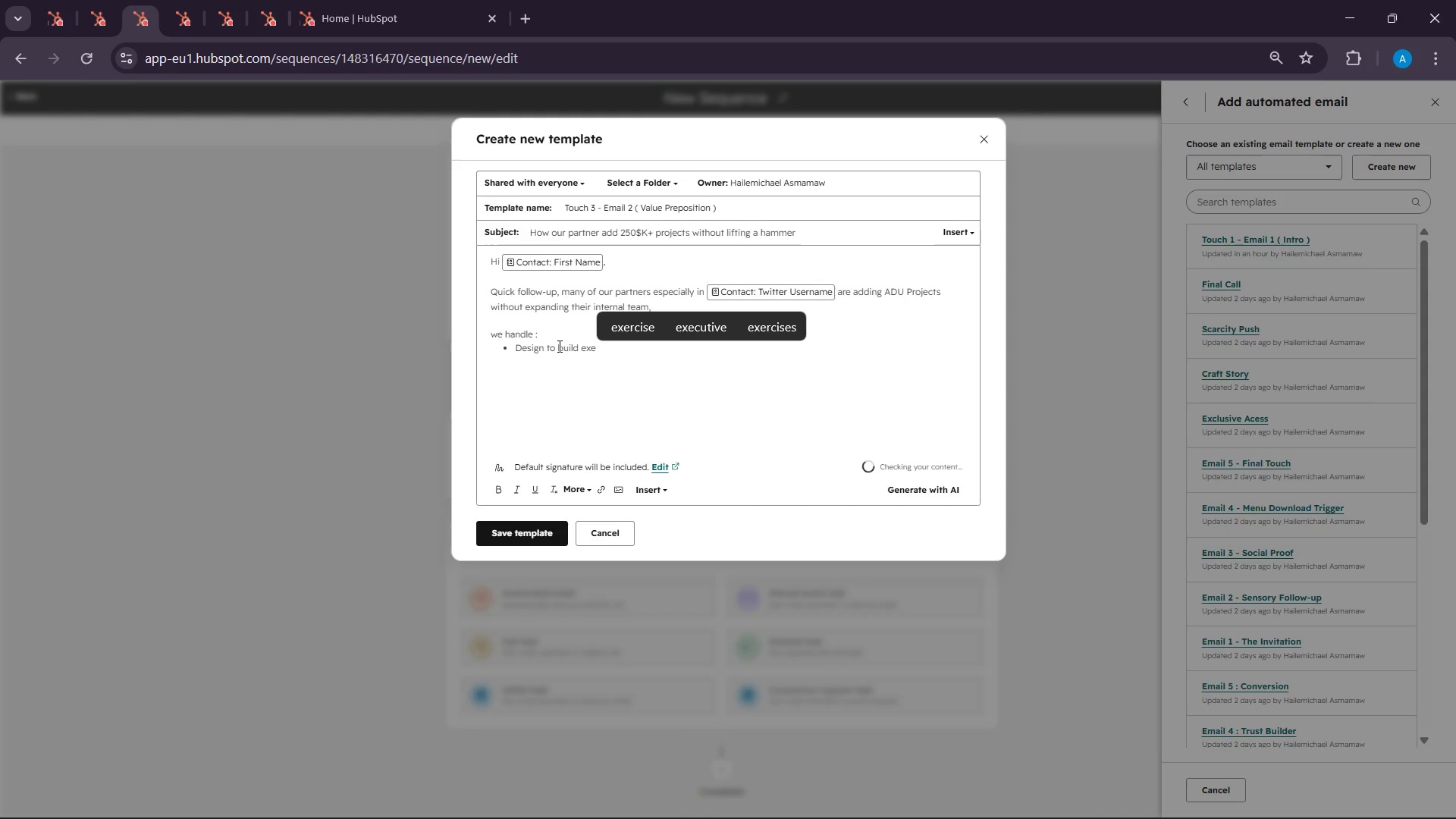 
type(cut)
 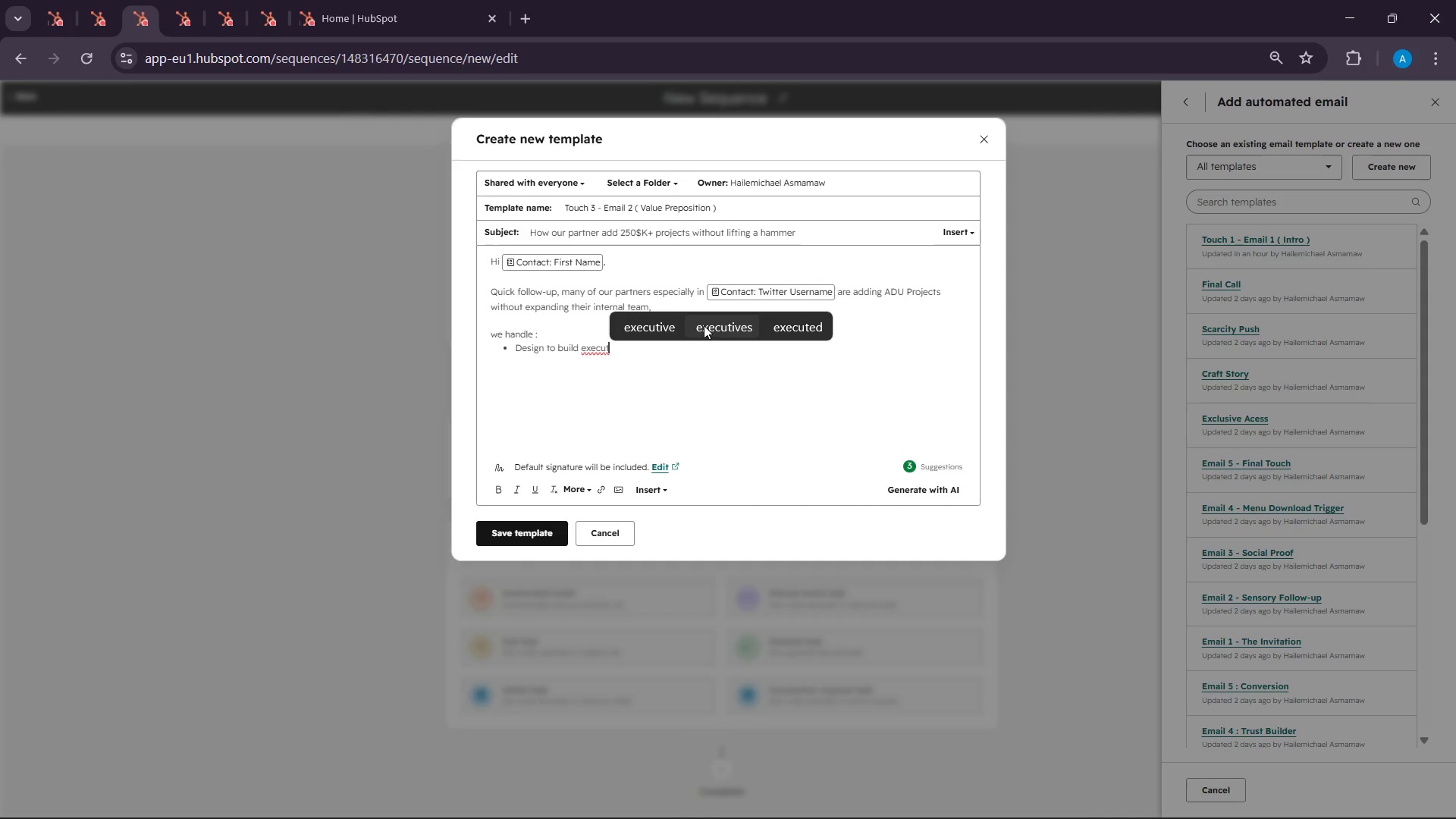 
type(ion)
 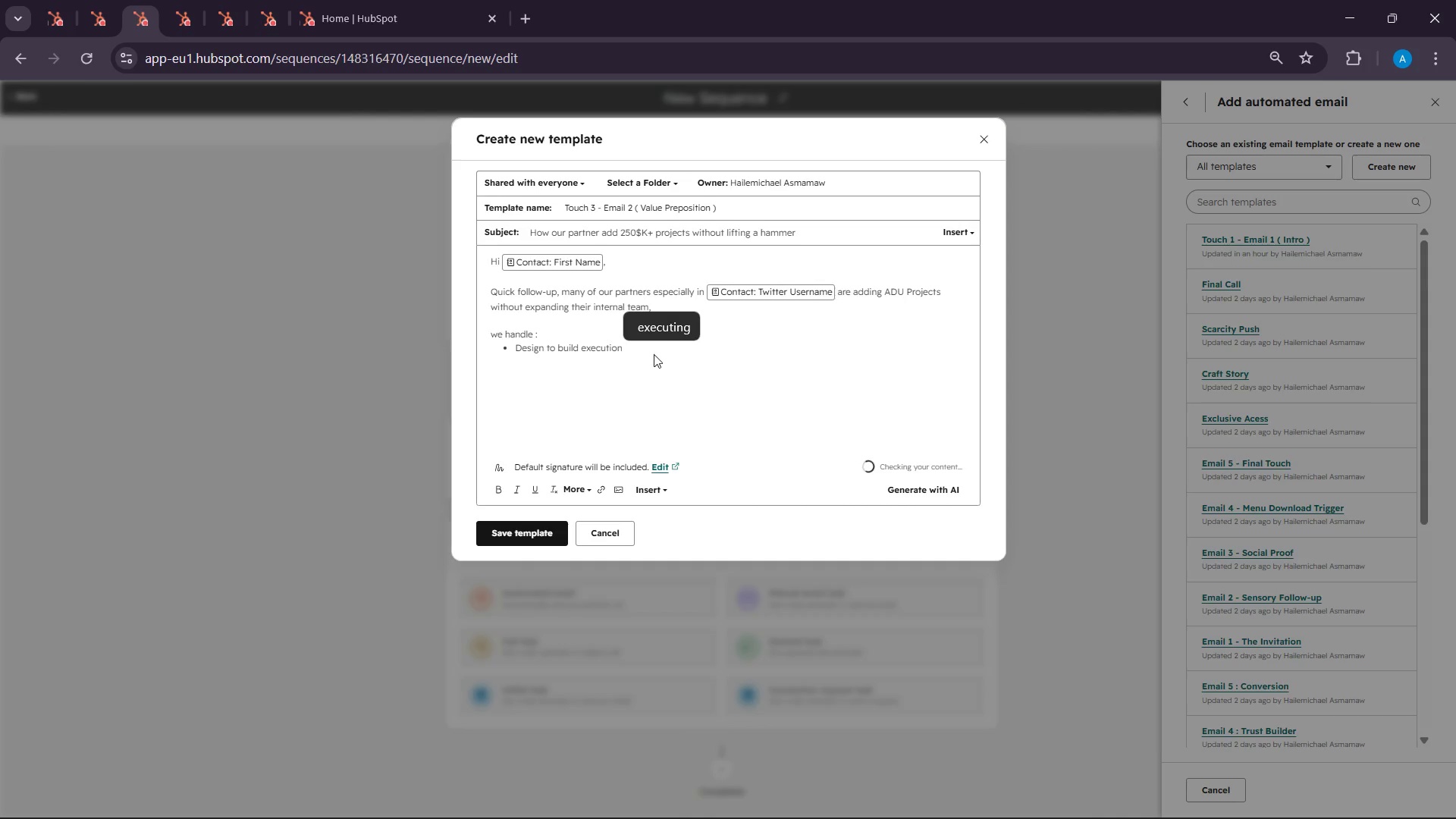 
key(Enter)
 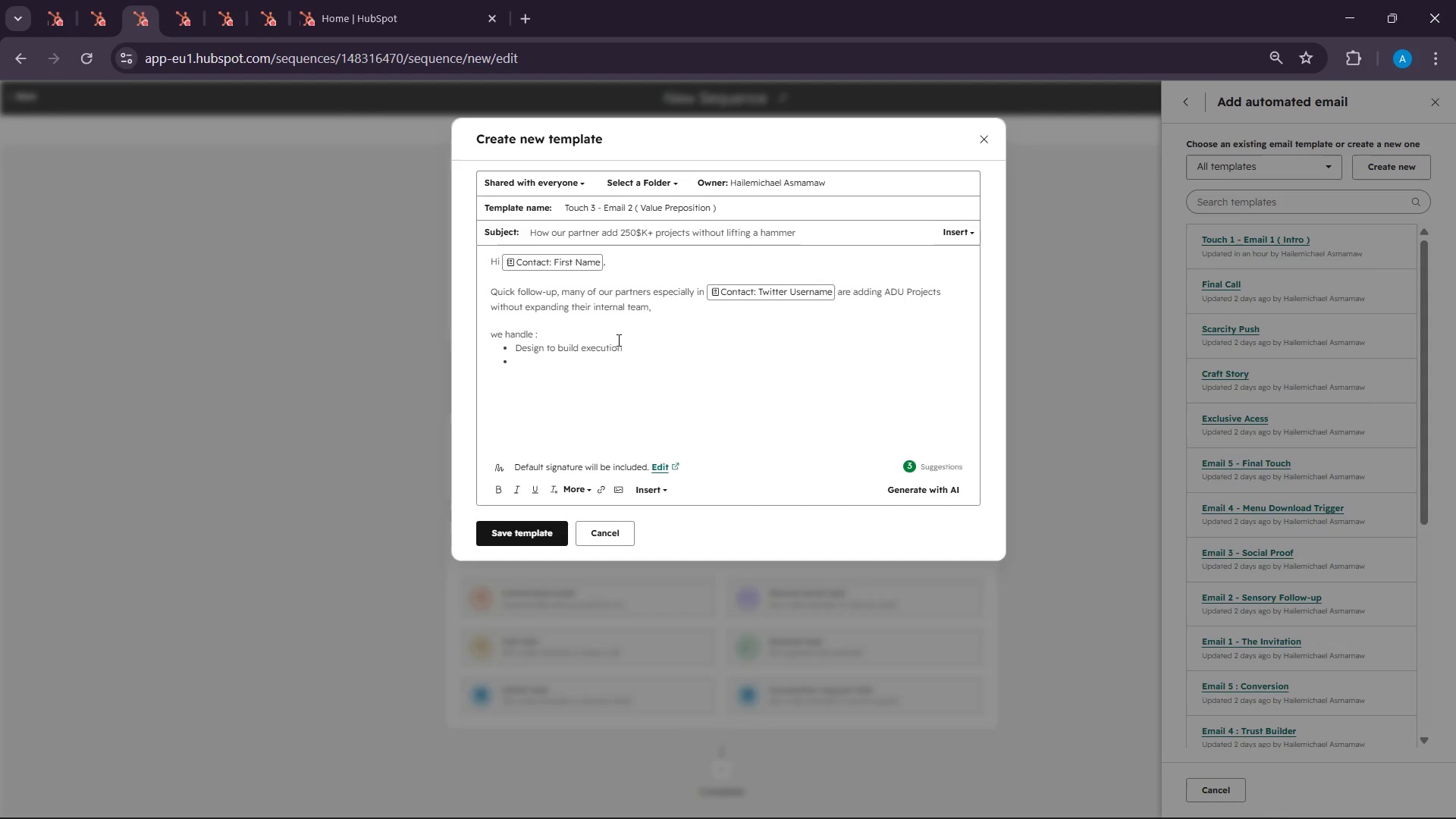 
left_click([586, 328])
 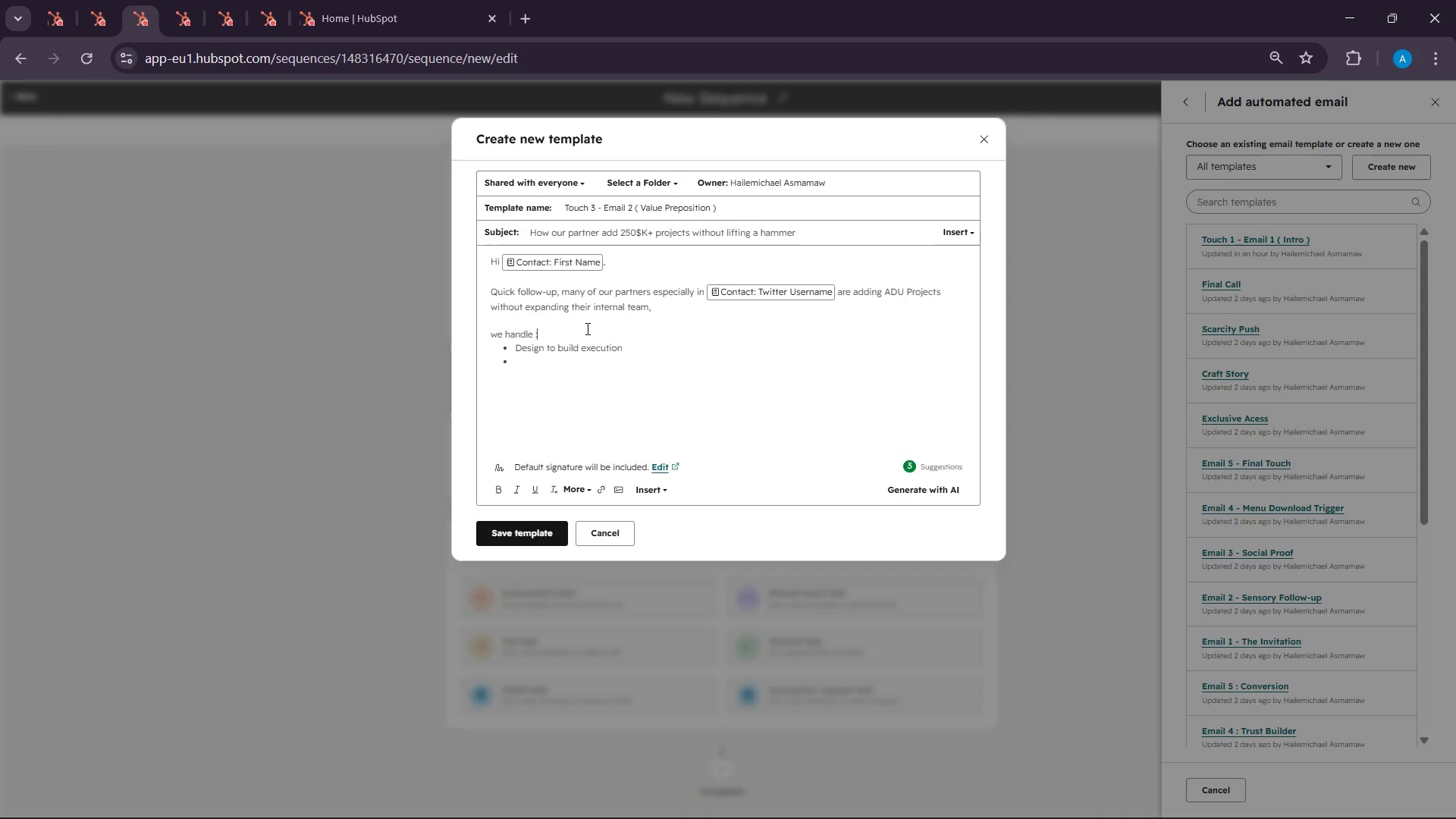 
key(Enter)
 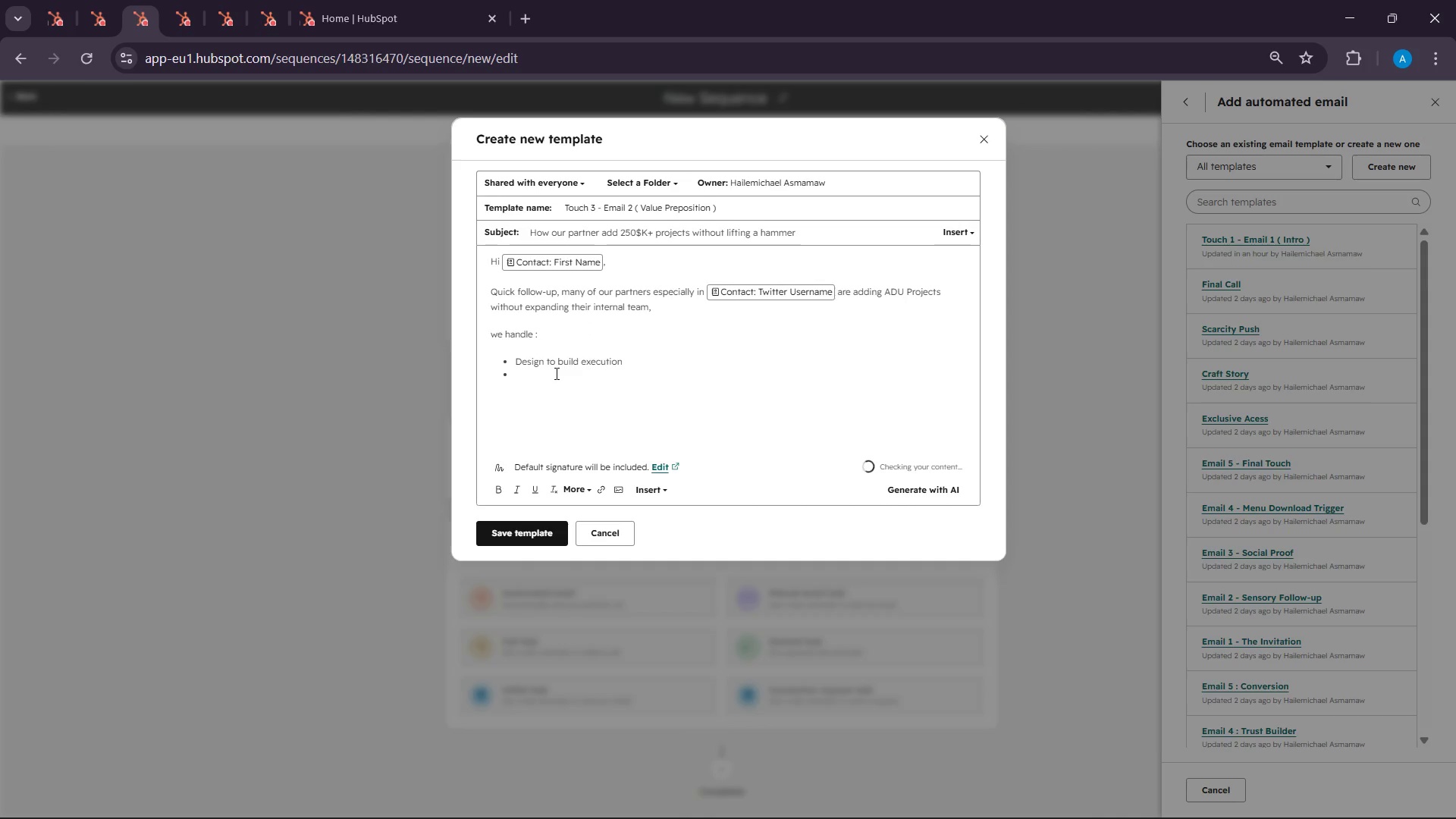 
left_click([550, 375])
 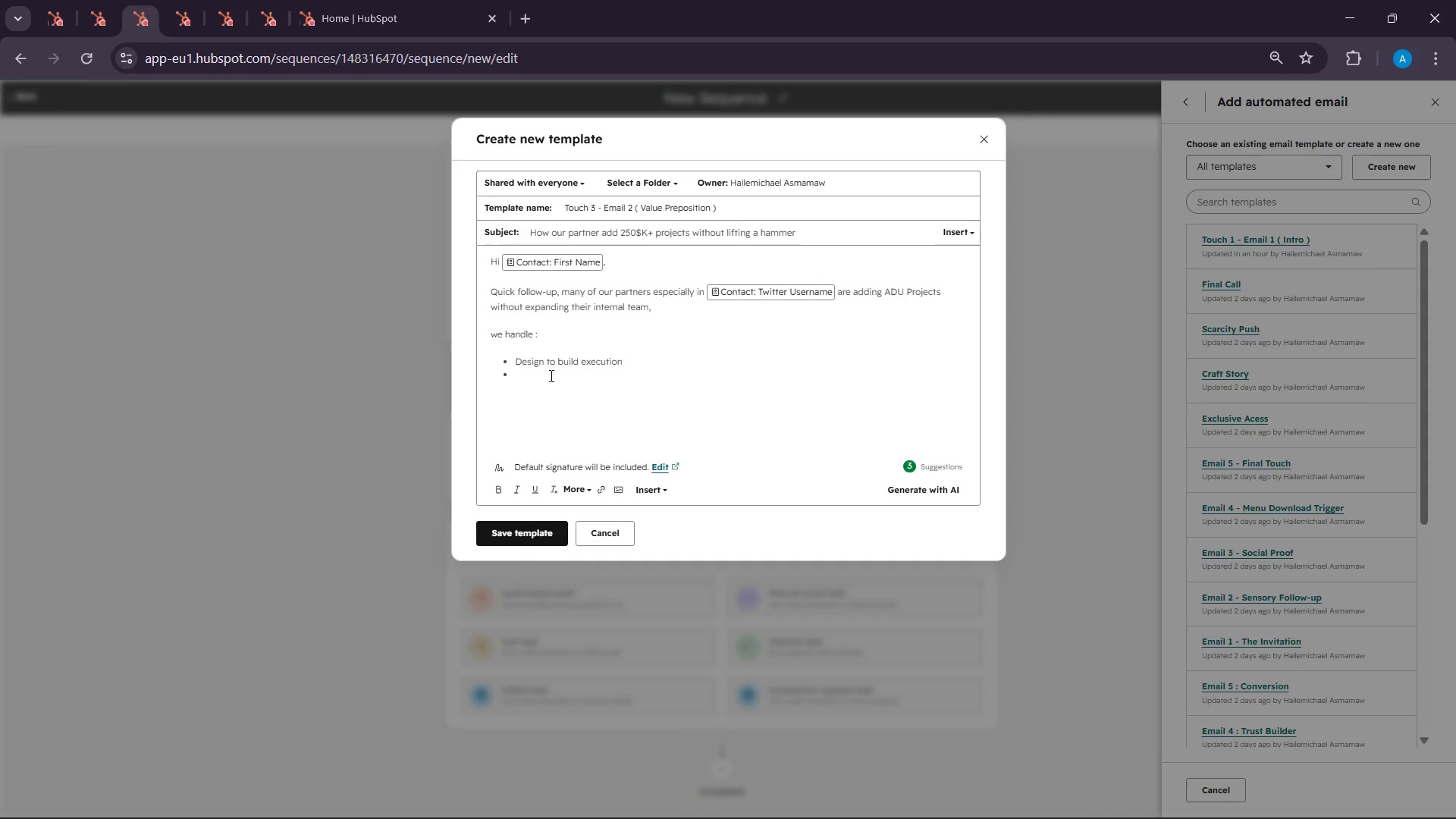 
hold_key(key=ShiftLeft, duration=0.34)
 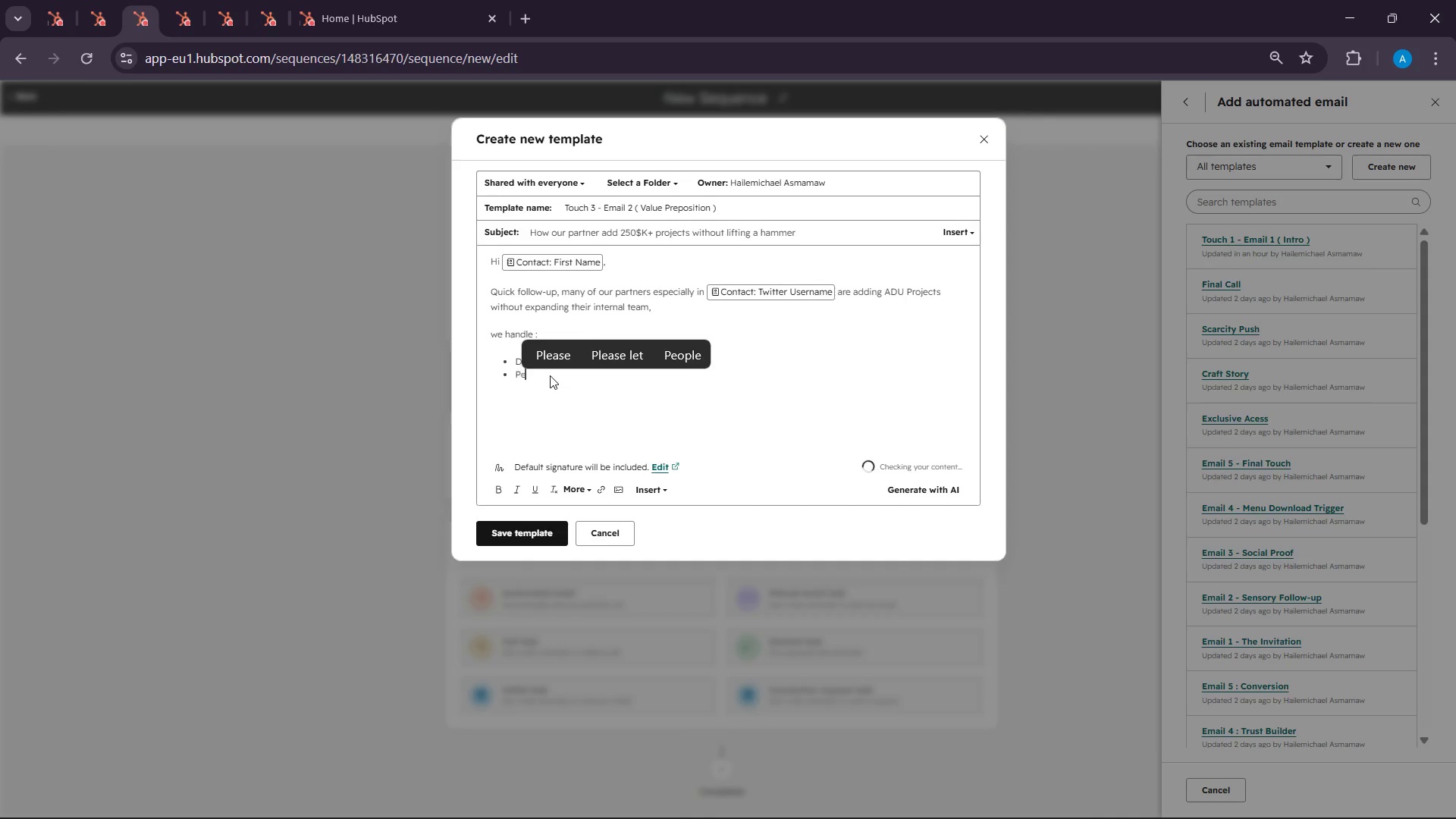 
type(ermi)
 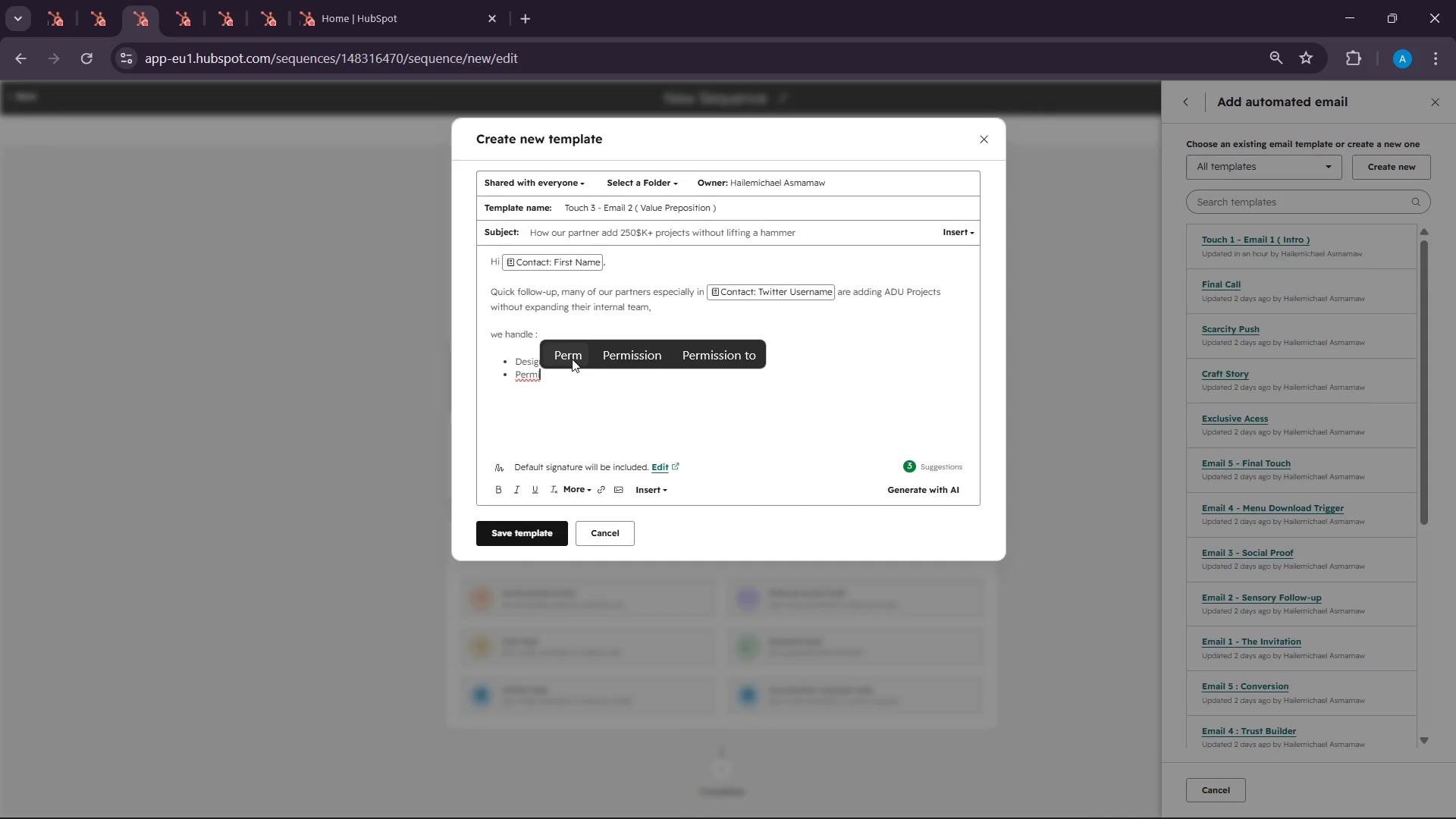 
key(T)
 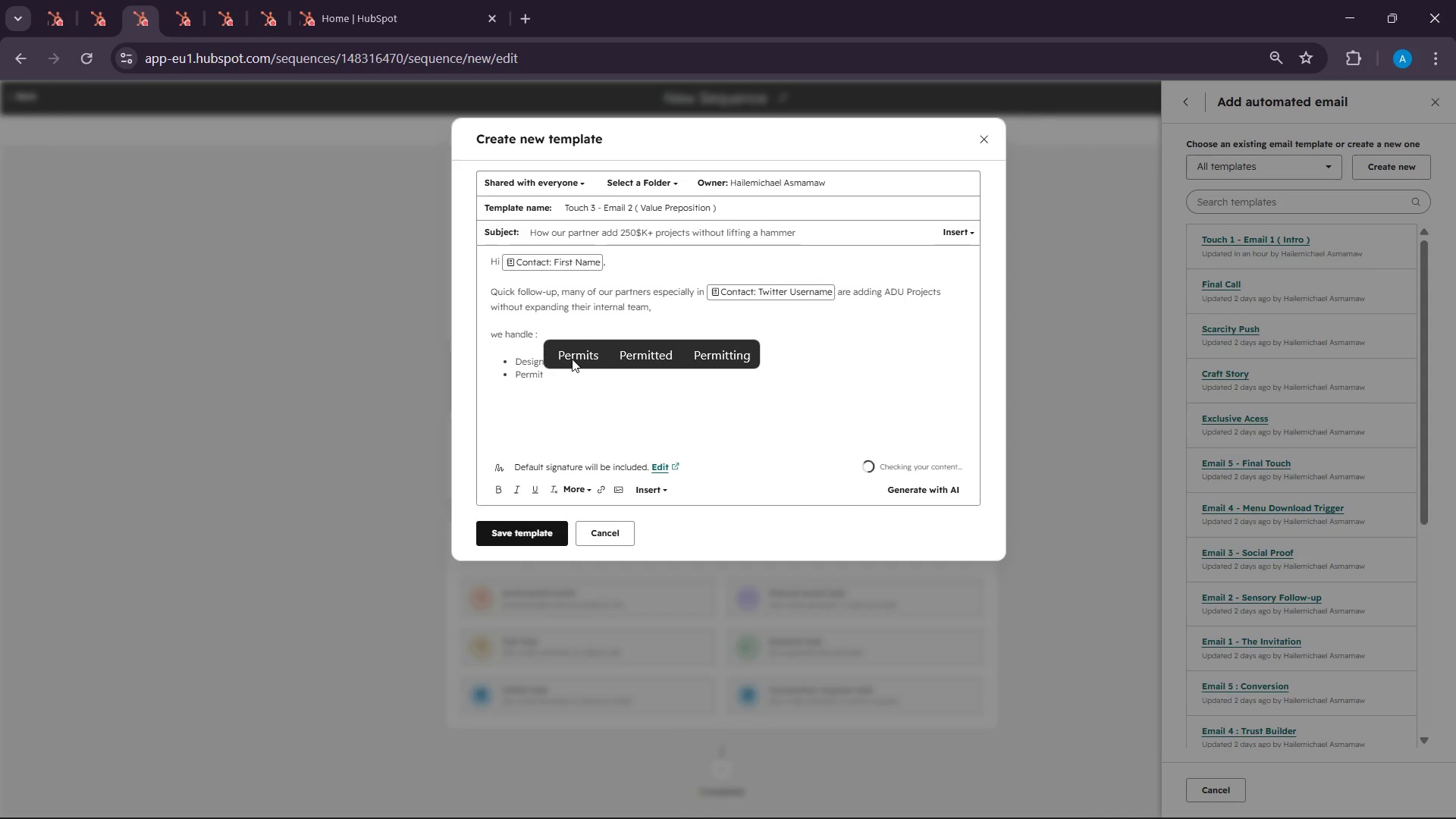 
left_click([572, 359])
 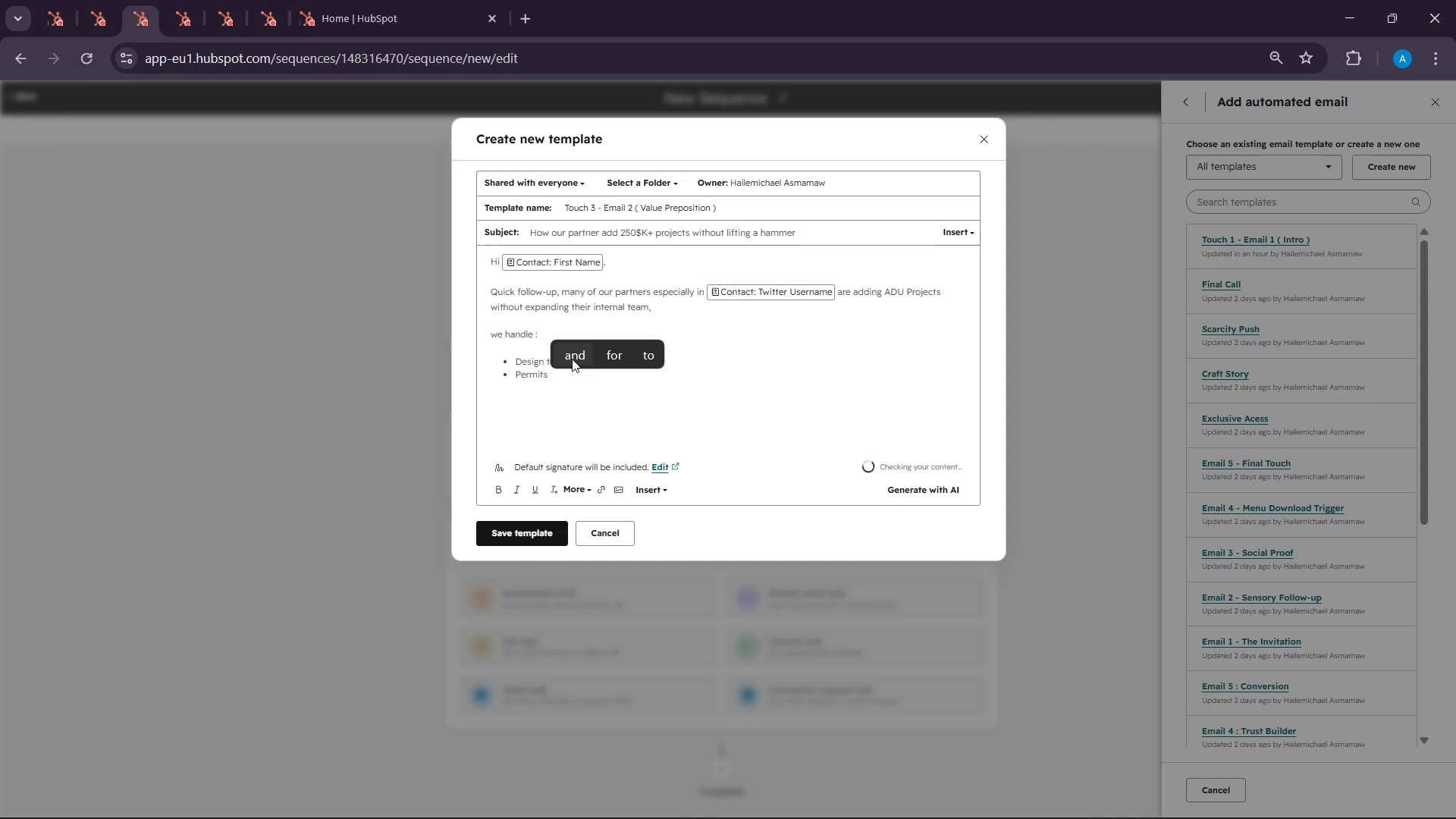 
type(and Construction)
 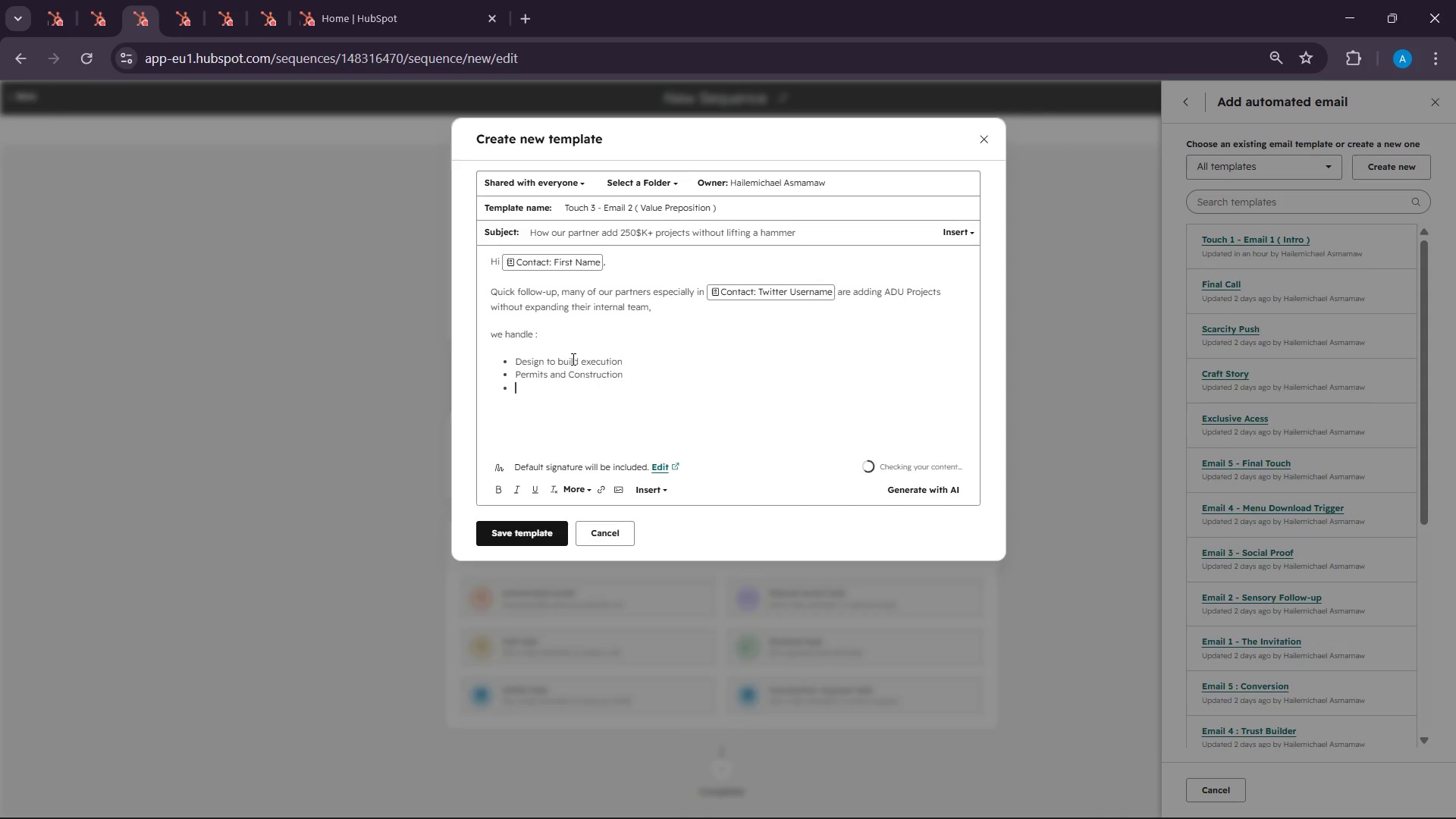 
 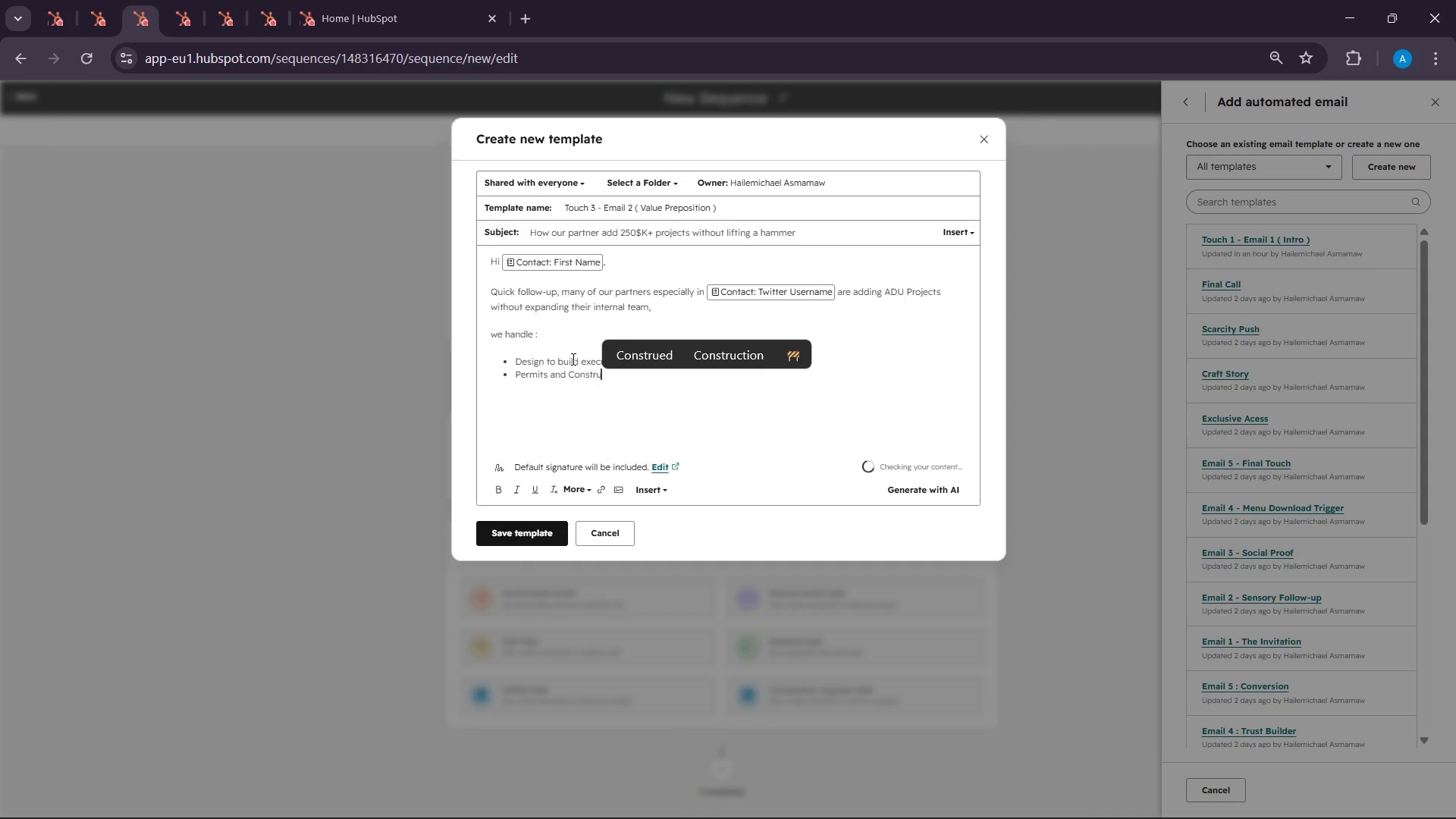 
key(Enter)
 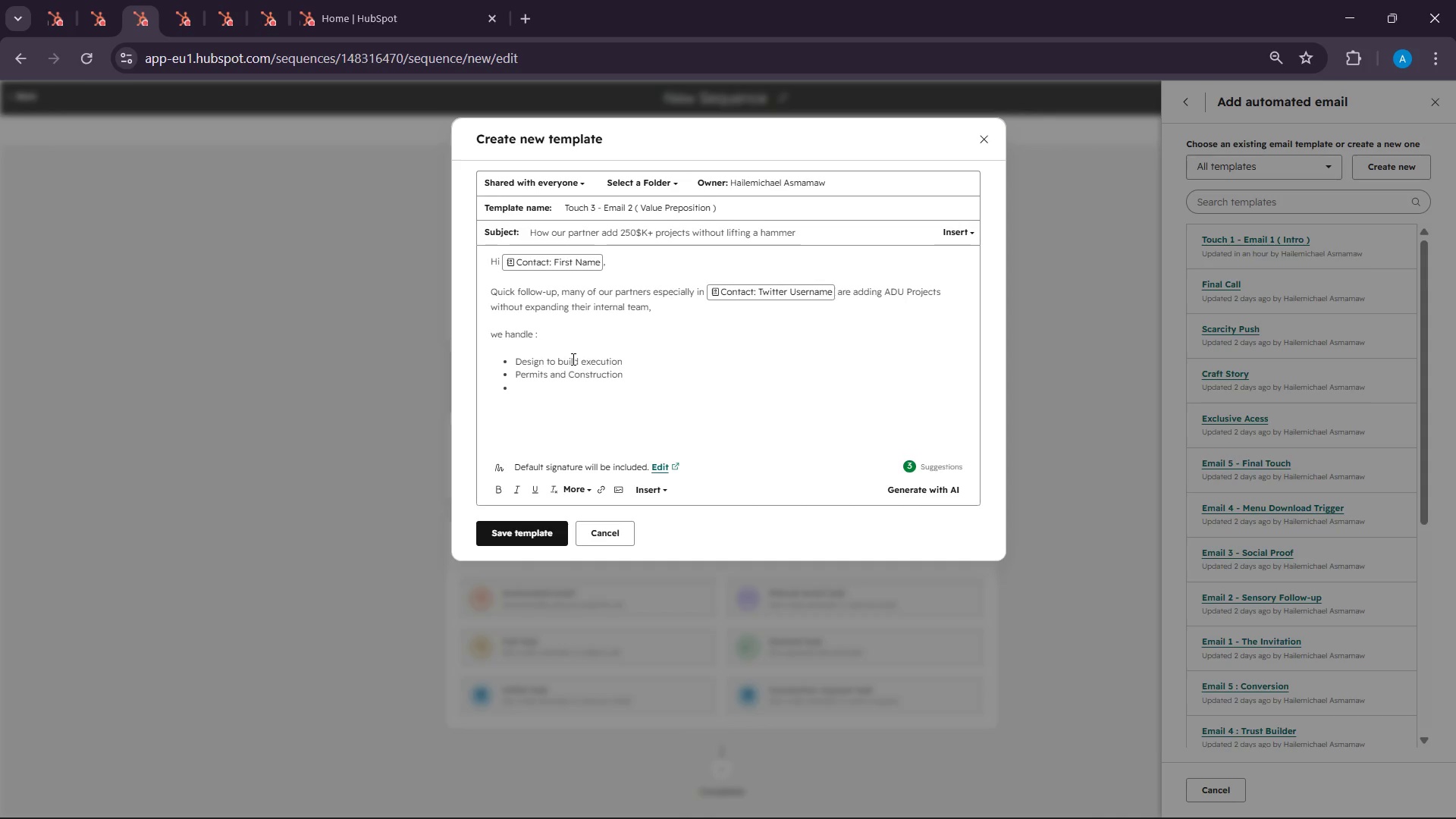 
type(Cient Deivery)
 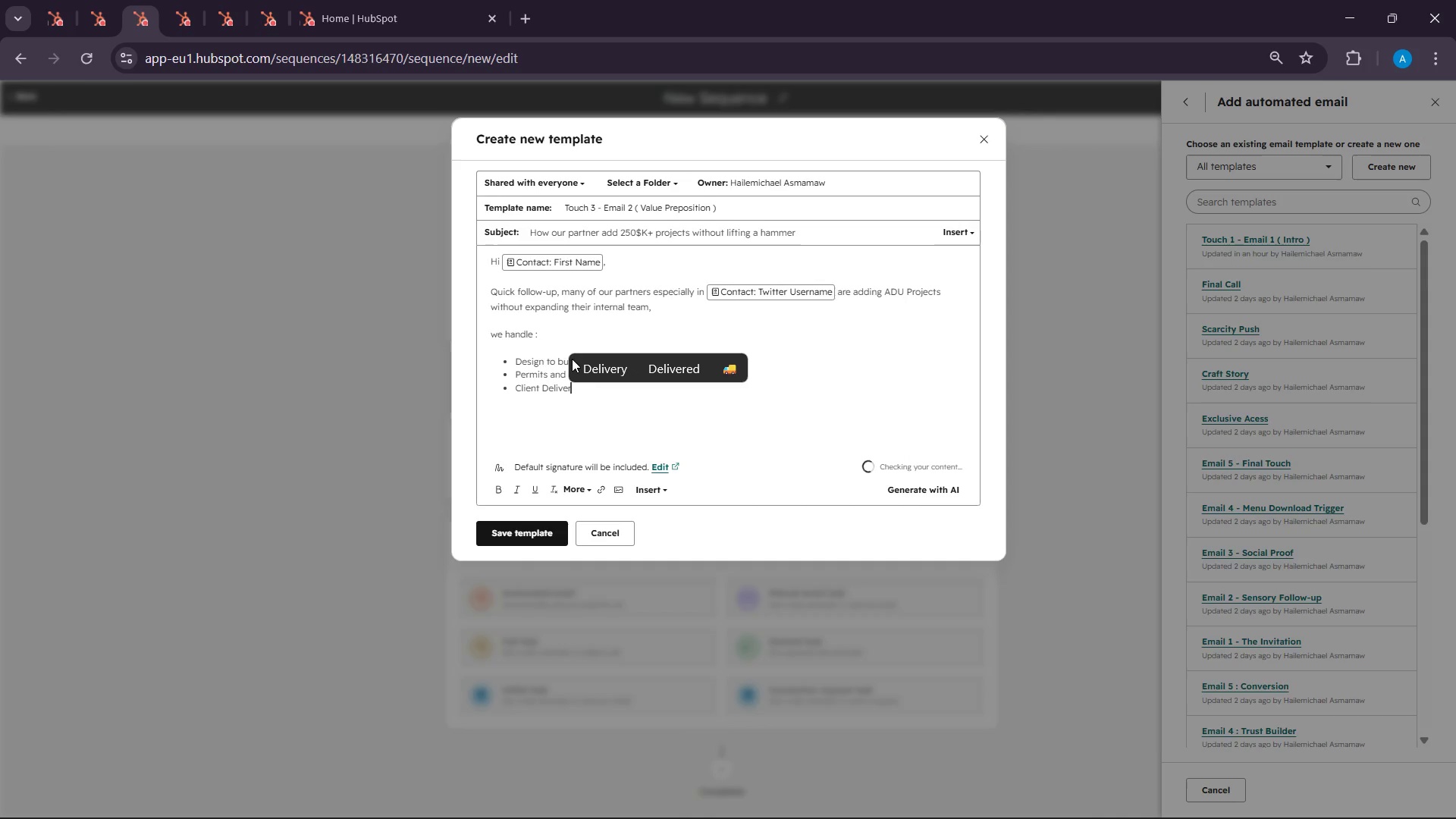 
hold_key(key=L, duration=2.98)
 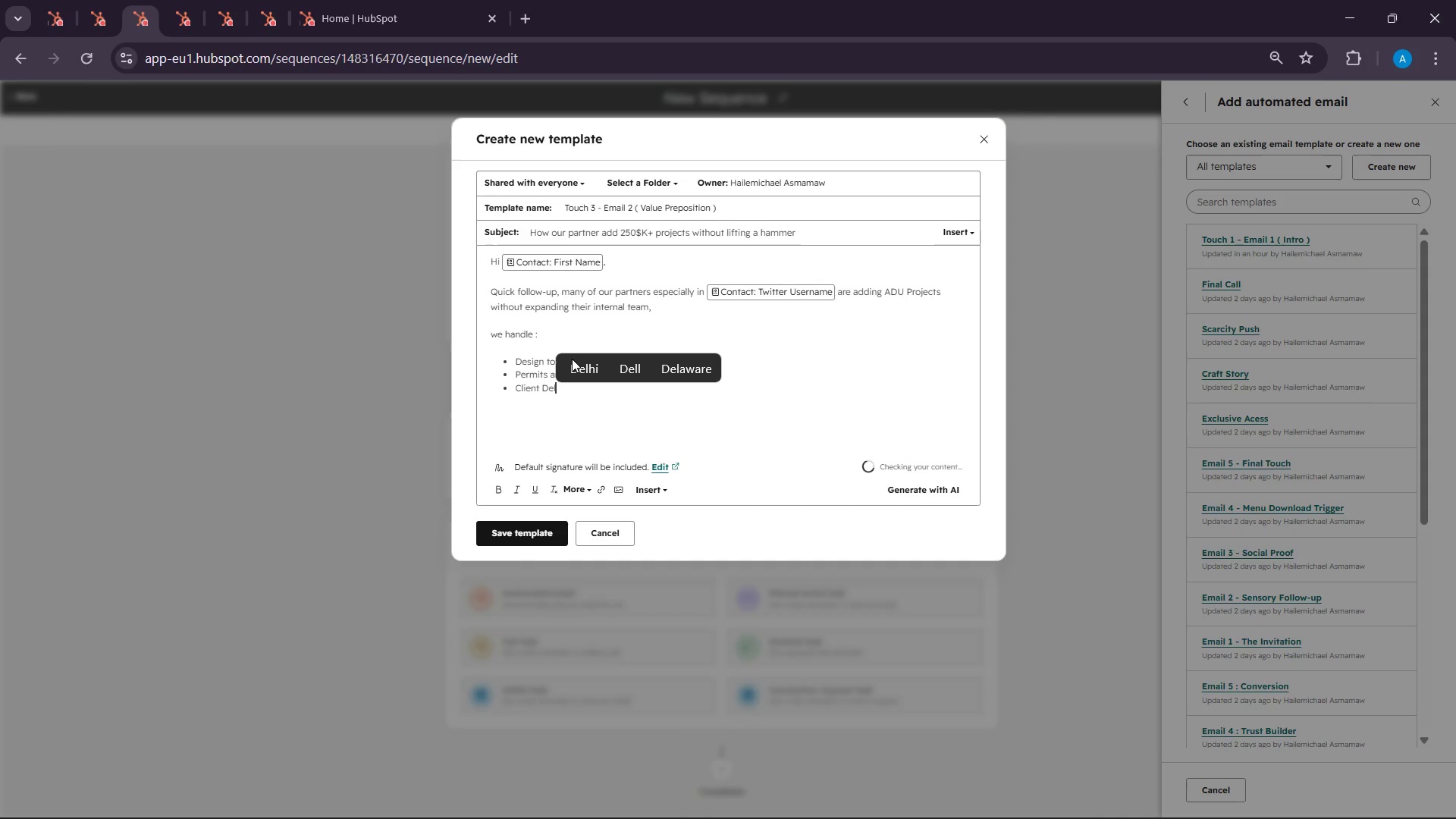 
key(Enter)
 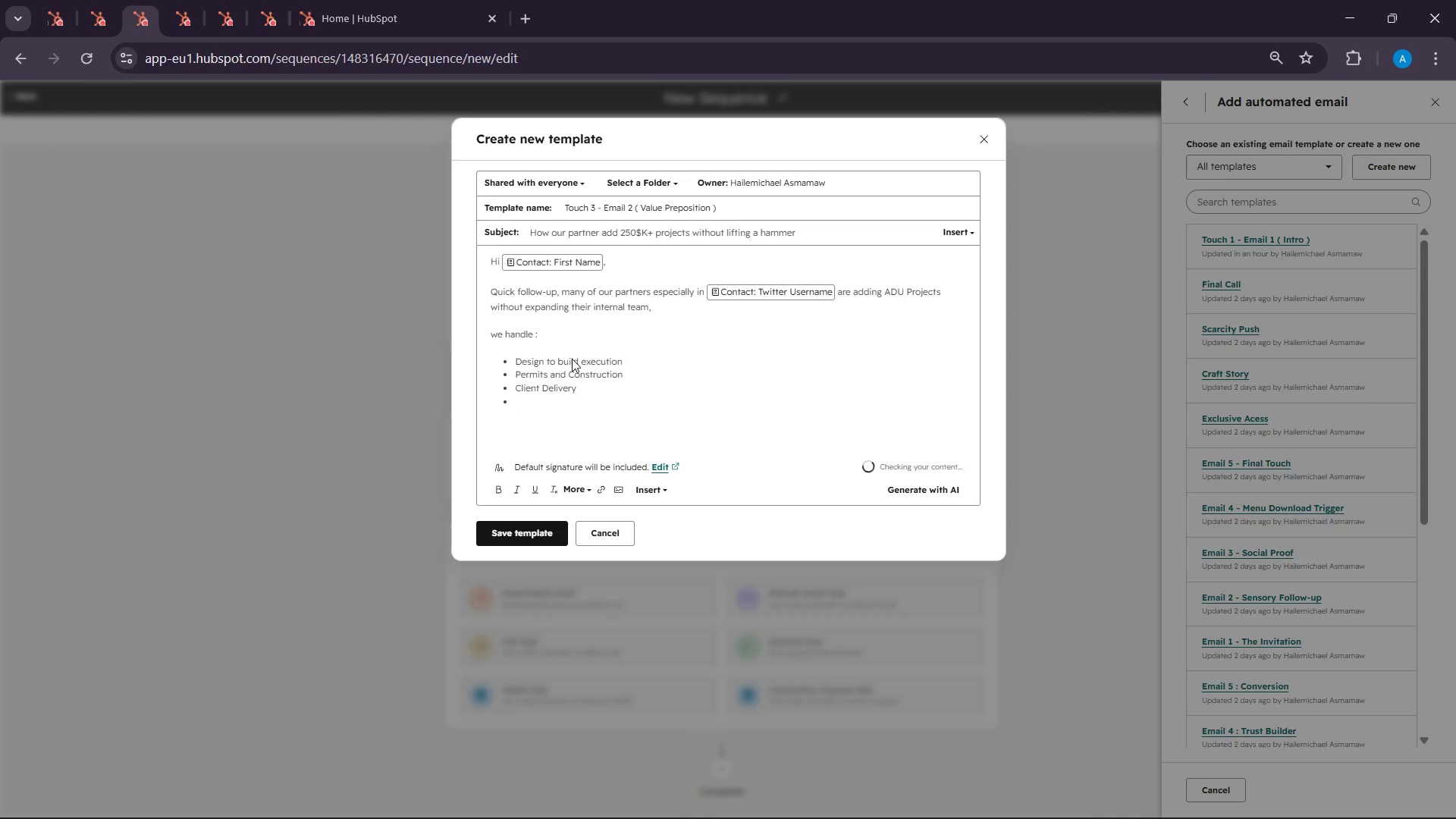 
key(Enter)
 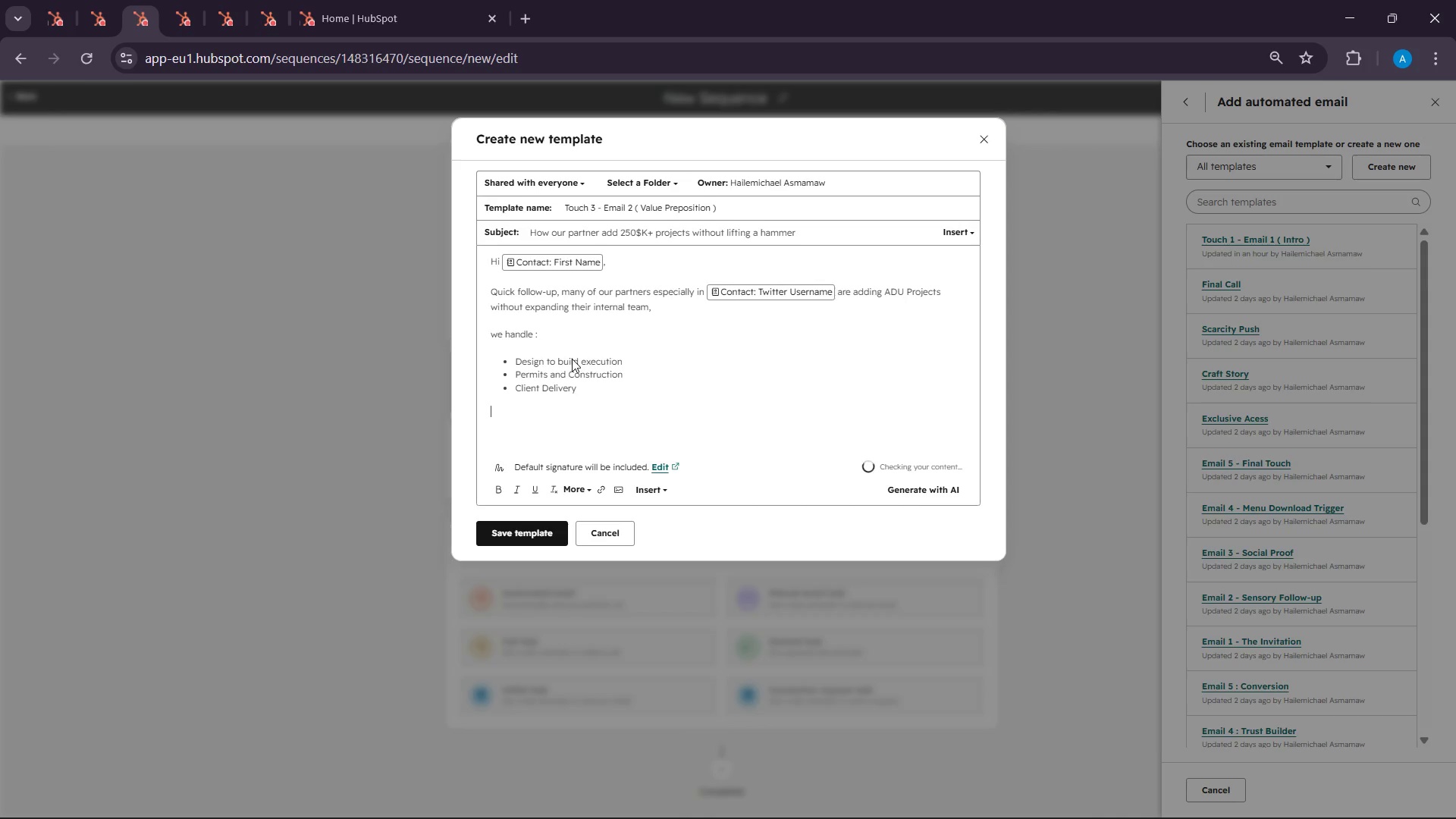 
type(You stay d)
key(Backspace)
type(focused on )
 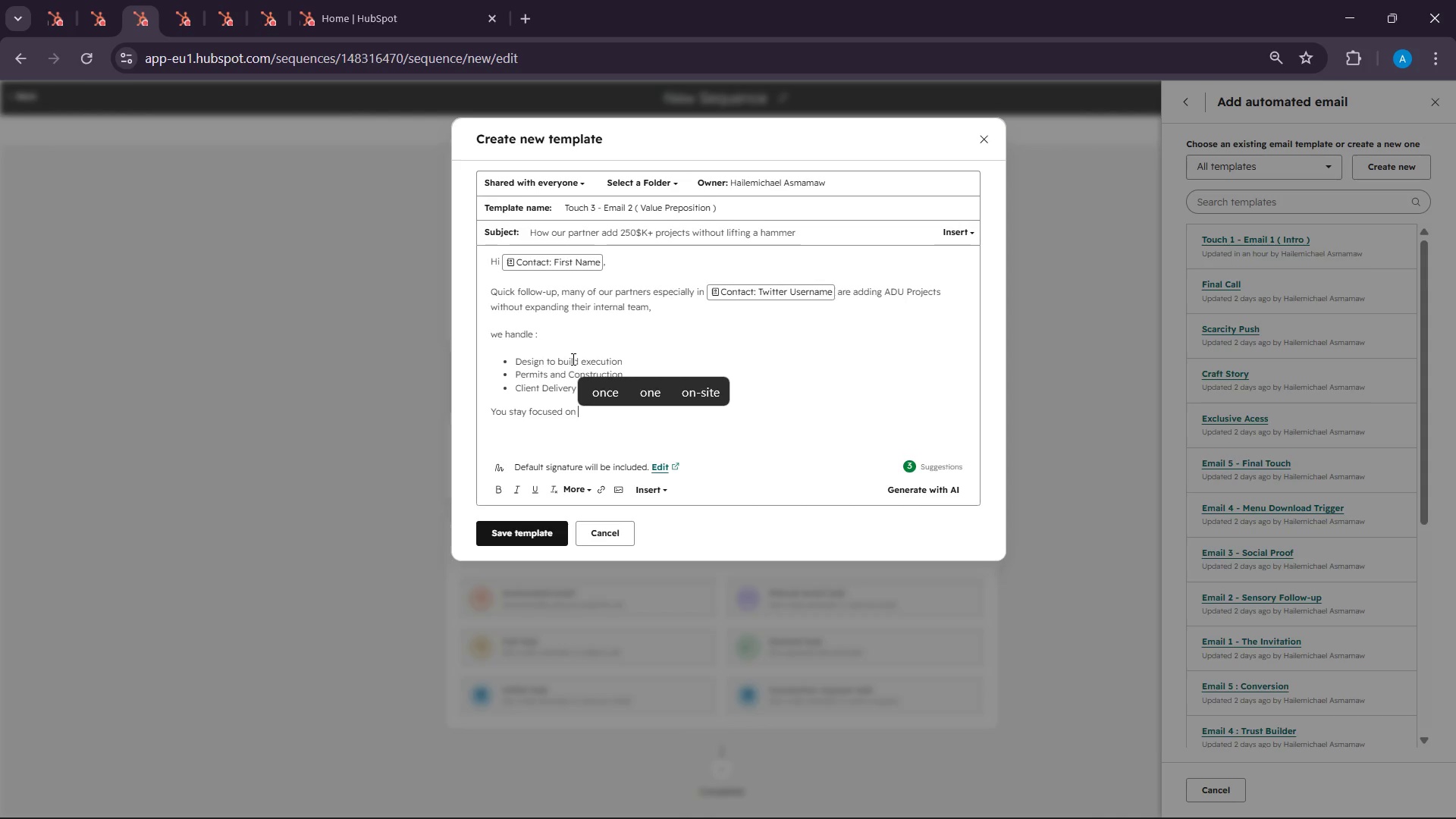 
type(your core )
 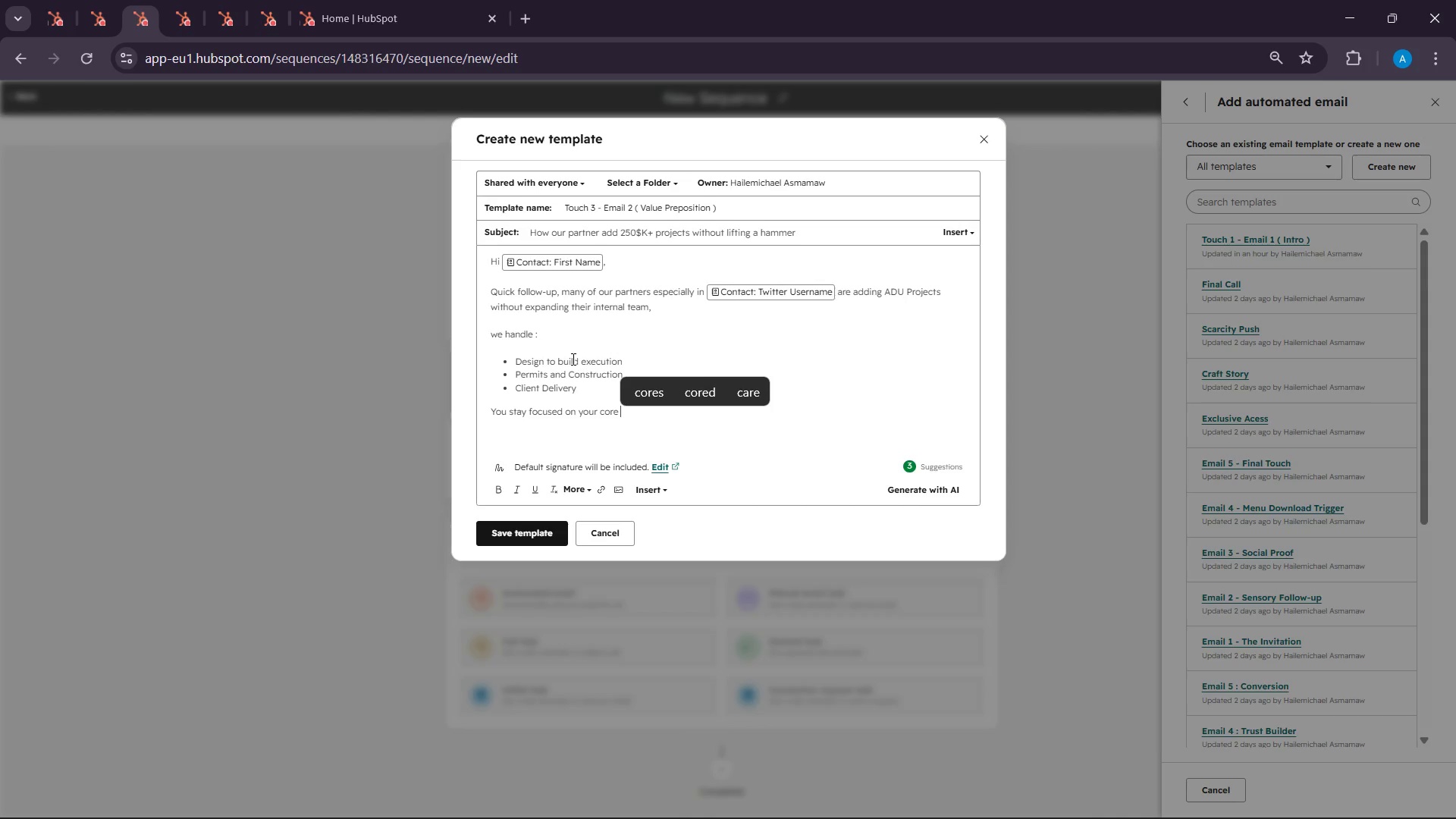 
type(wh)
key(Backspace)
type(ork while )
 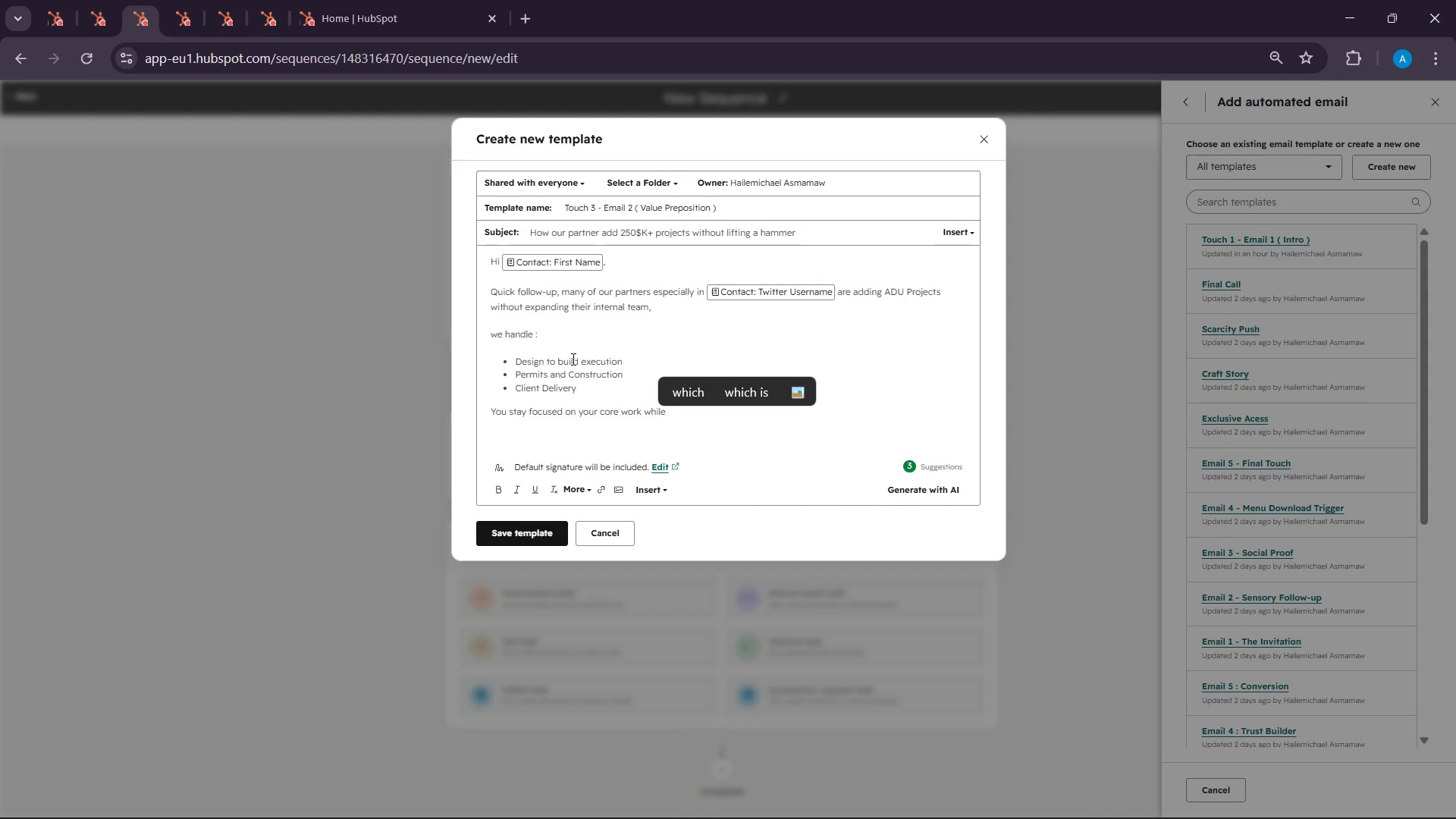 
wait(5.19)
 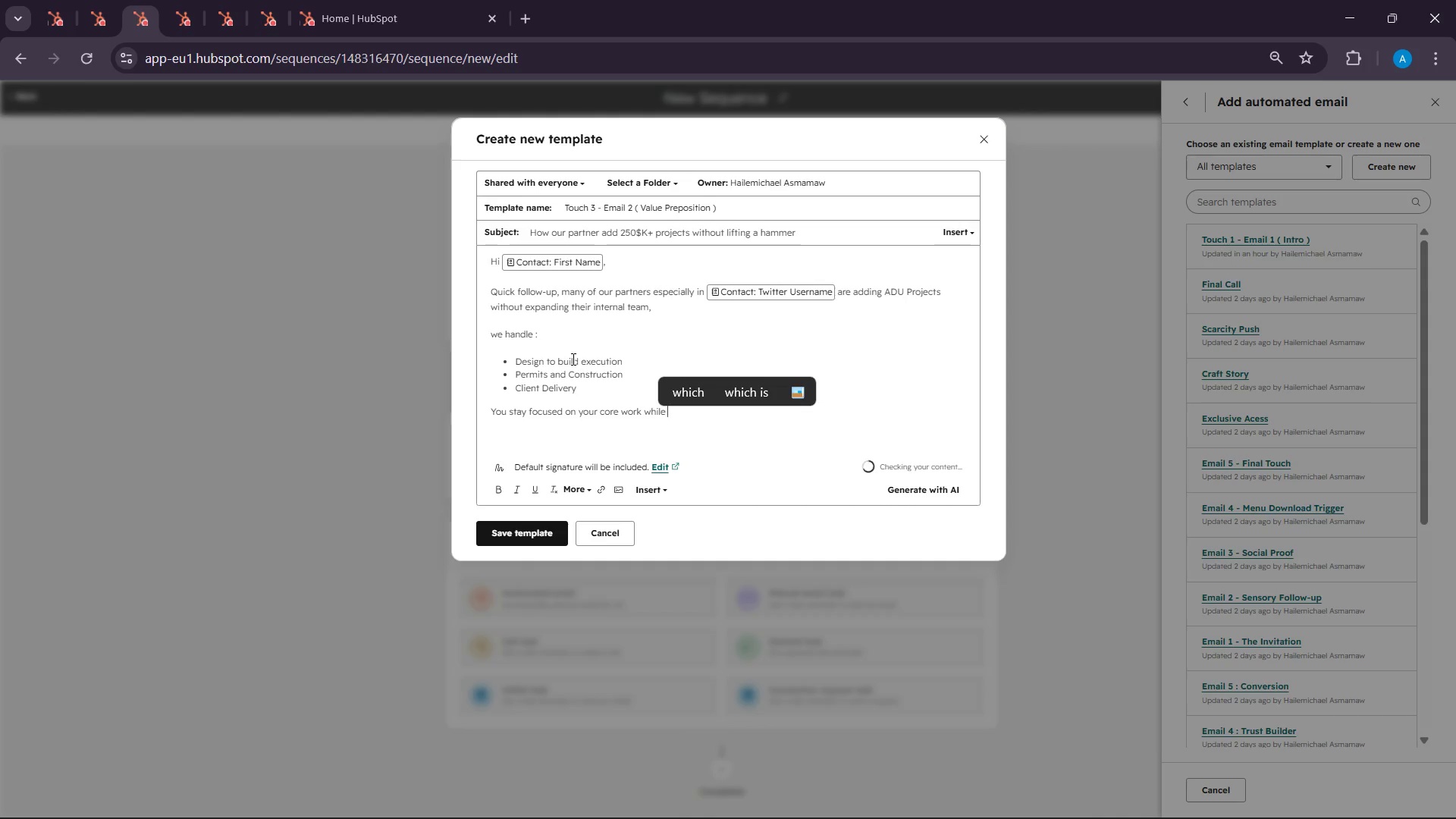 
type(earning reffer)
 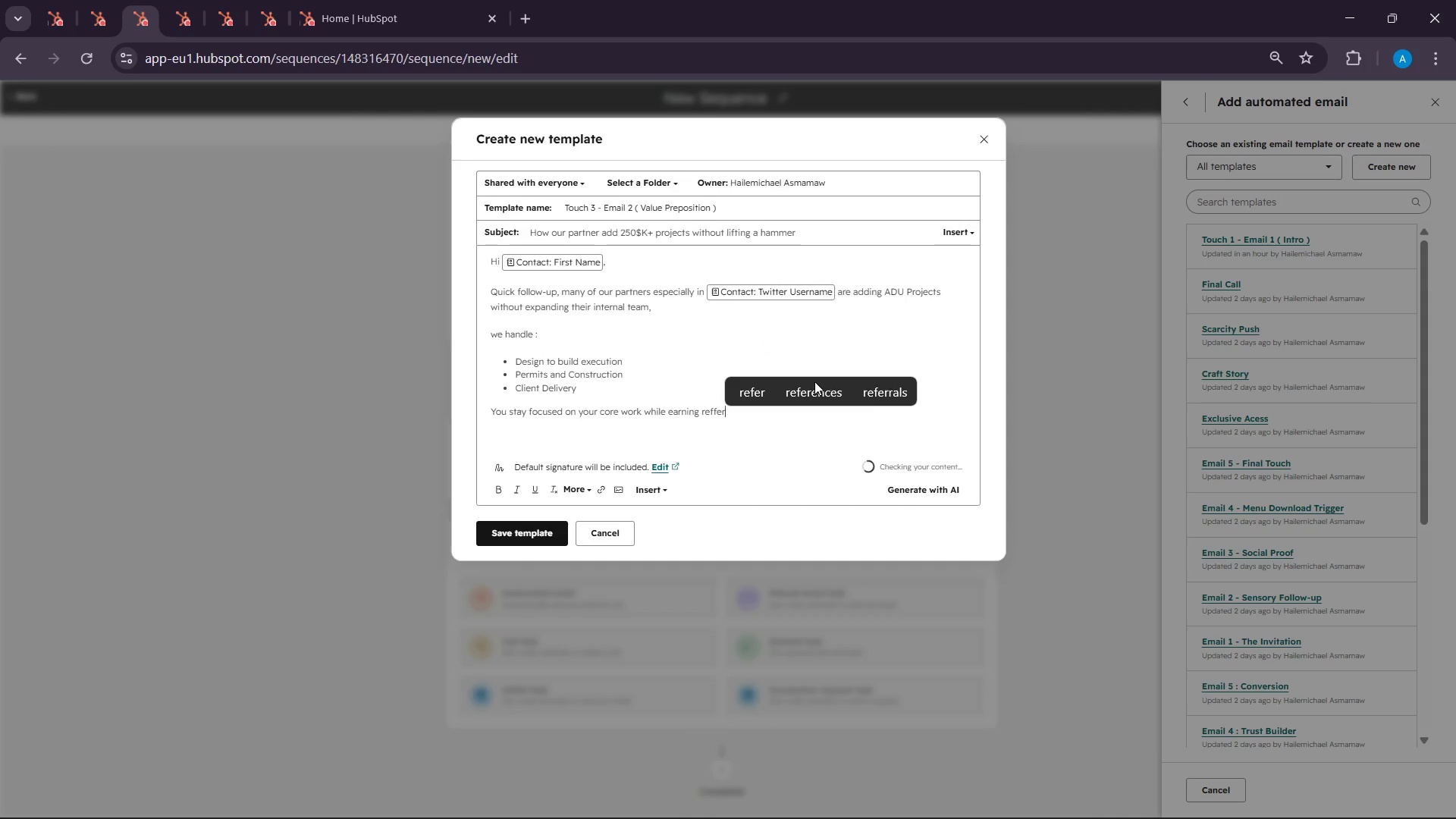 
left_click([872, 391])
 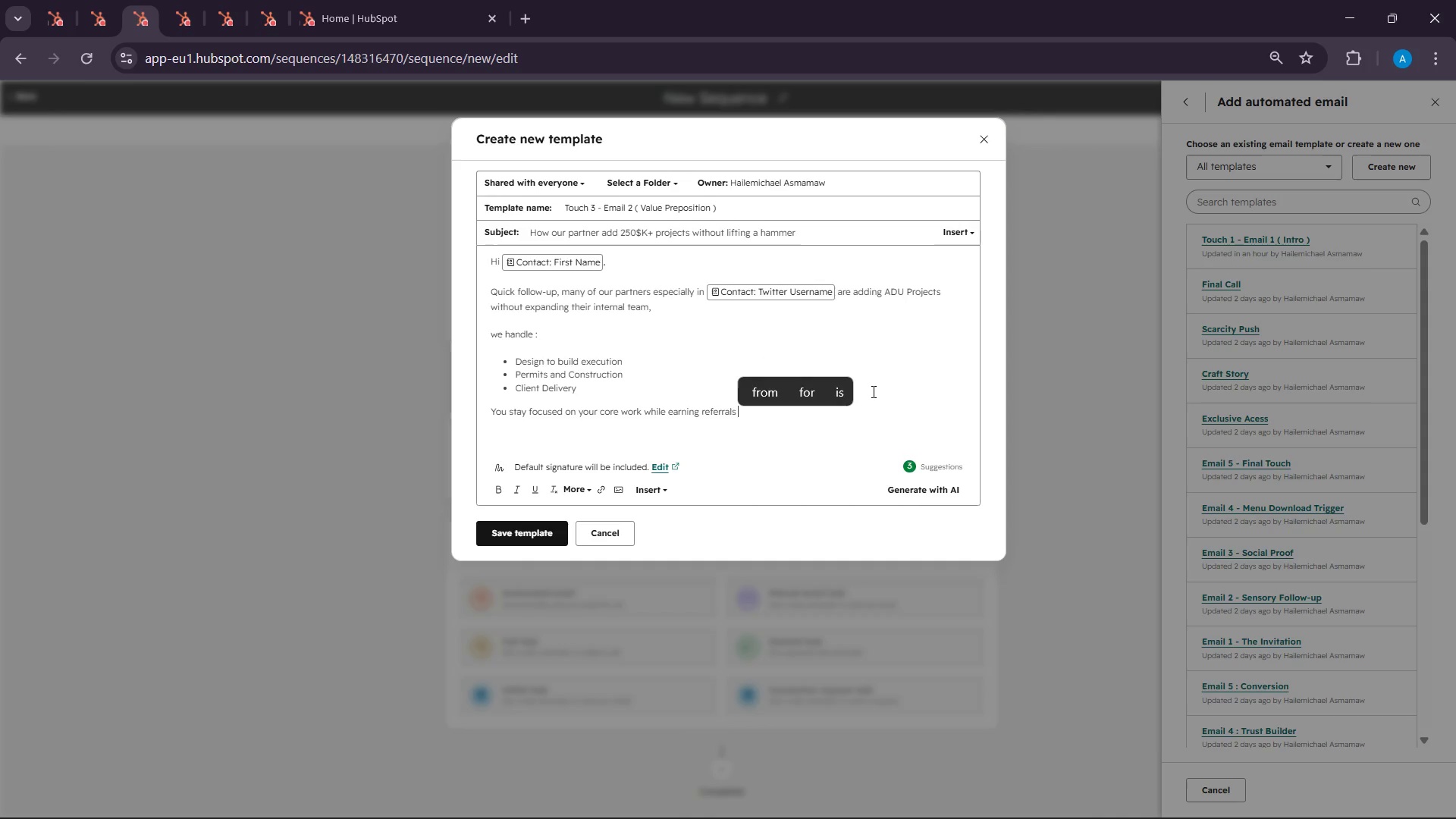 
key(Backspace)
key(Backspace)
type( revenue,)
 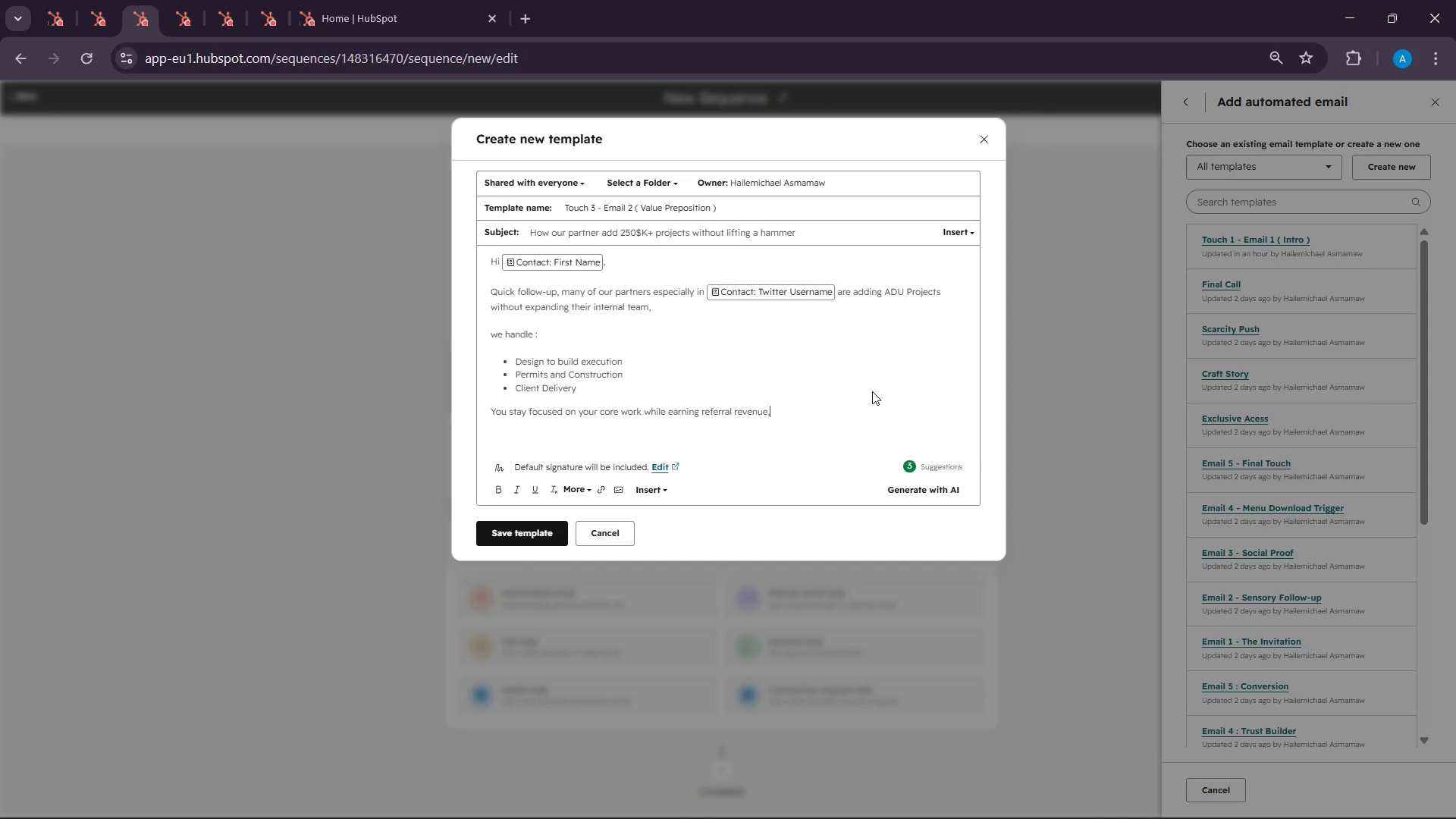 
key(Enter)
 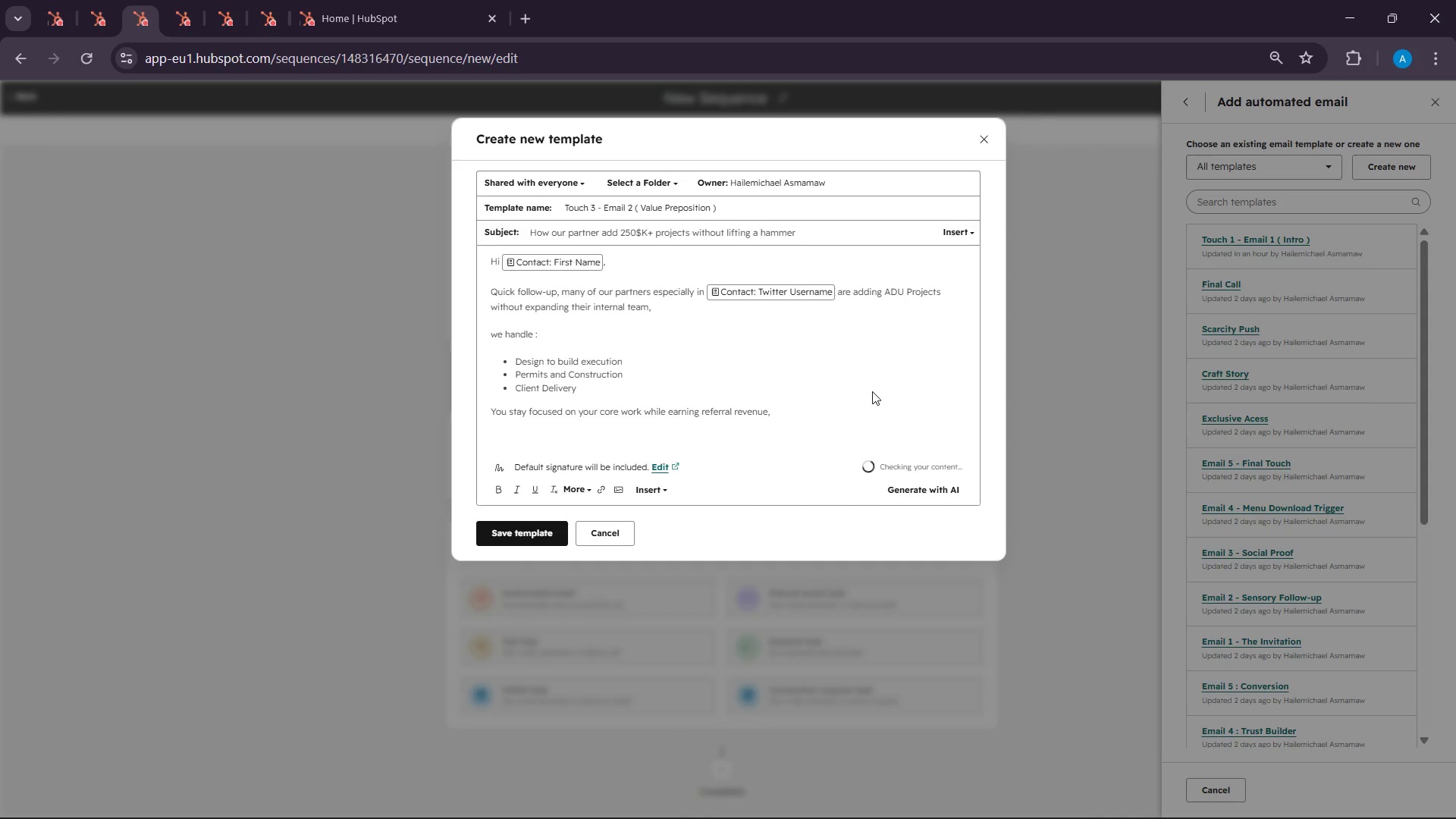 
key(Enter)
 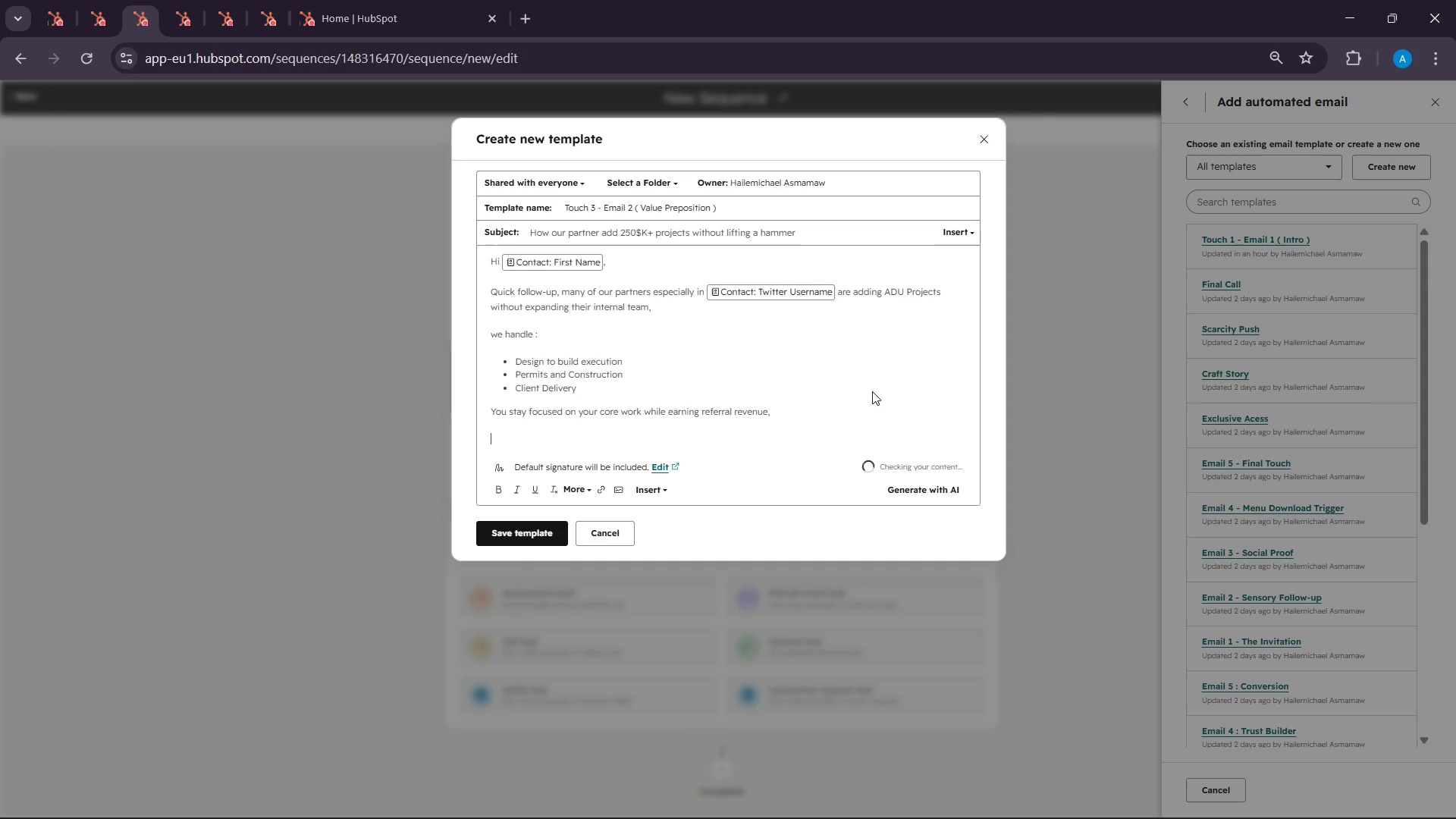 
type(Wuld )
 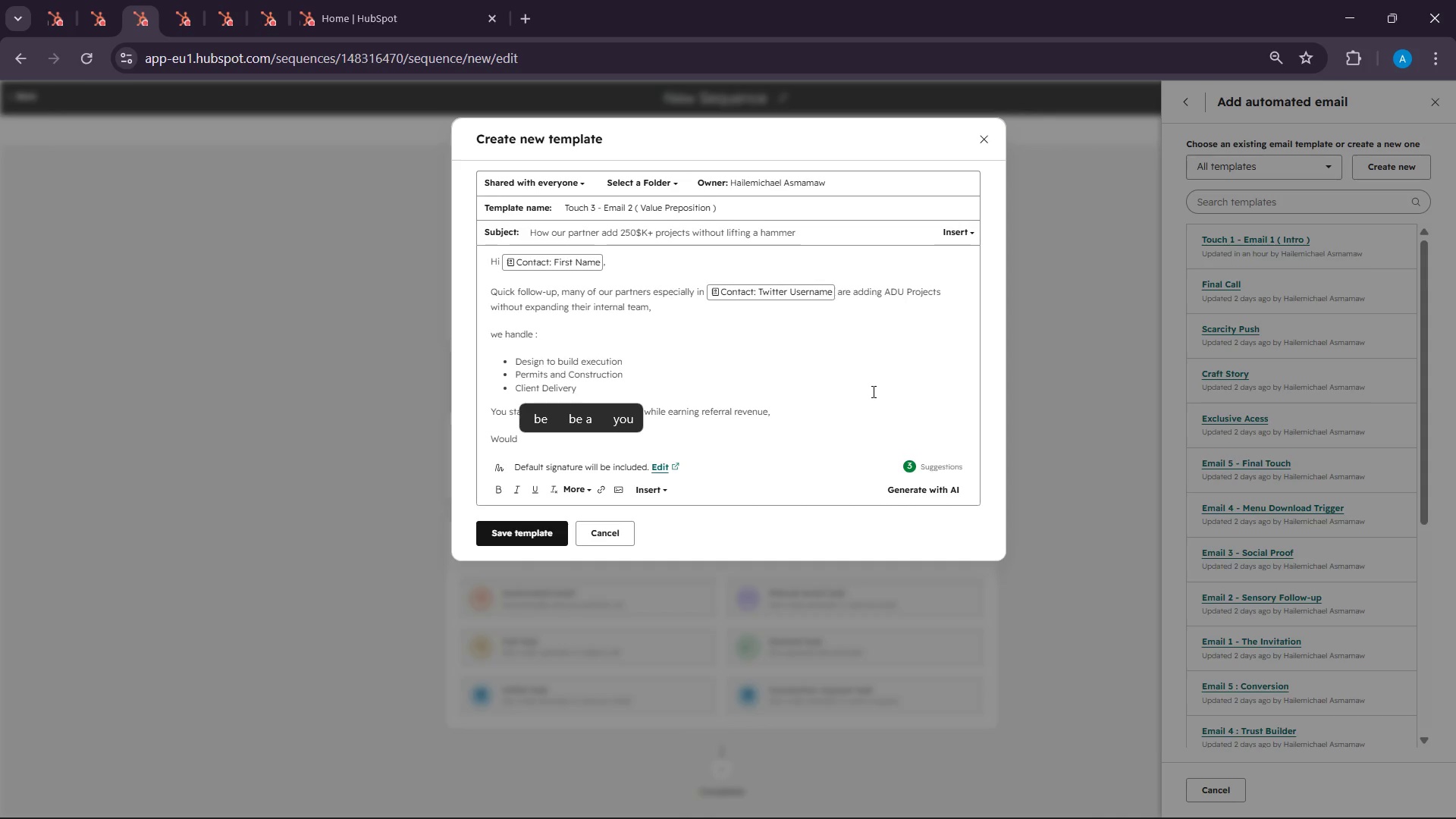 
wait(5.78)
 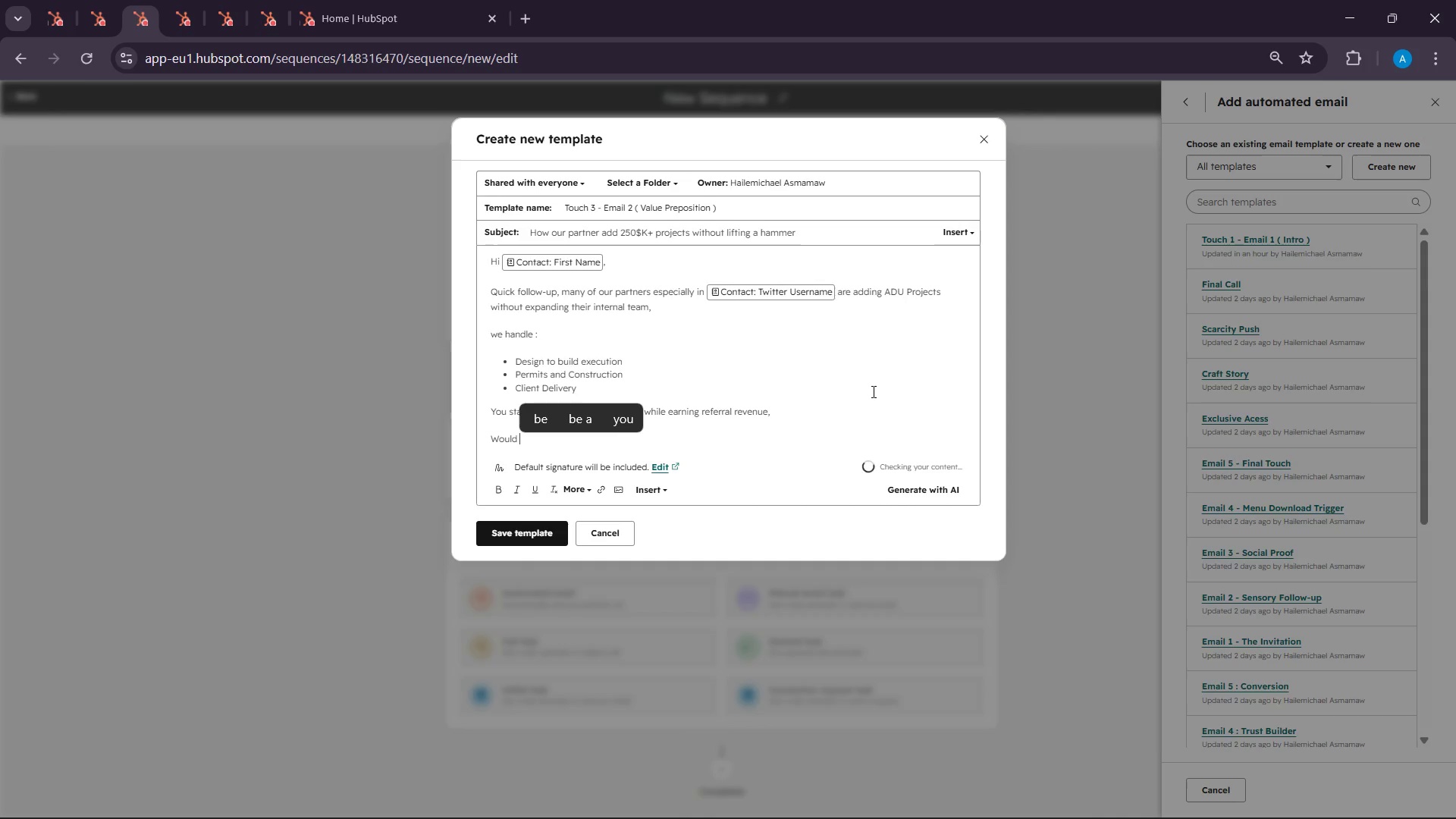 
type(it be worth explaining )
 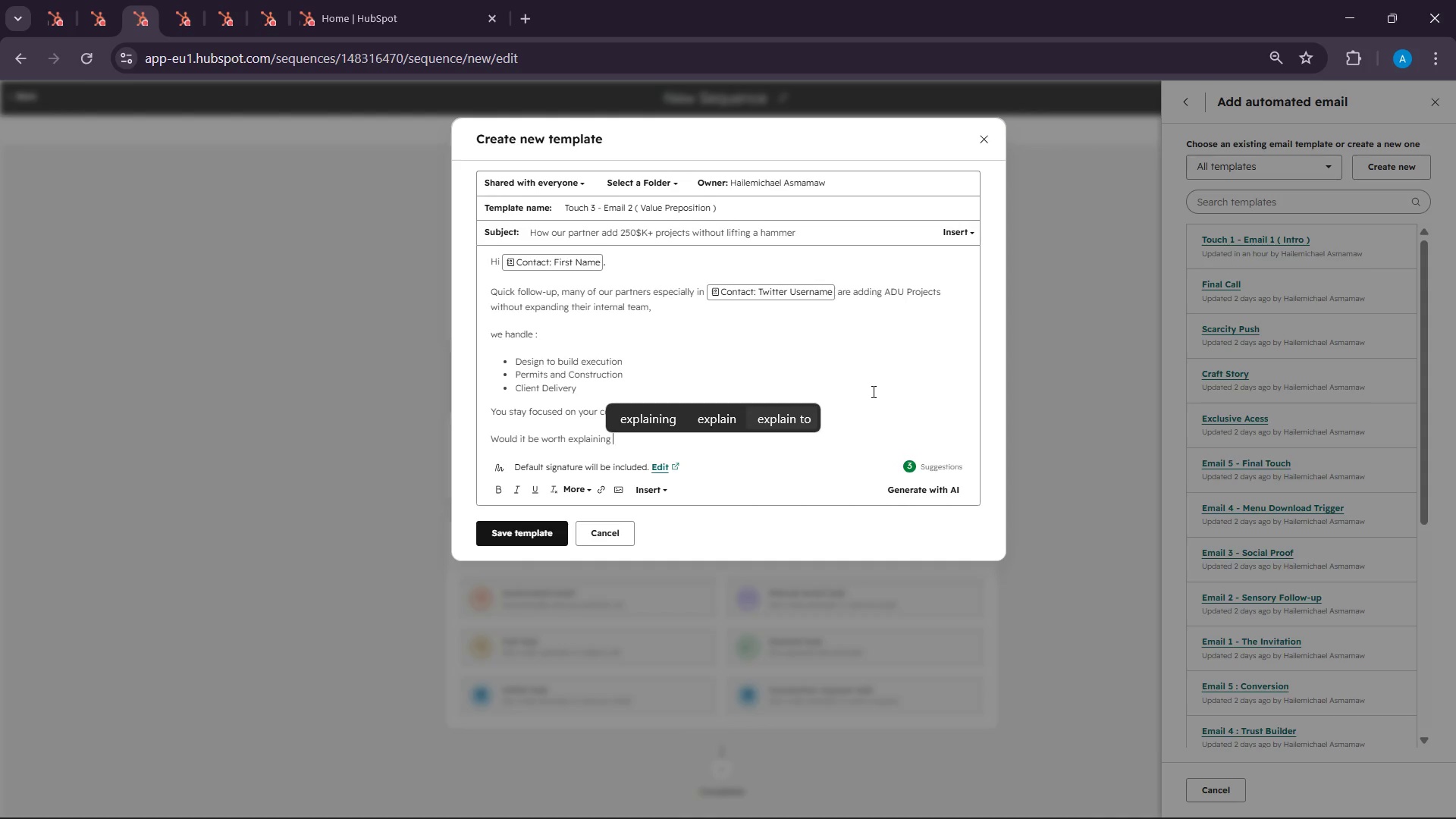 
key(Backspace)
key(Backspace)
key(Backspace)
key(Backspace)
key(Backspace)
key(Backspace)
key(Backspace)
type(oring )
 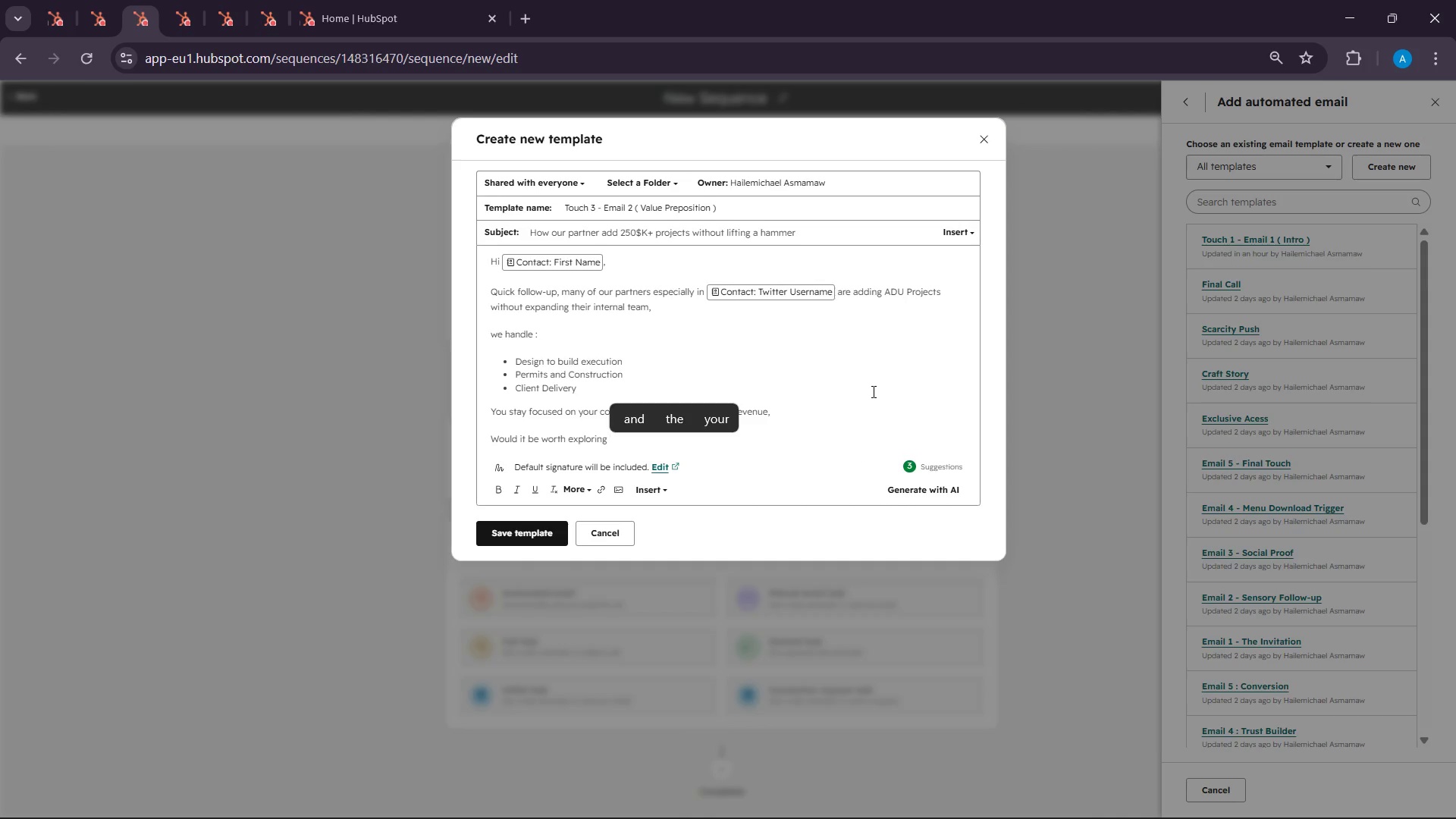 
type(how this could )
 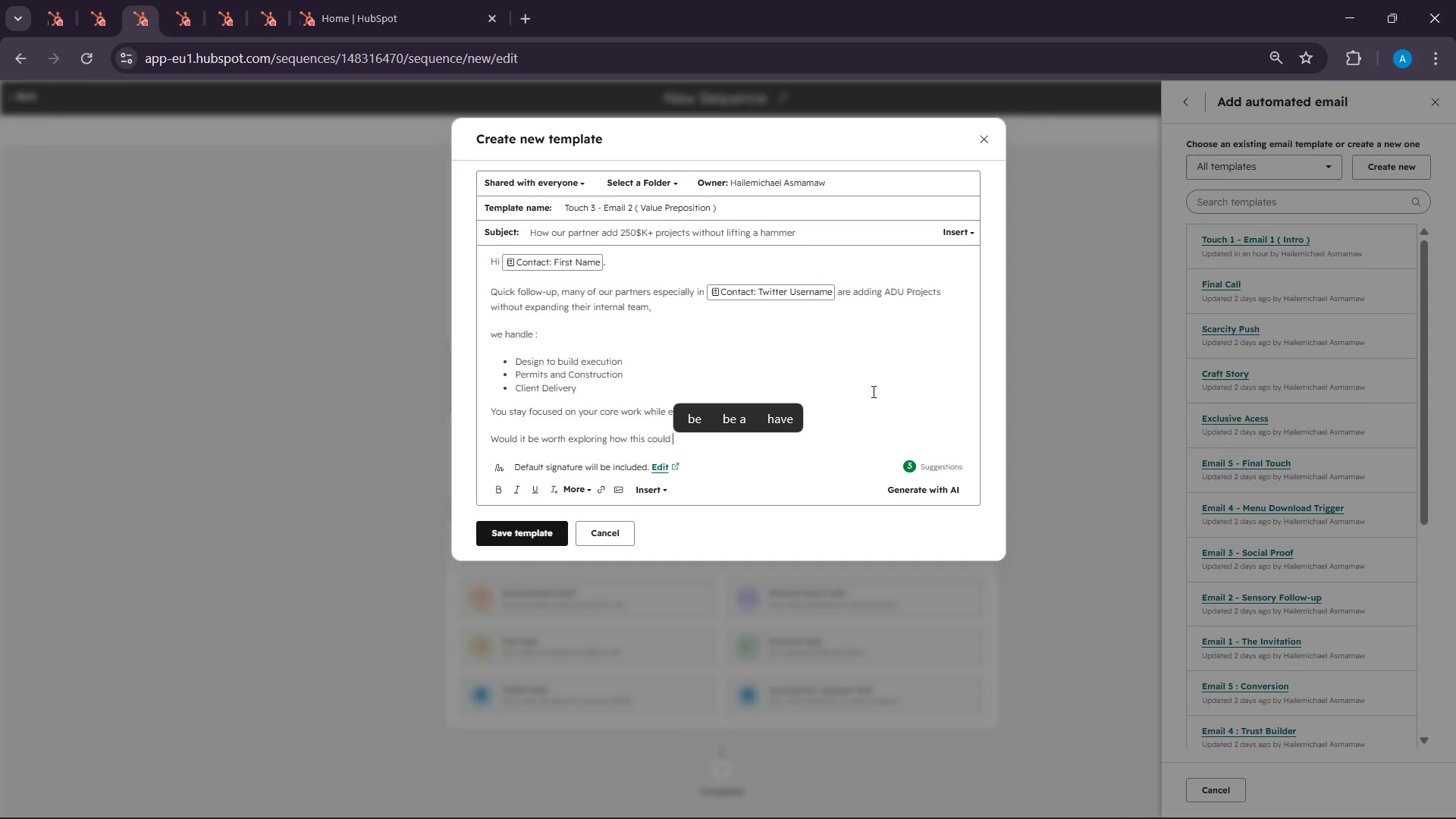 
type(fit alongside )
 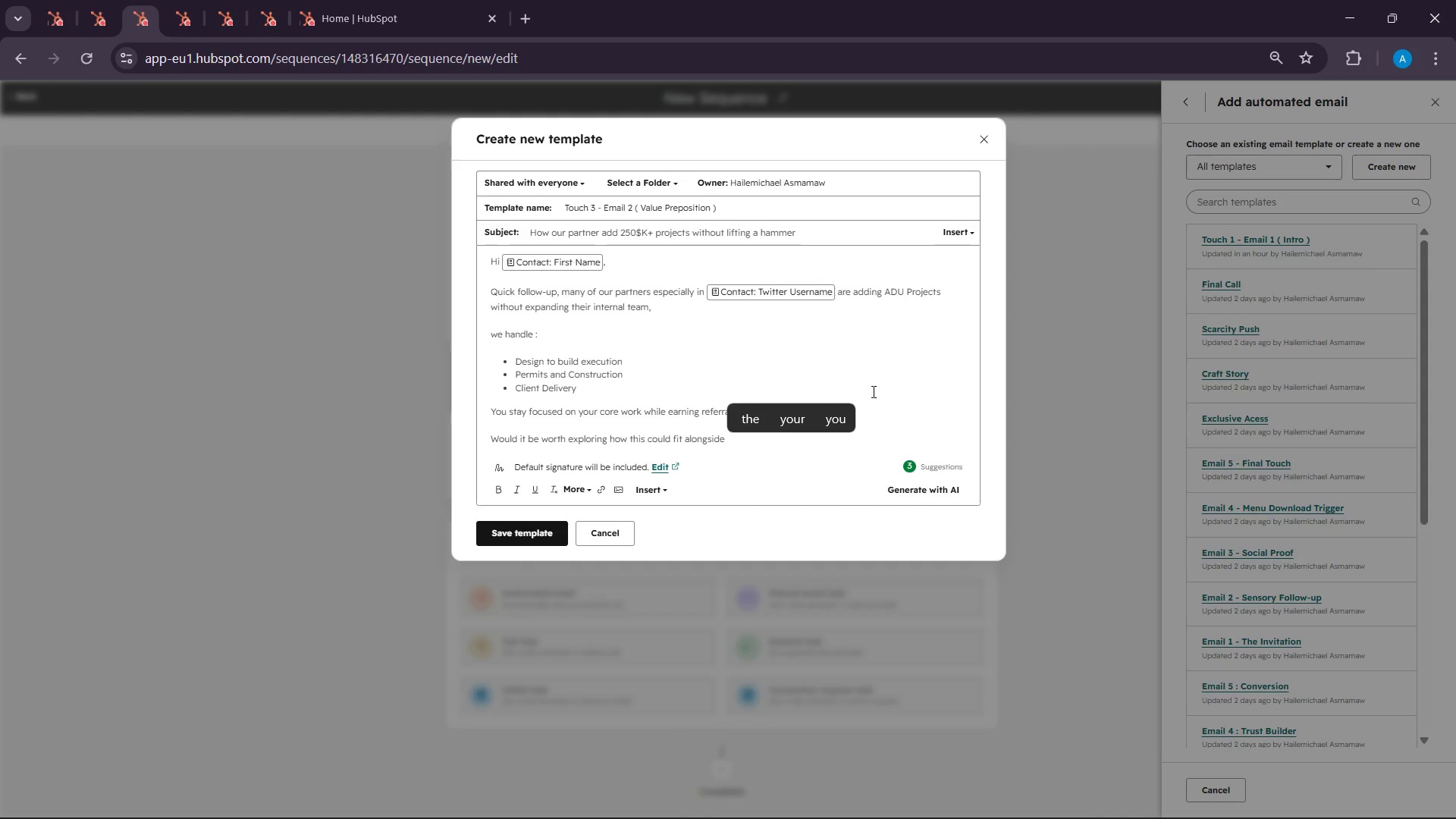 
wait(5.23)
 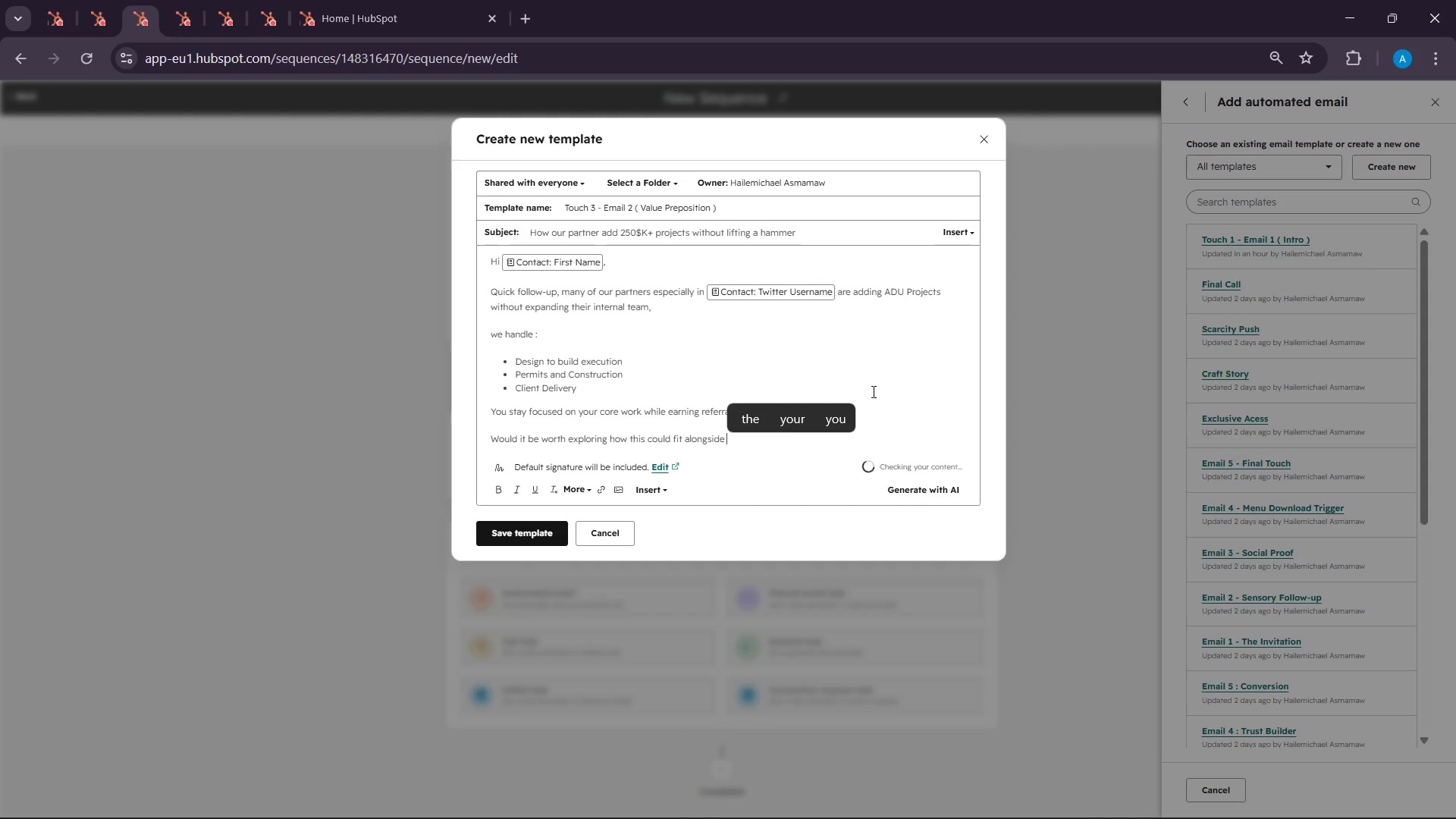 
type(your )
 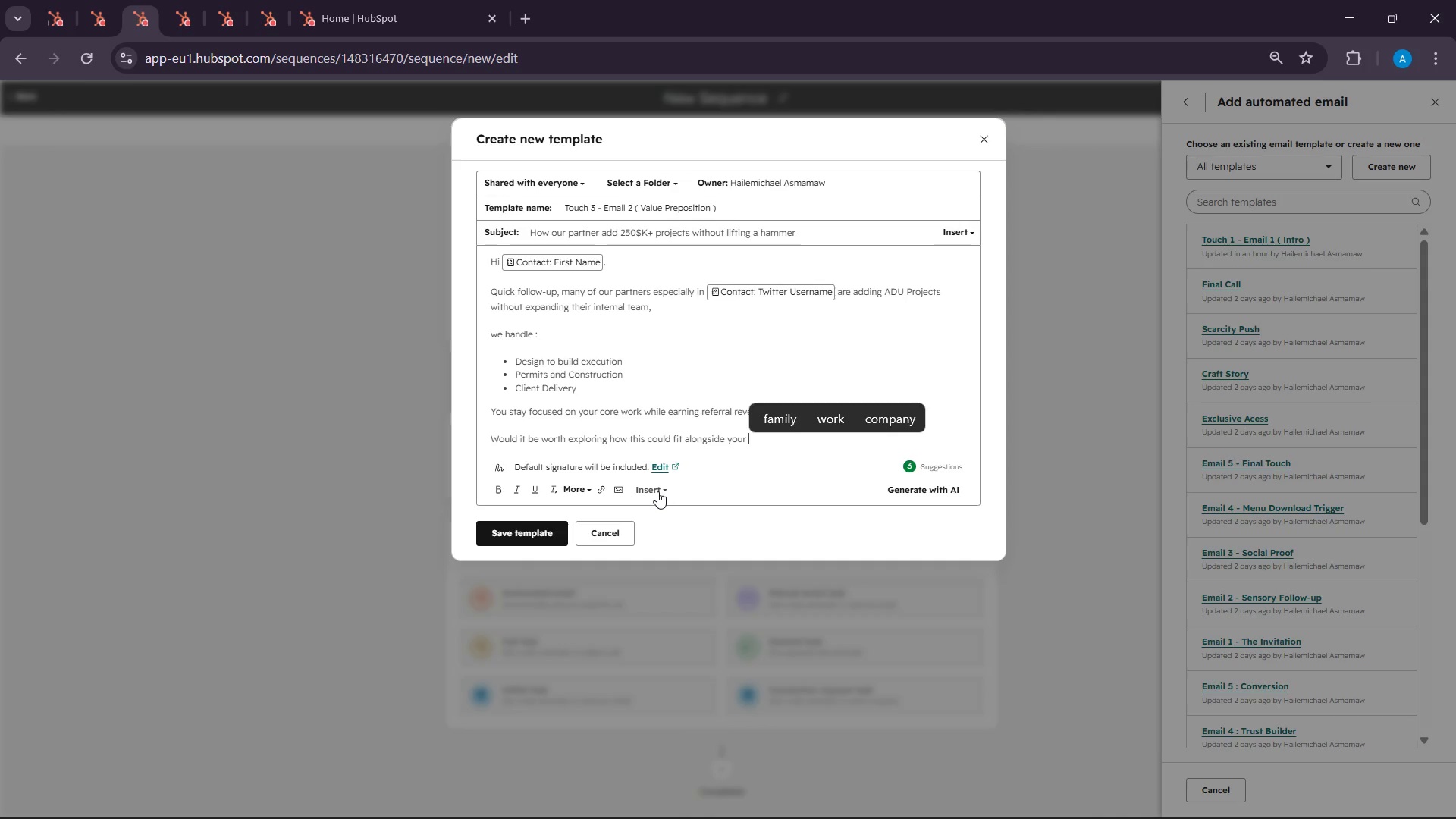 
wait(22.14)
 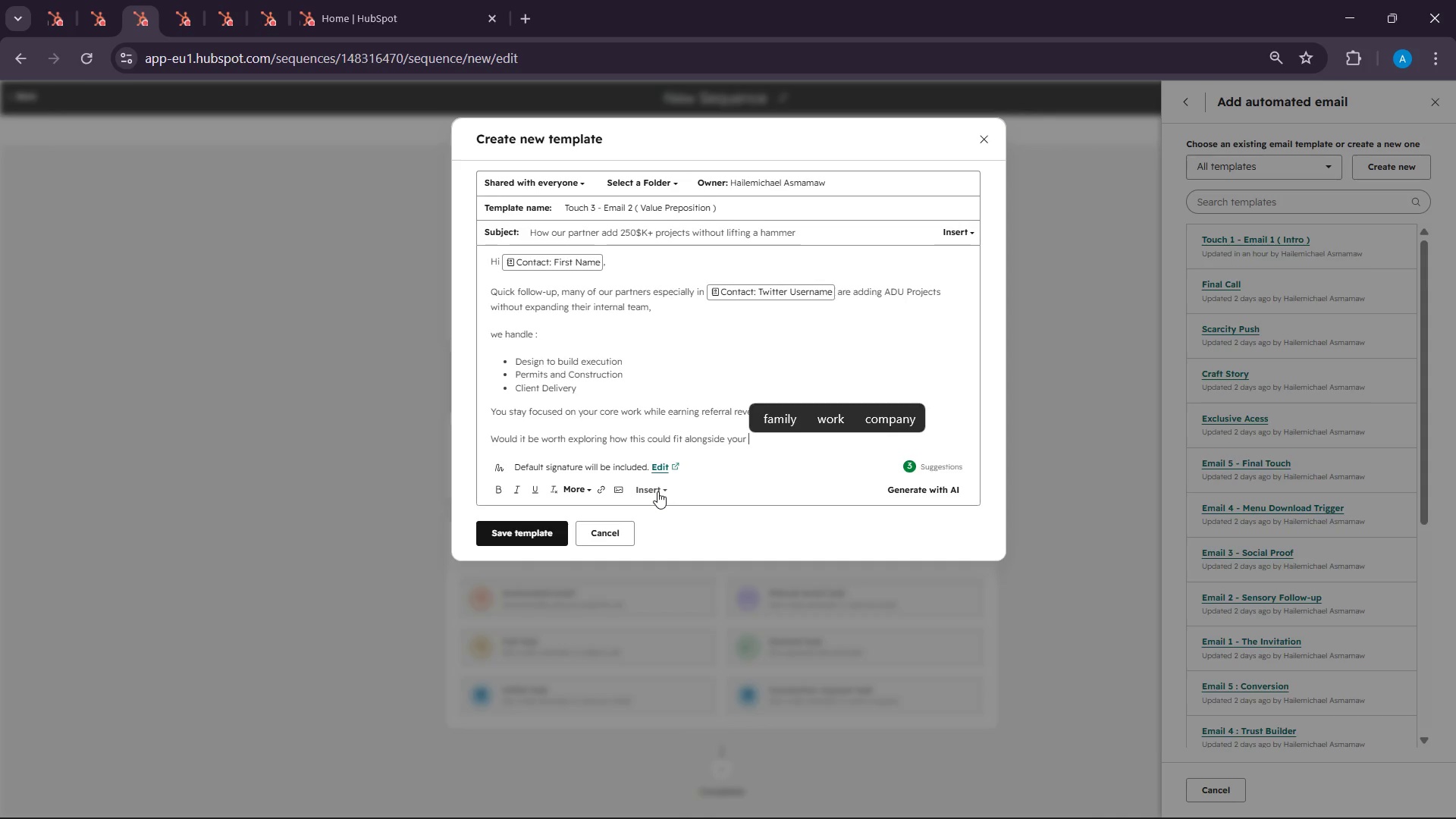 
left_click([654, 485])
 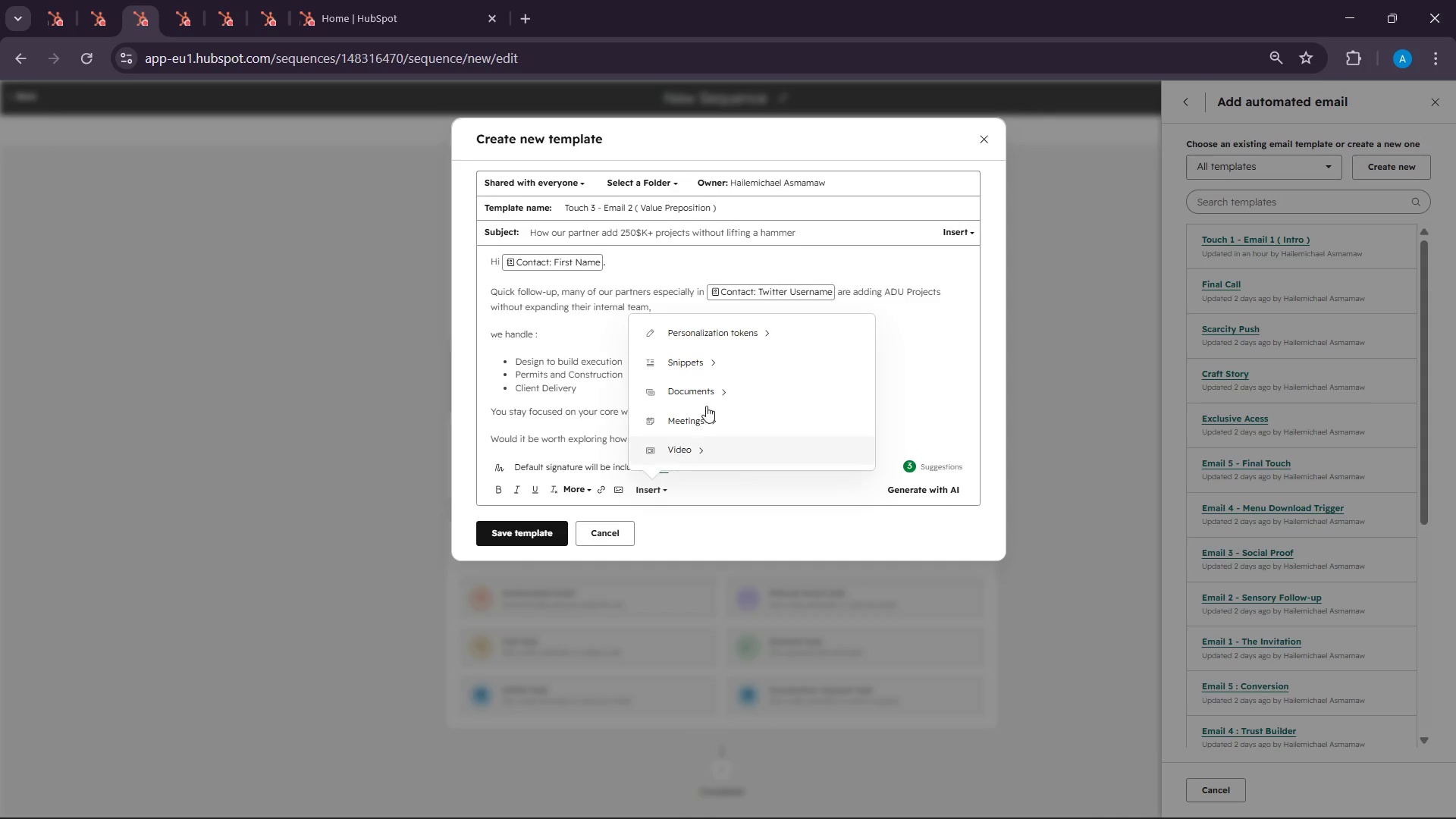 
left_click([726, 332])
 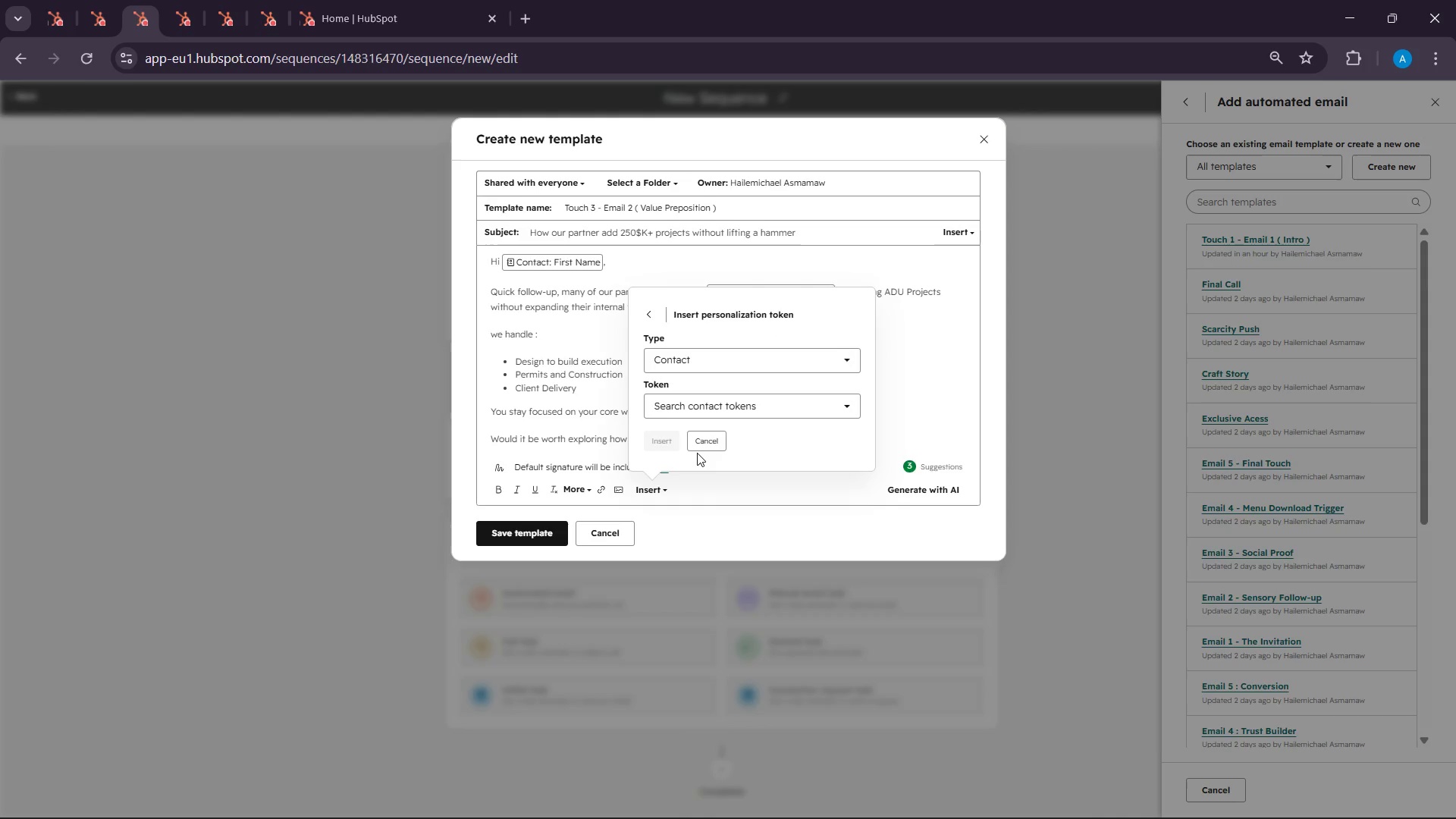 
wait(77.72)
 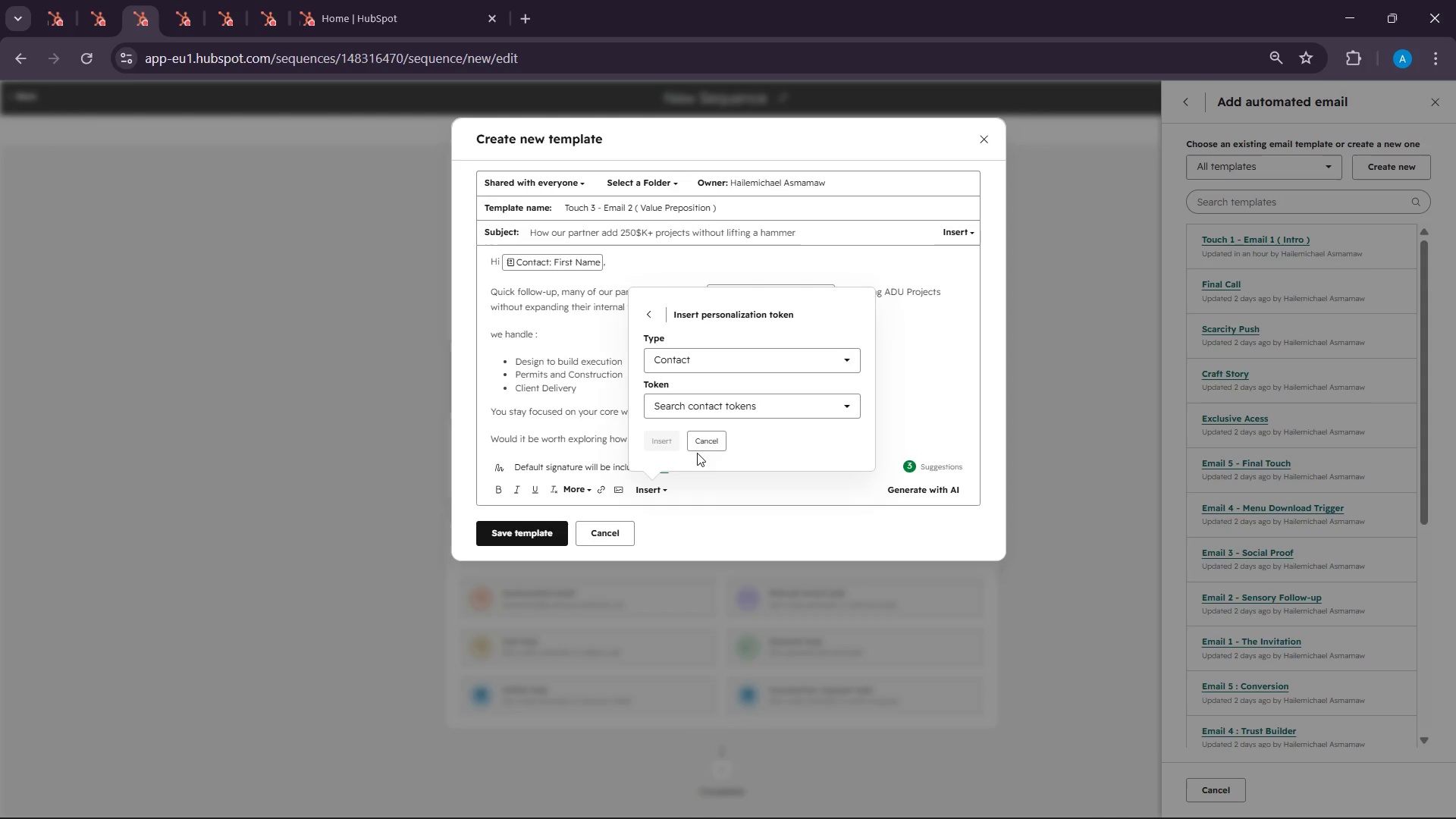 
left_click([717, 412])
 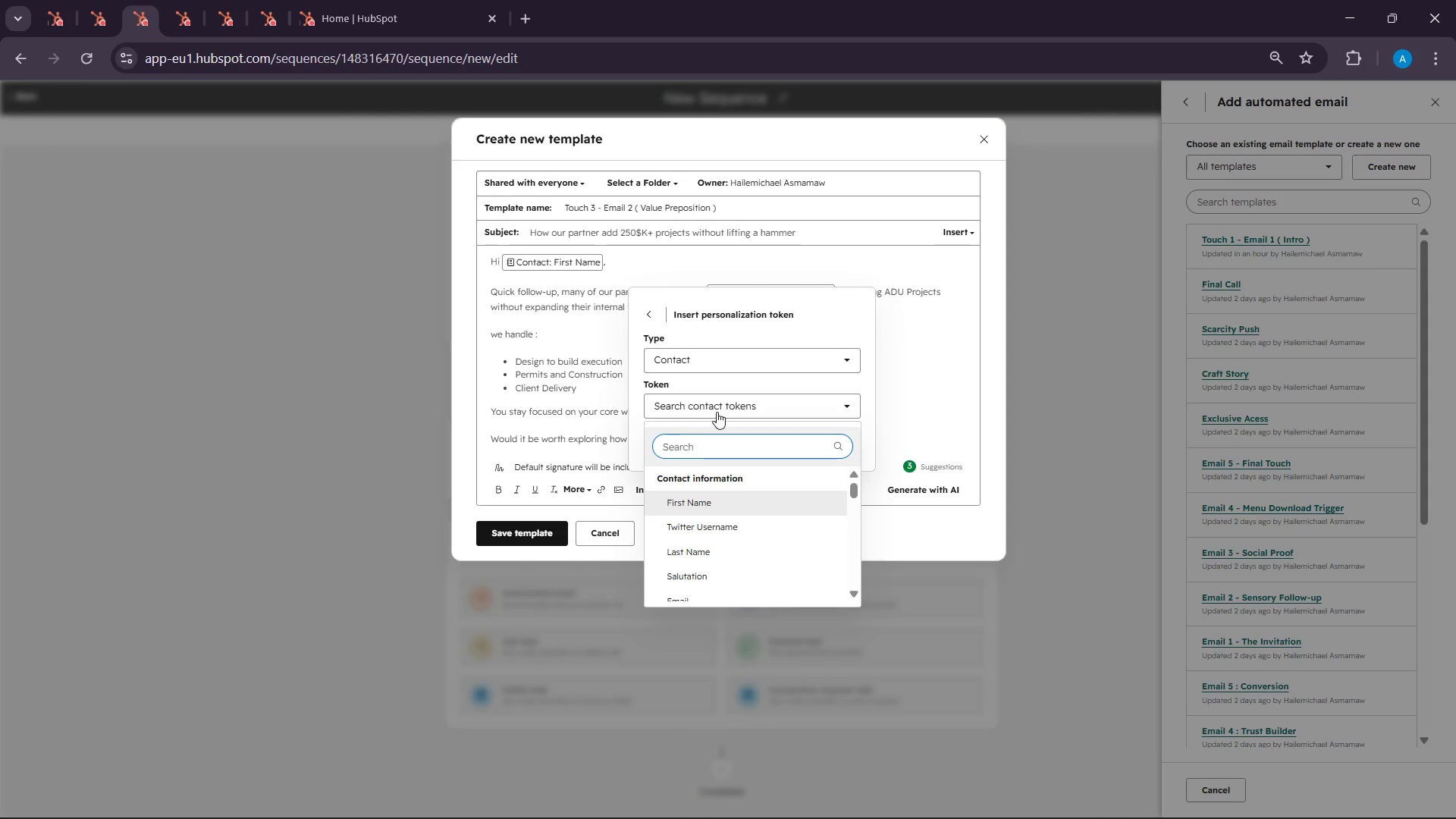 
type(recent )
 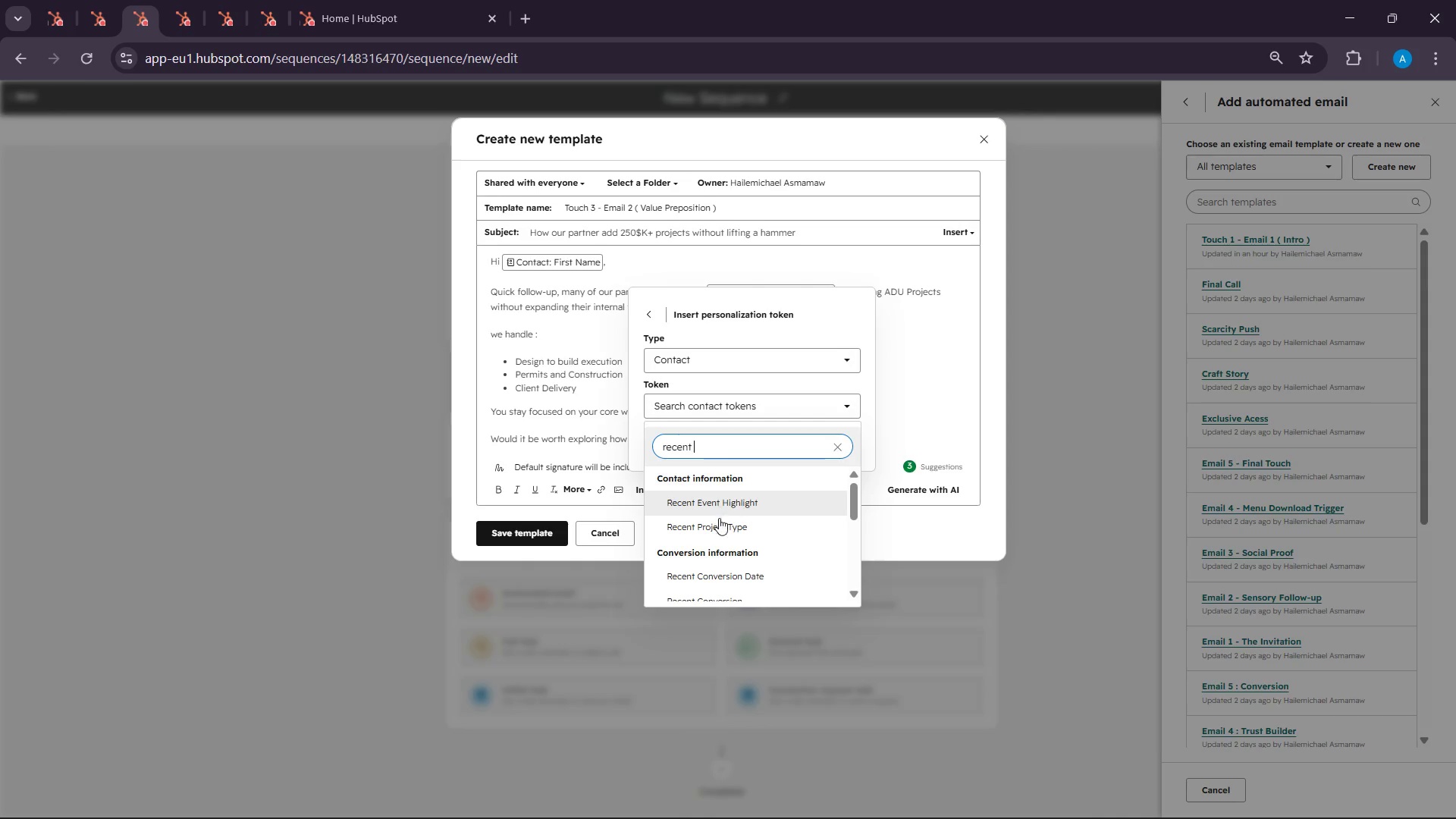 
left_click([717, 526])
 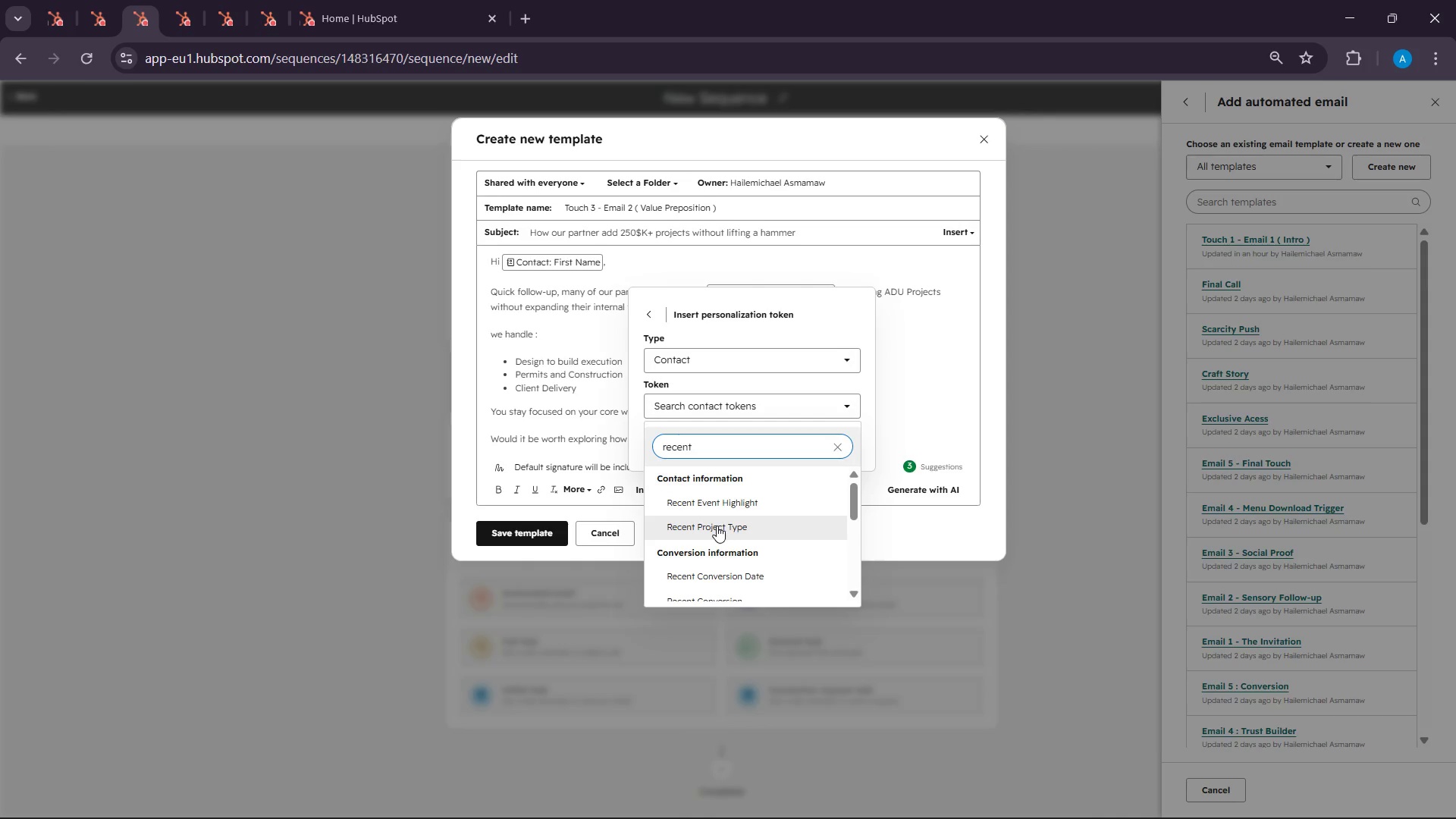 
left_click([717, 526])
 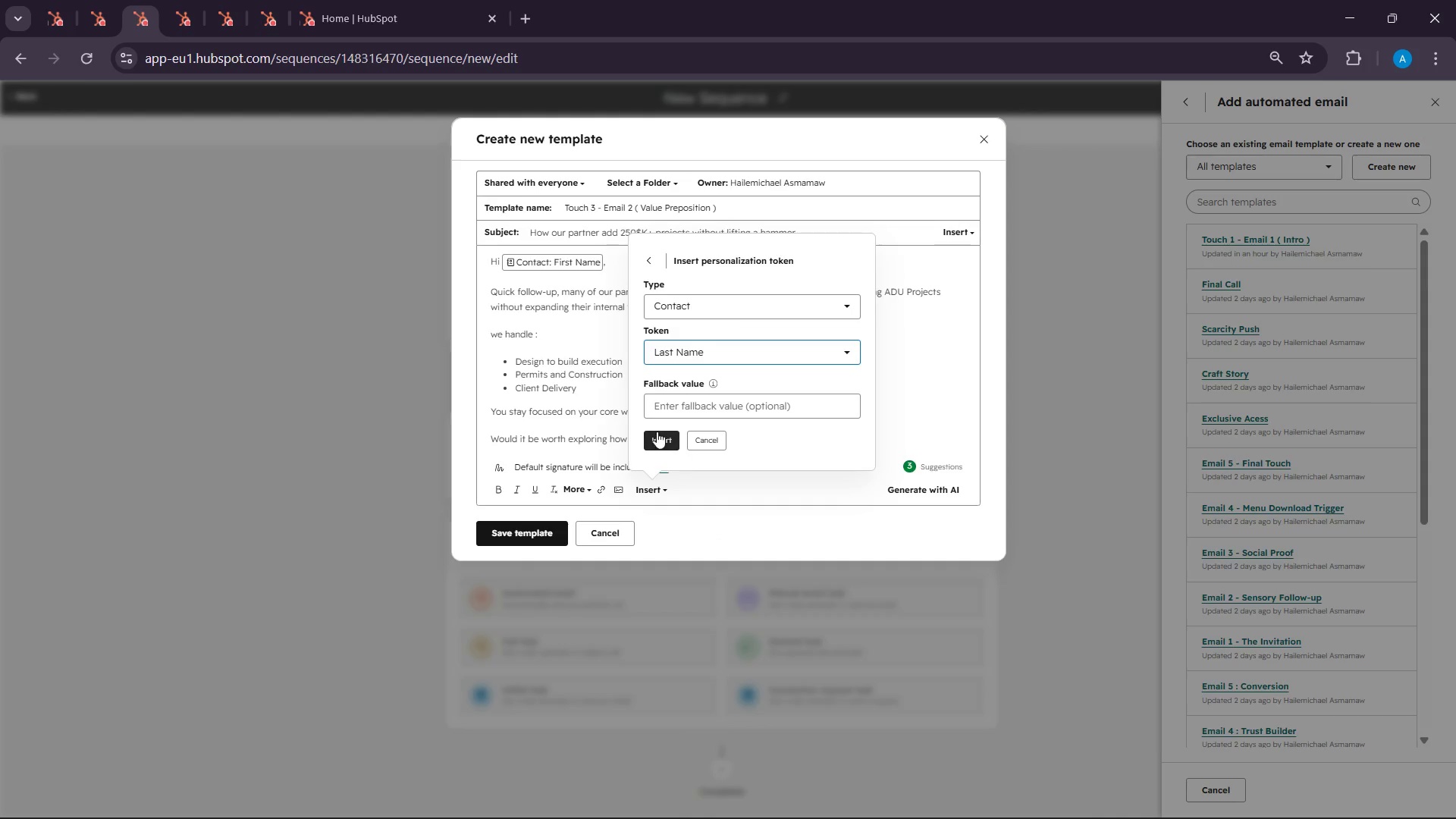 
left_click([657, 439])
 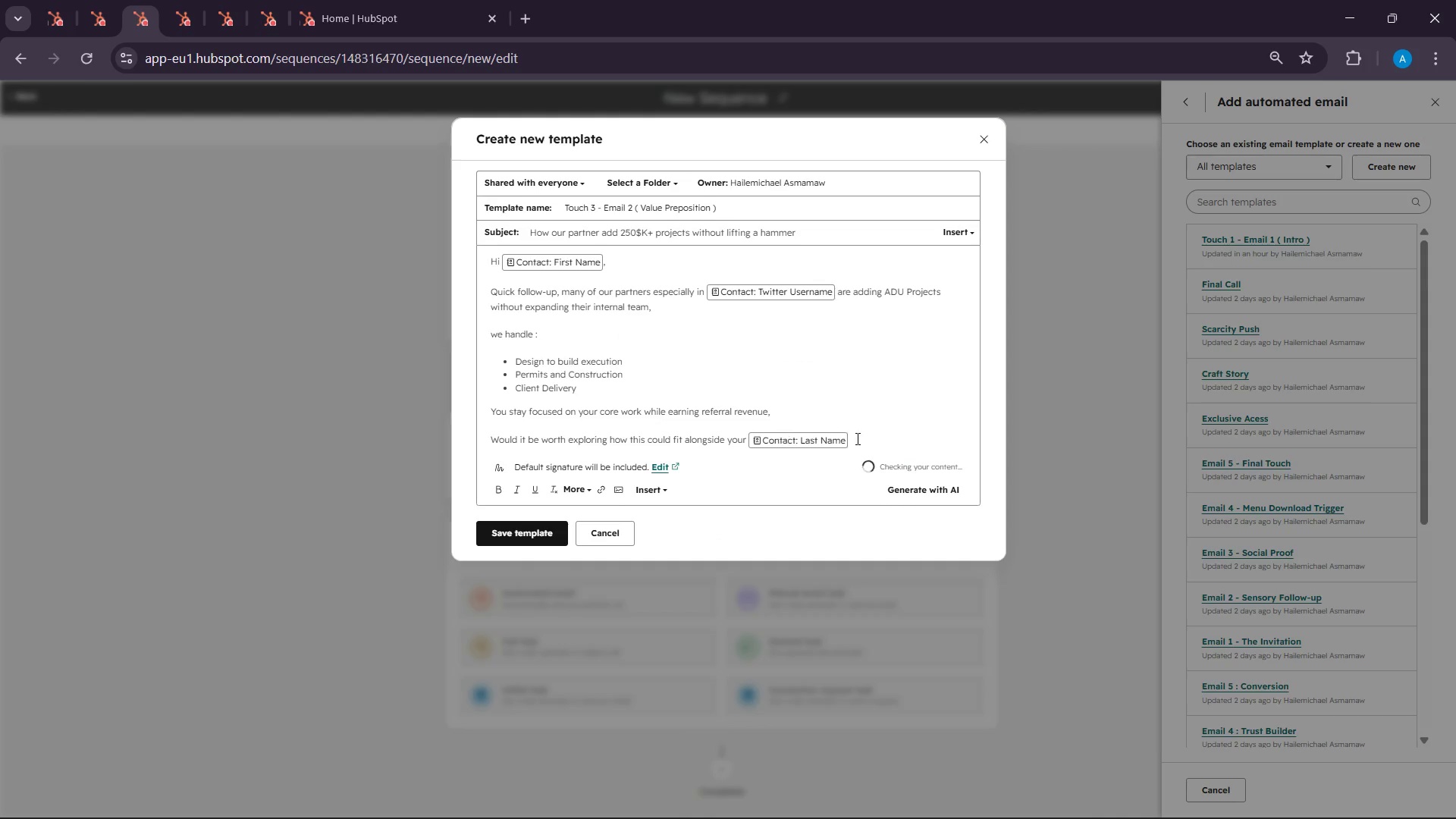 
mouse_move([874, 447])
 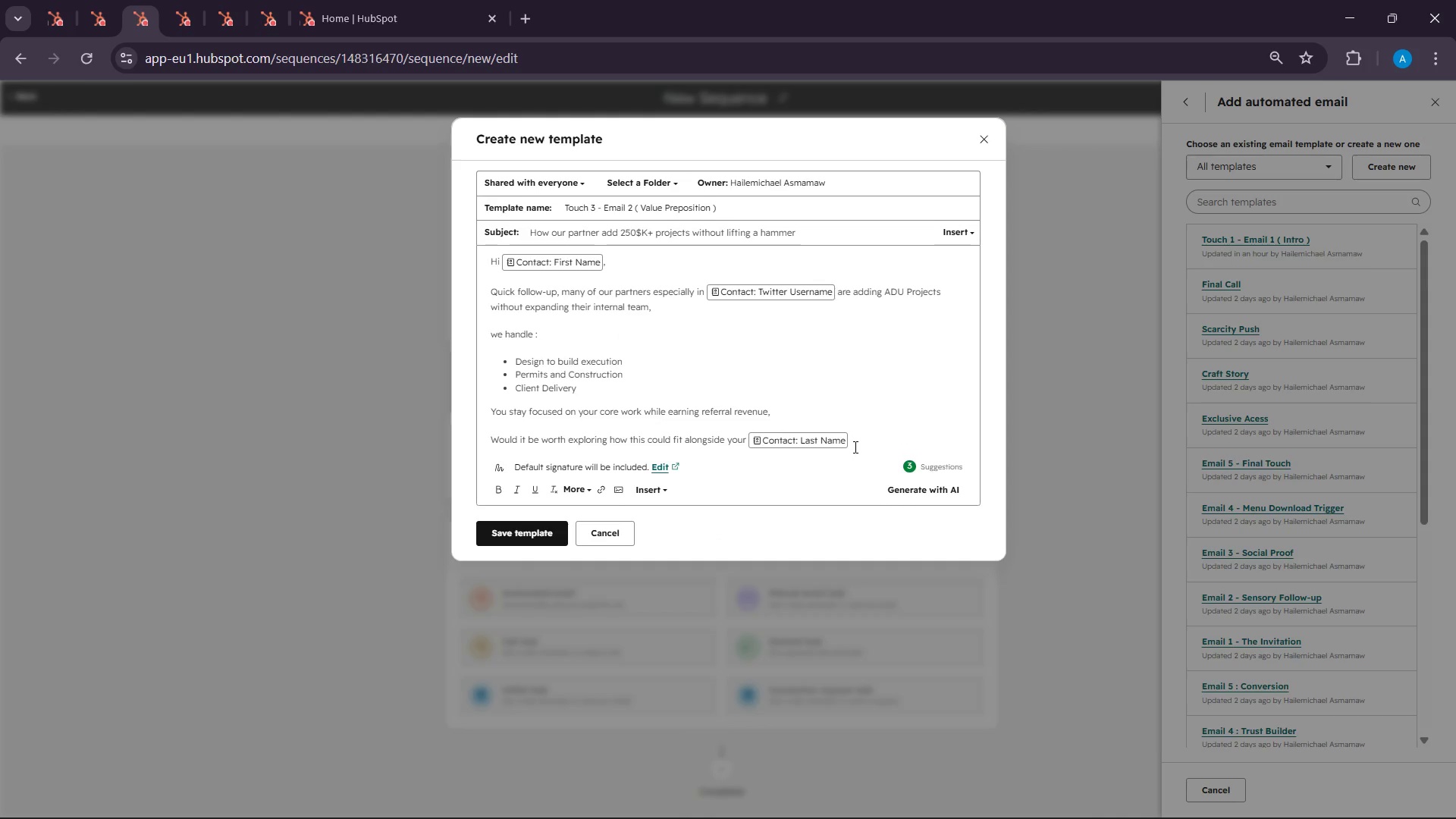 
key(Control+Z)
 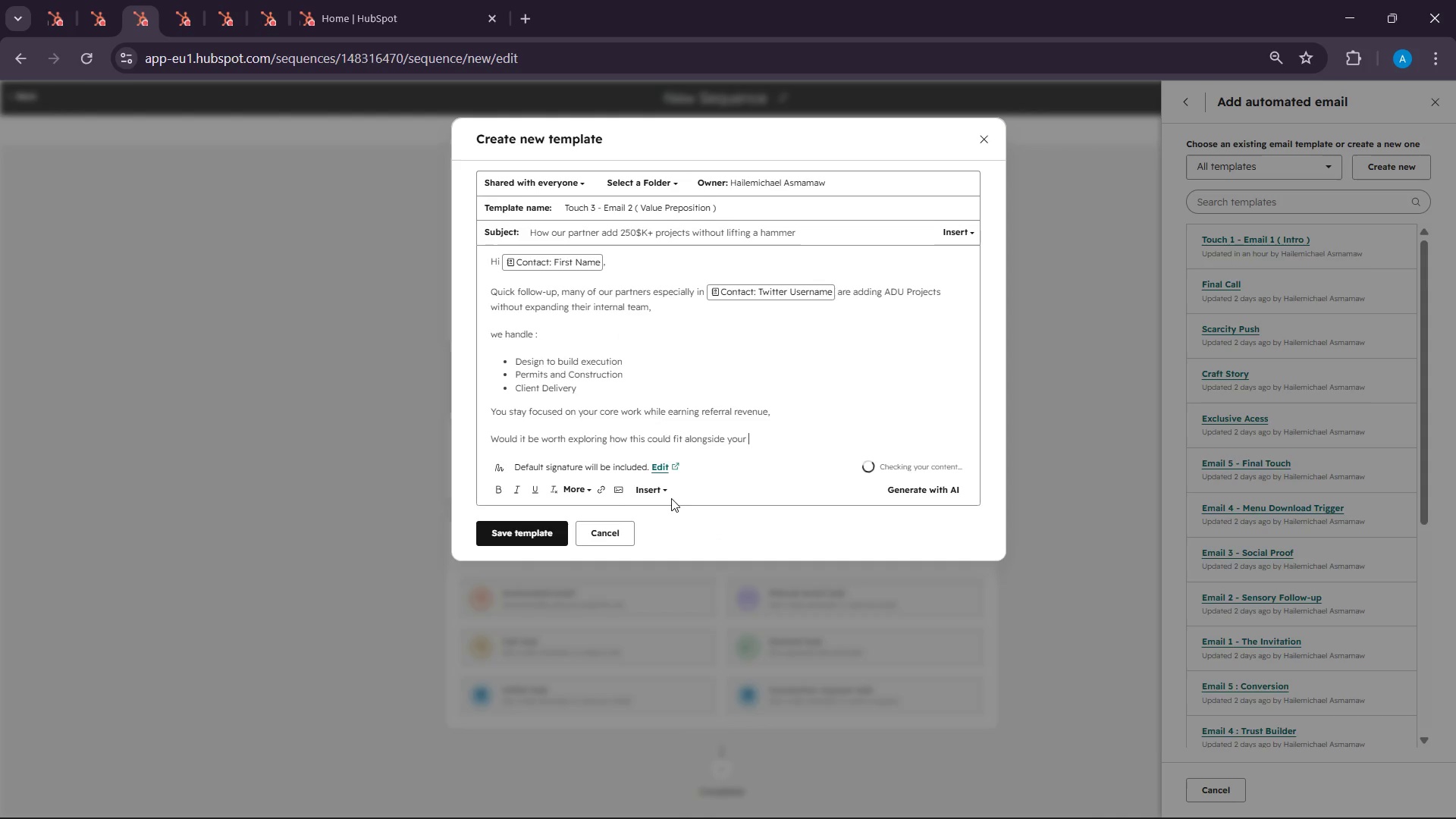 
left_click([649, 485])
 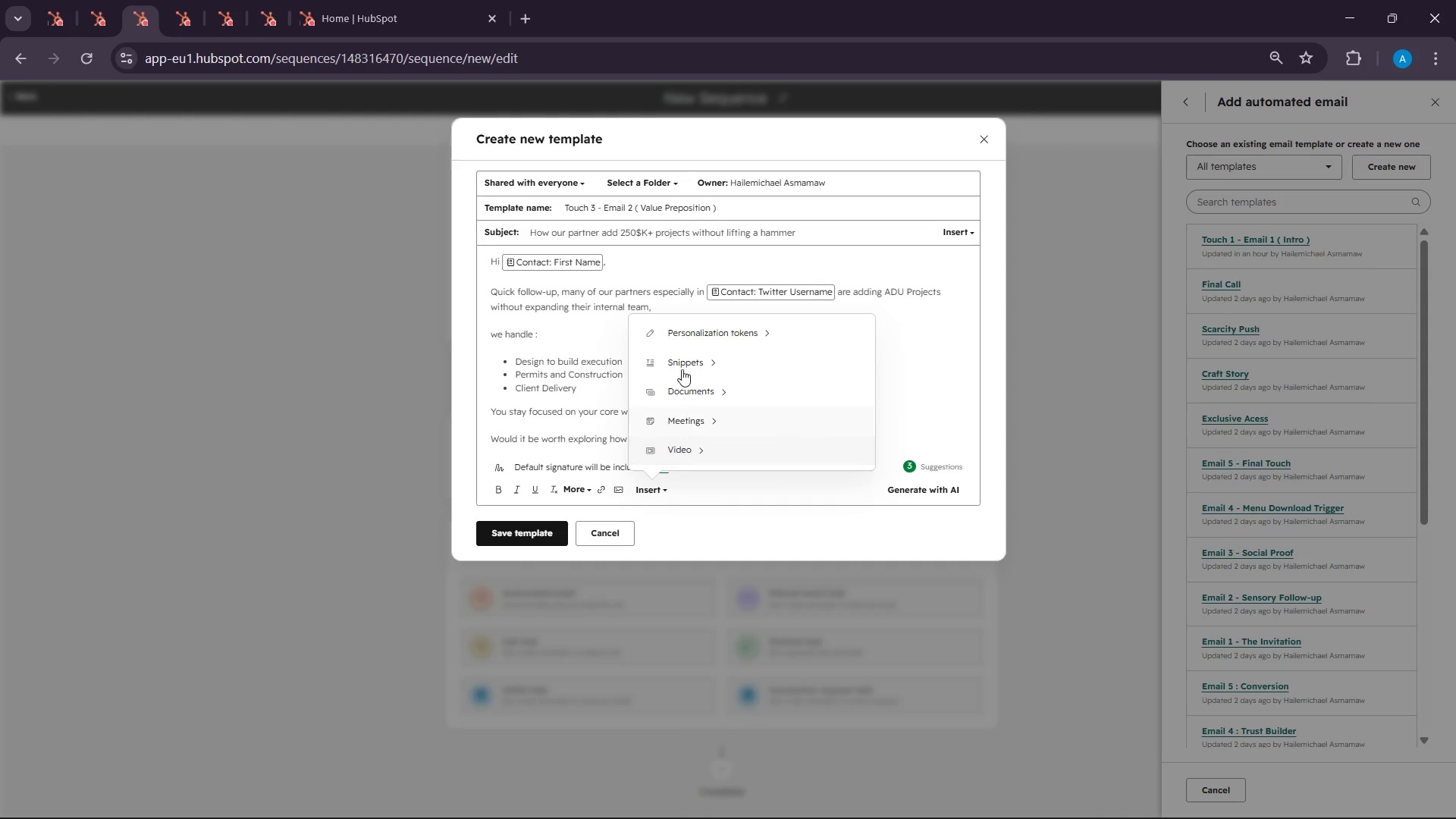 
left_click([676, 331])
 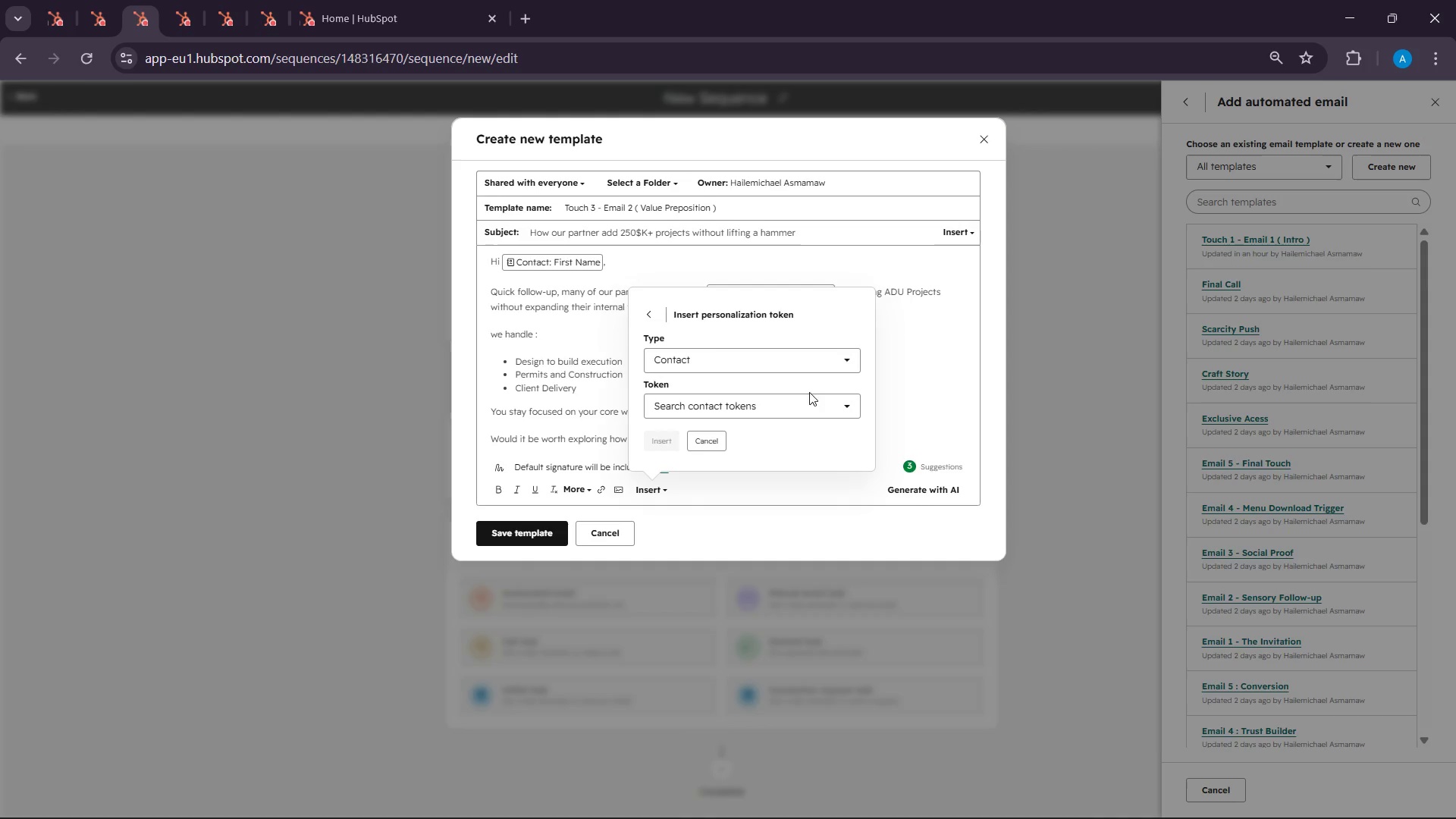 
left_click([792, 412])
 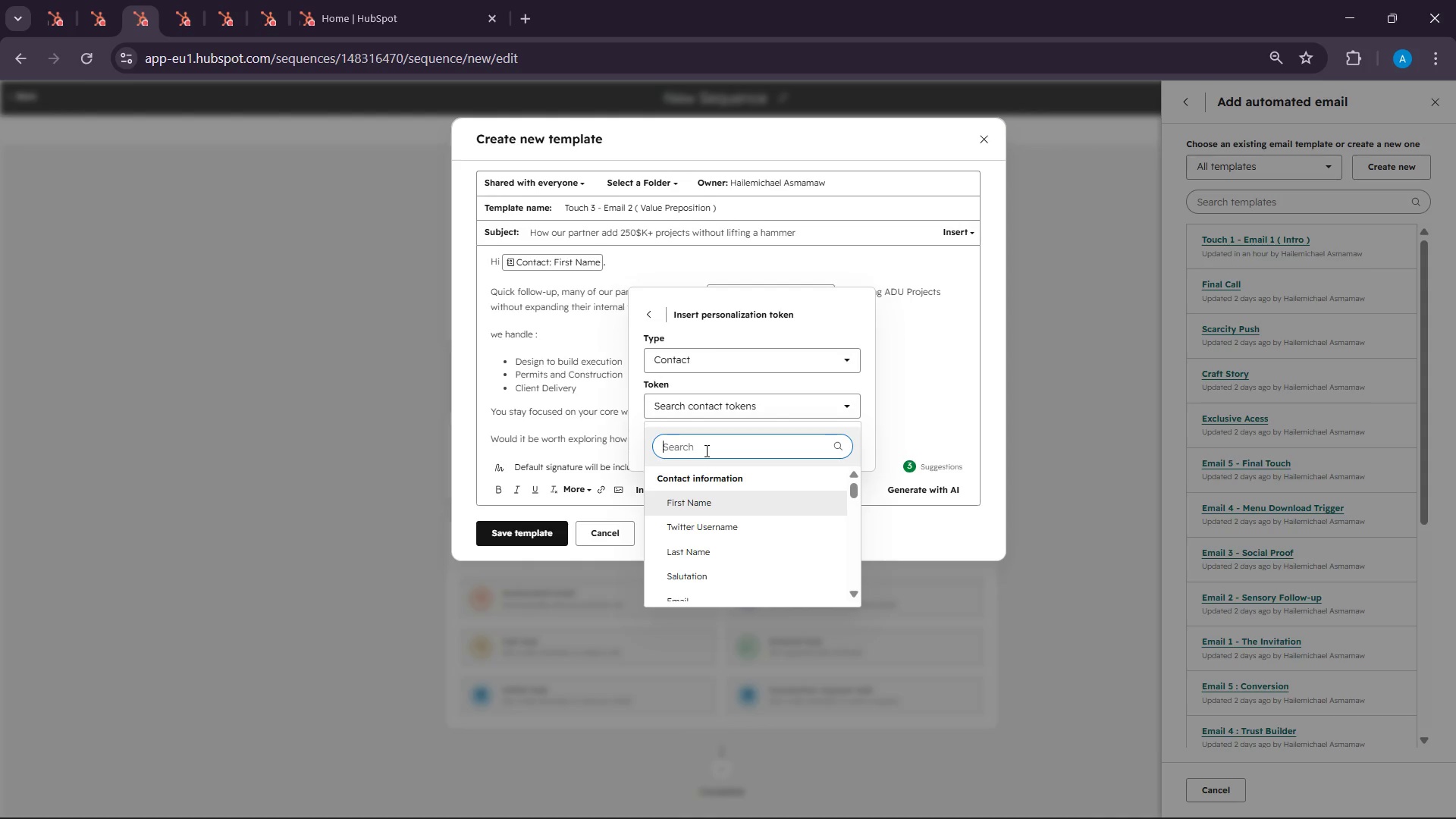 
type(recent)
 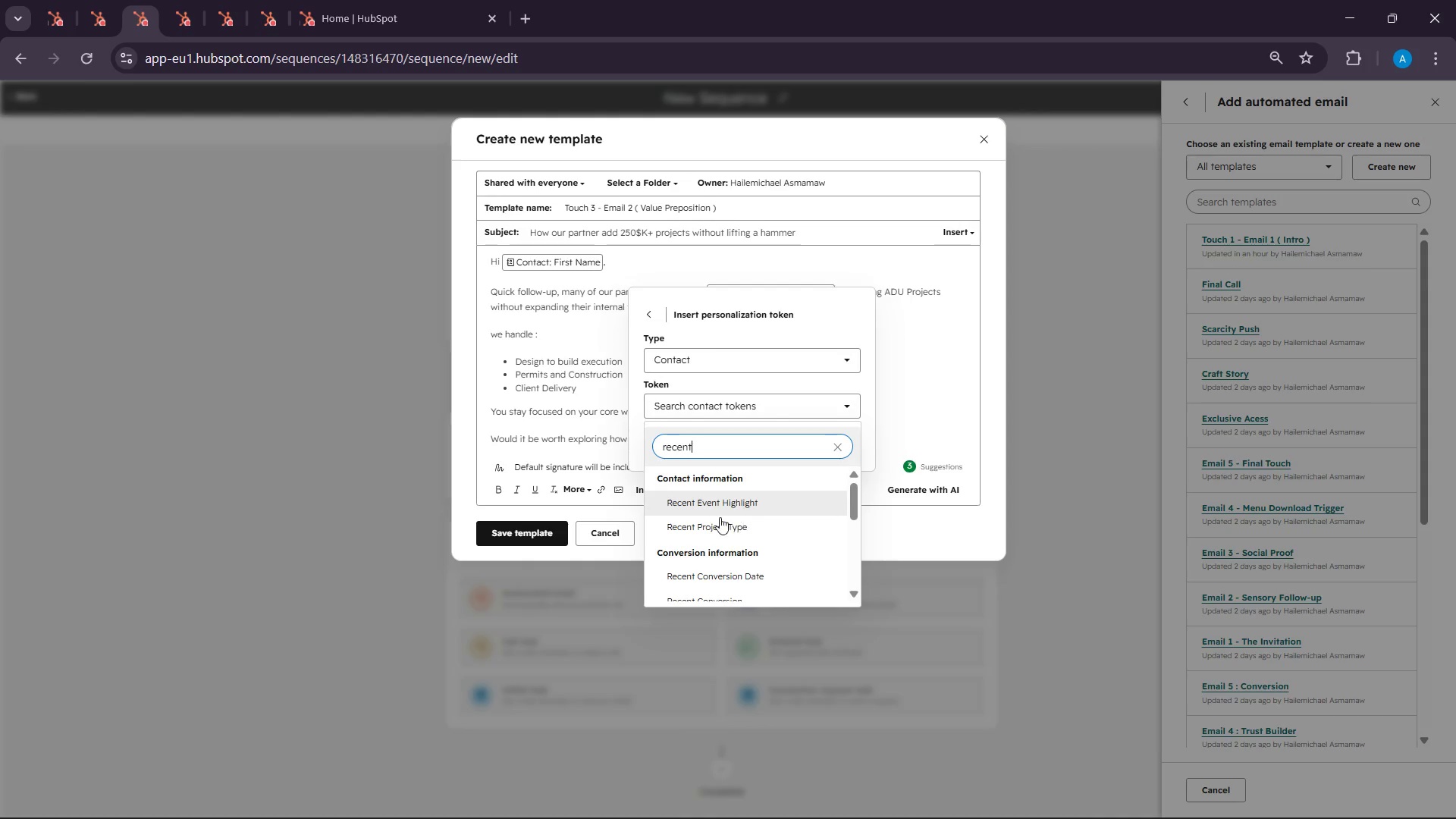 
left_click([711, 519])
 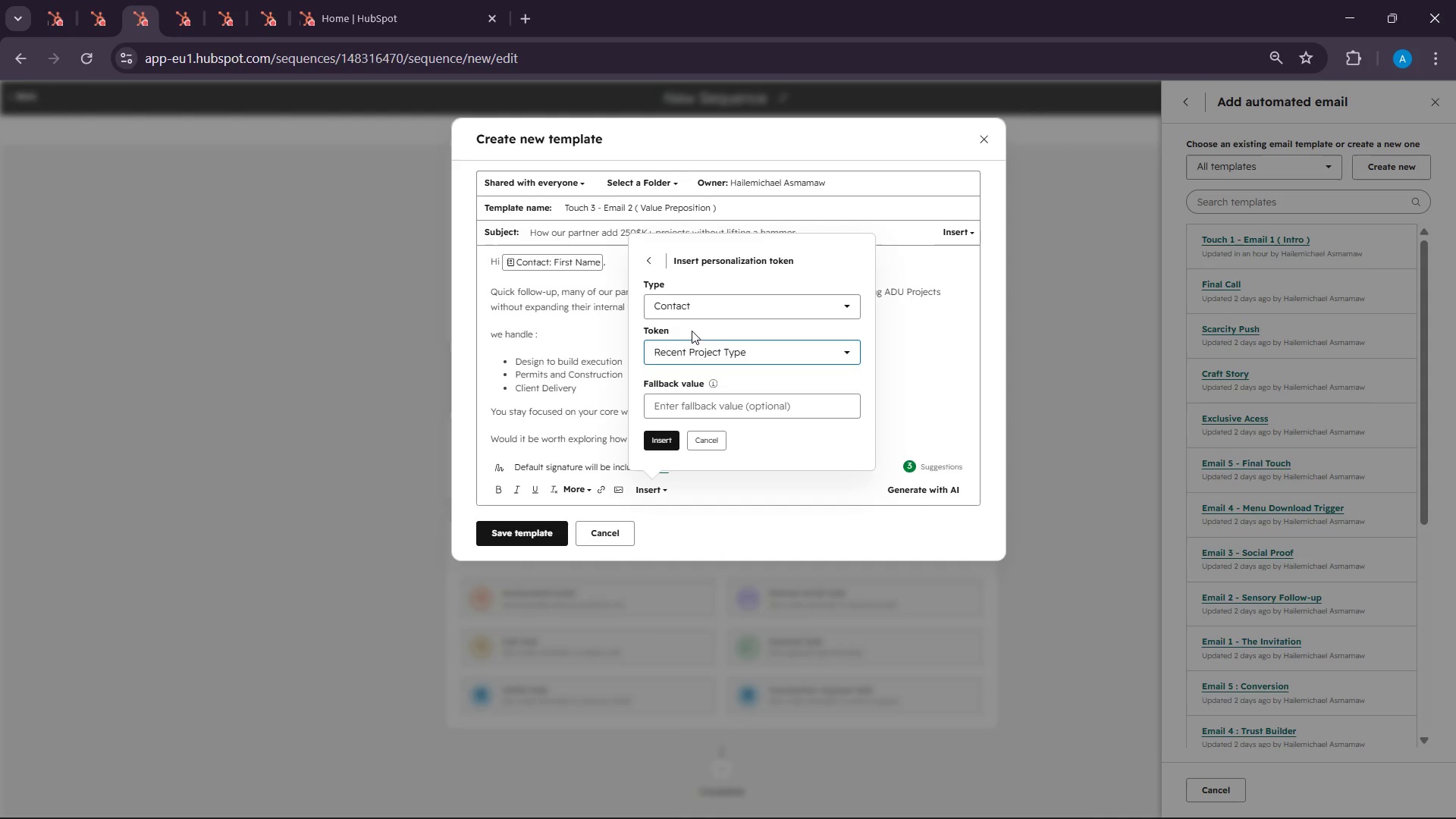 
scroll: coordinate [769, 399], scroll_direction: down, amount: 3.0
 